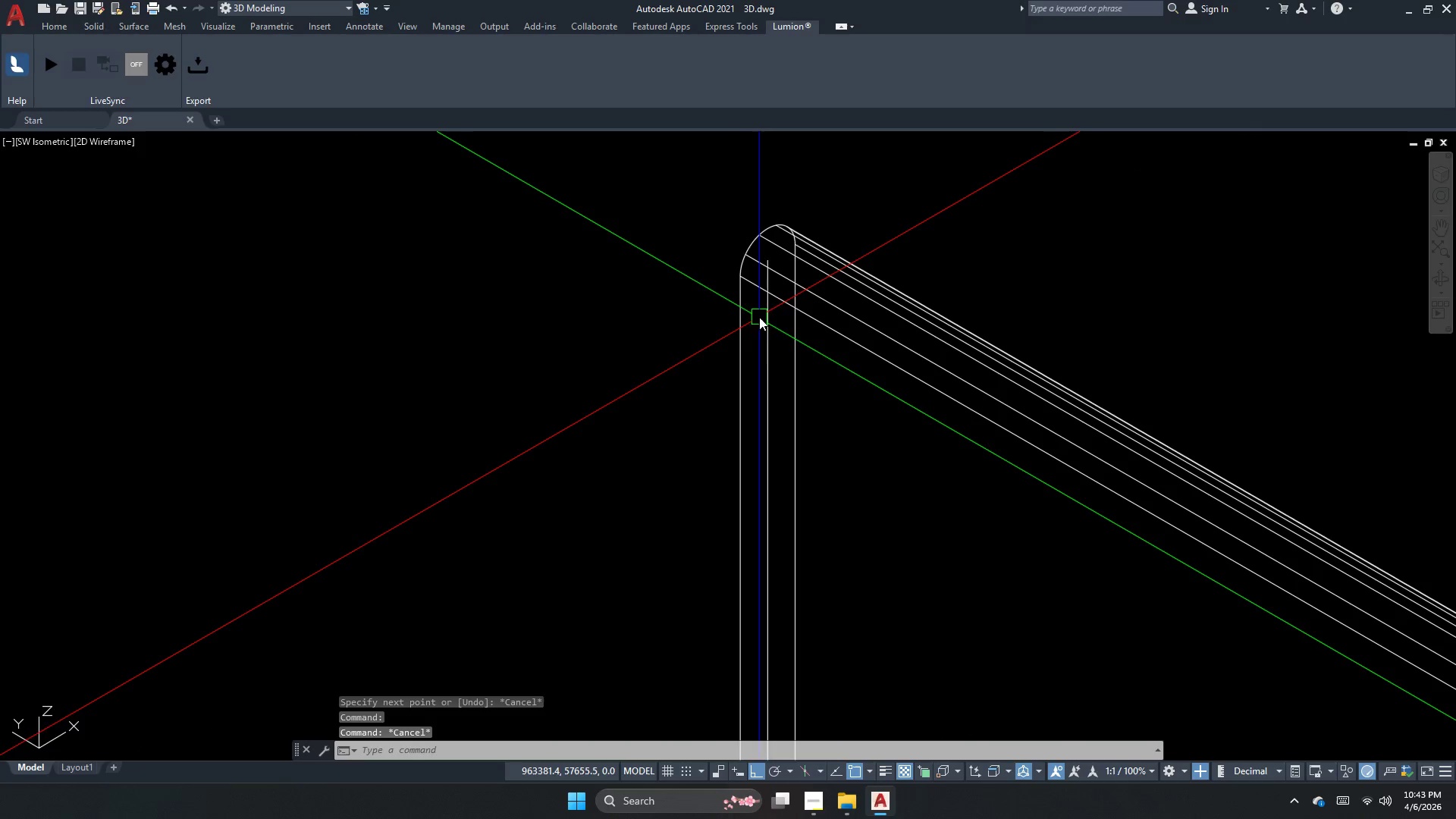 
key(Escape)
 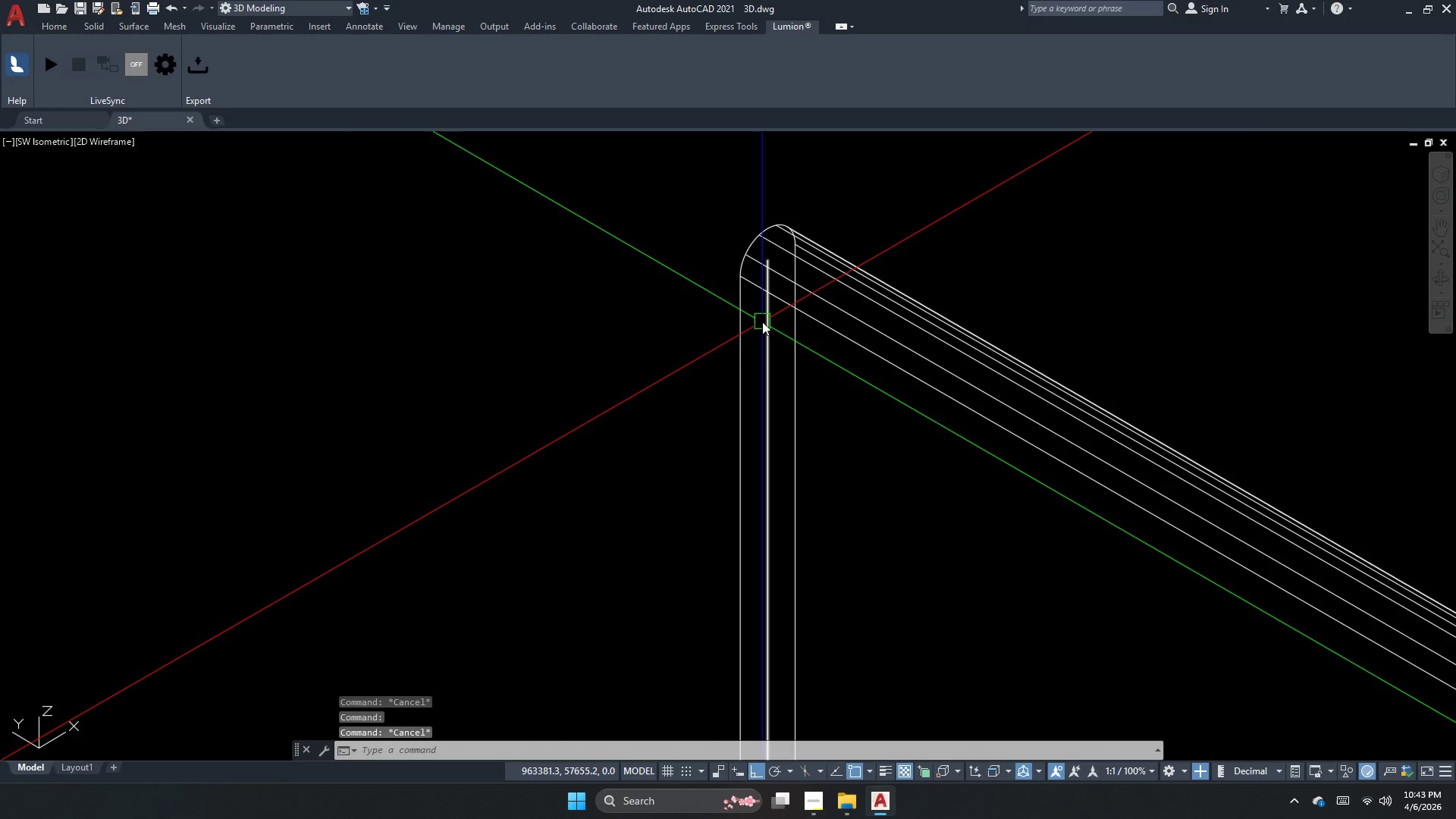 
key(Escape)
 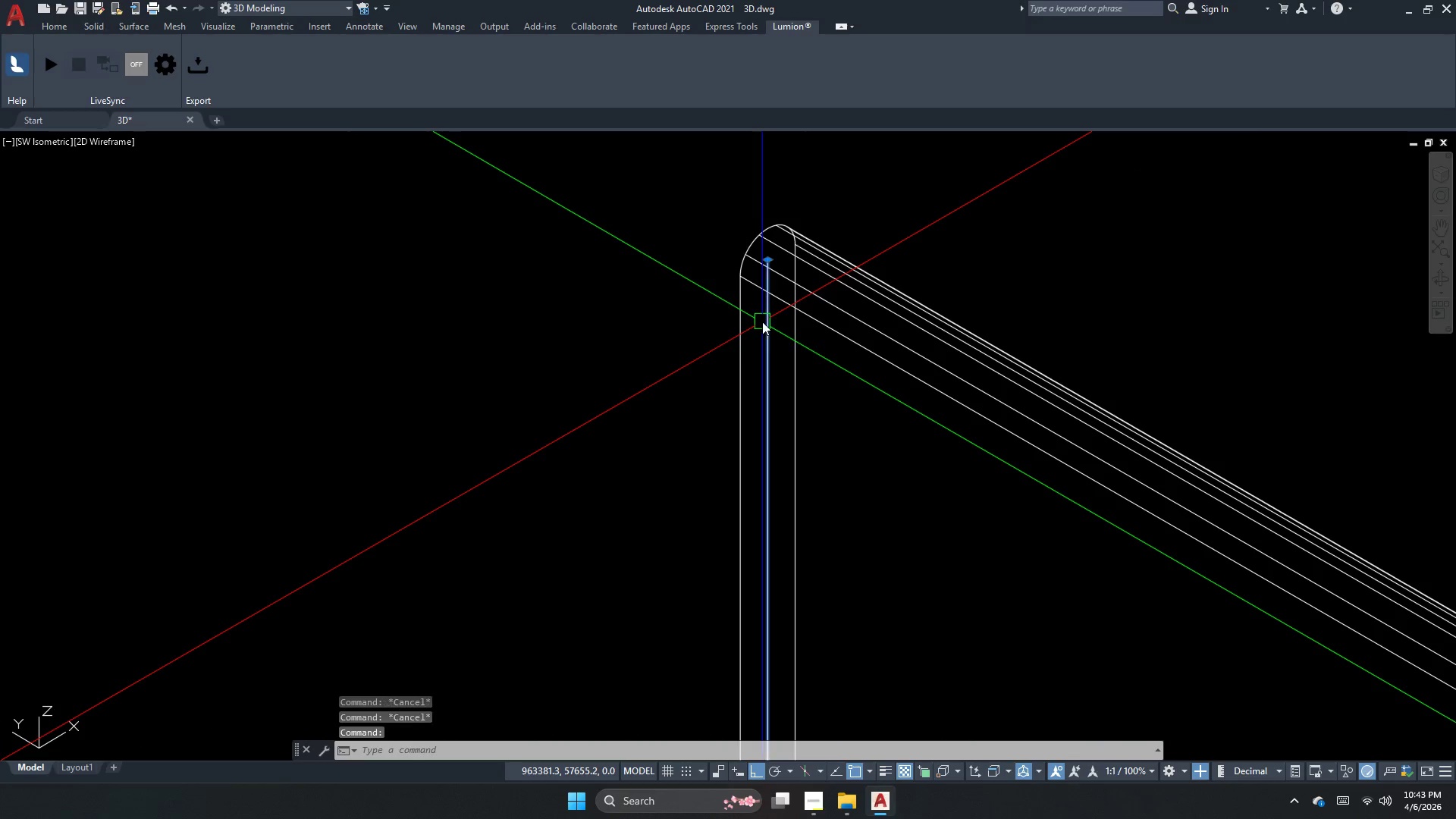 
left_click([762, 322])
 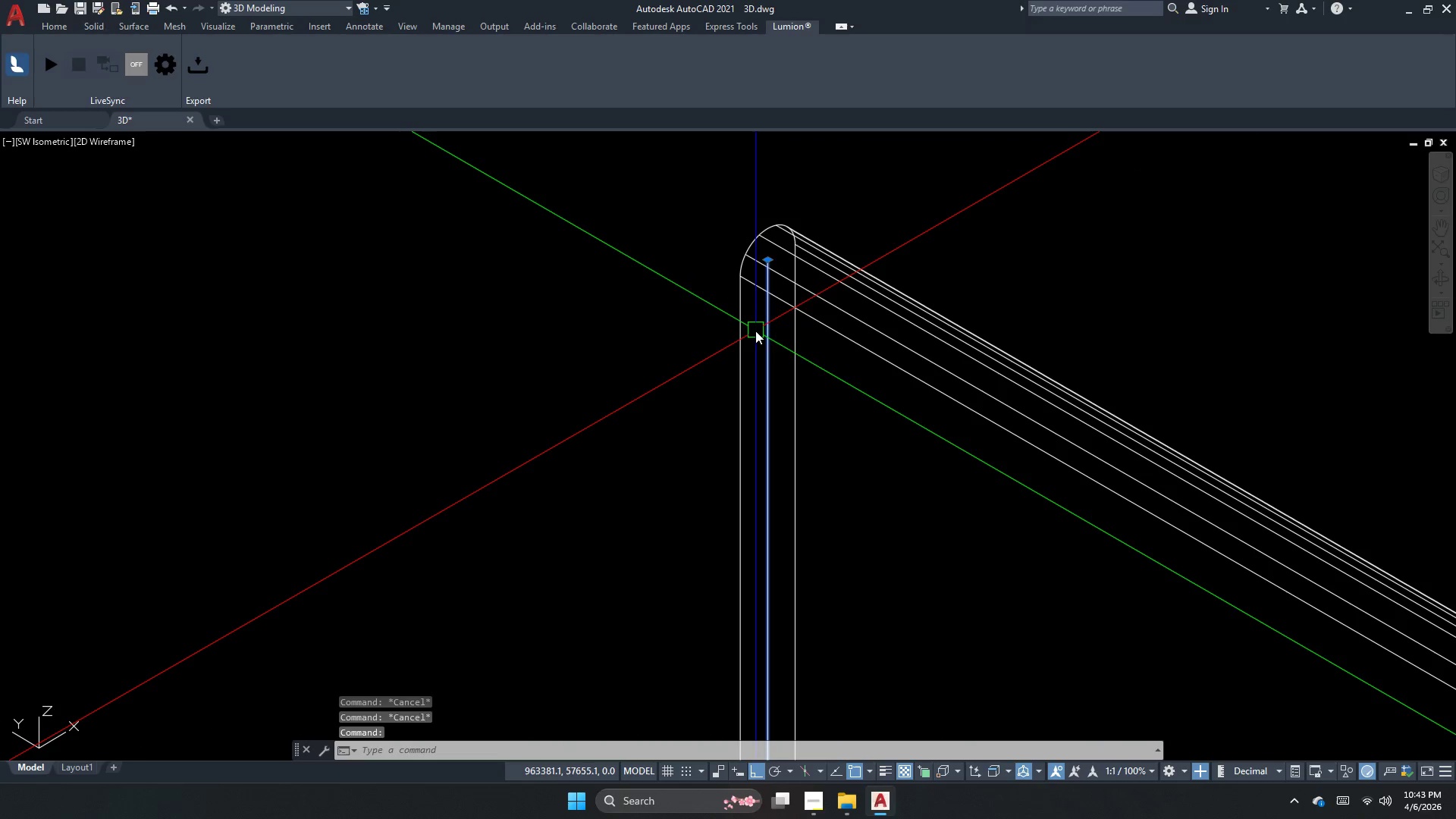 
key(Escape)
 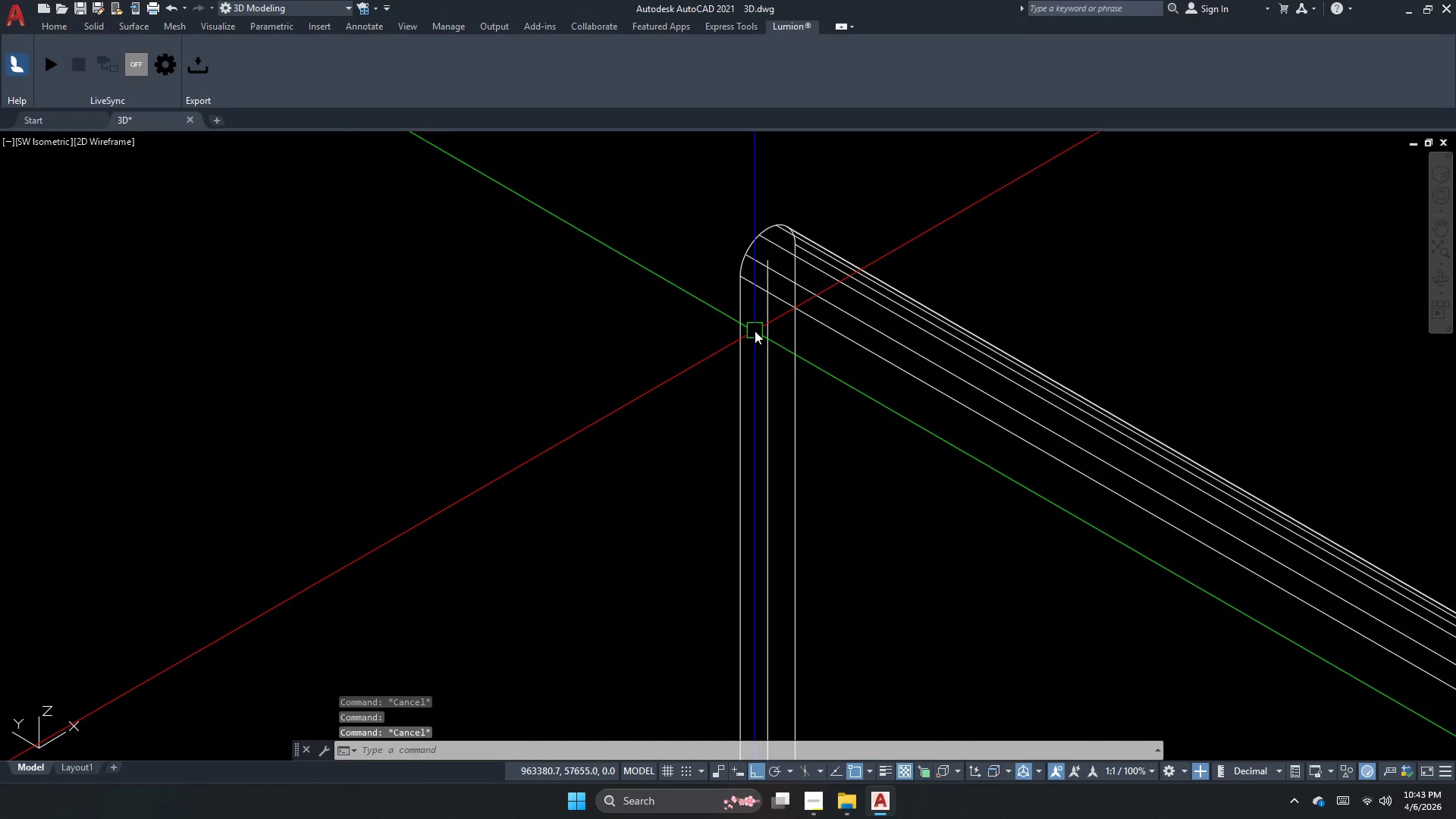 
key(C)
 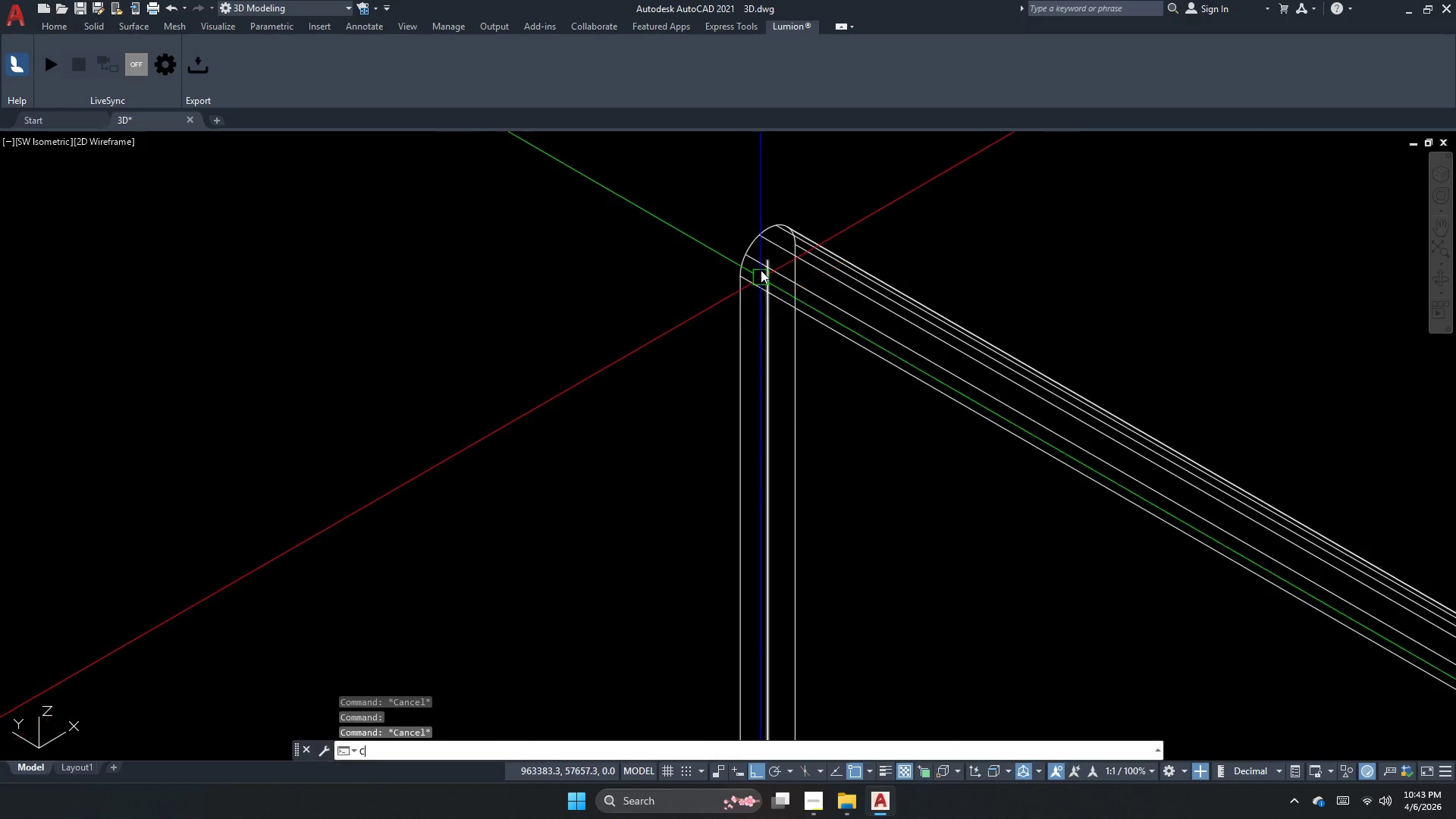 
key(Space)
 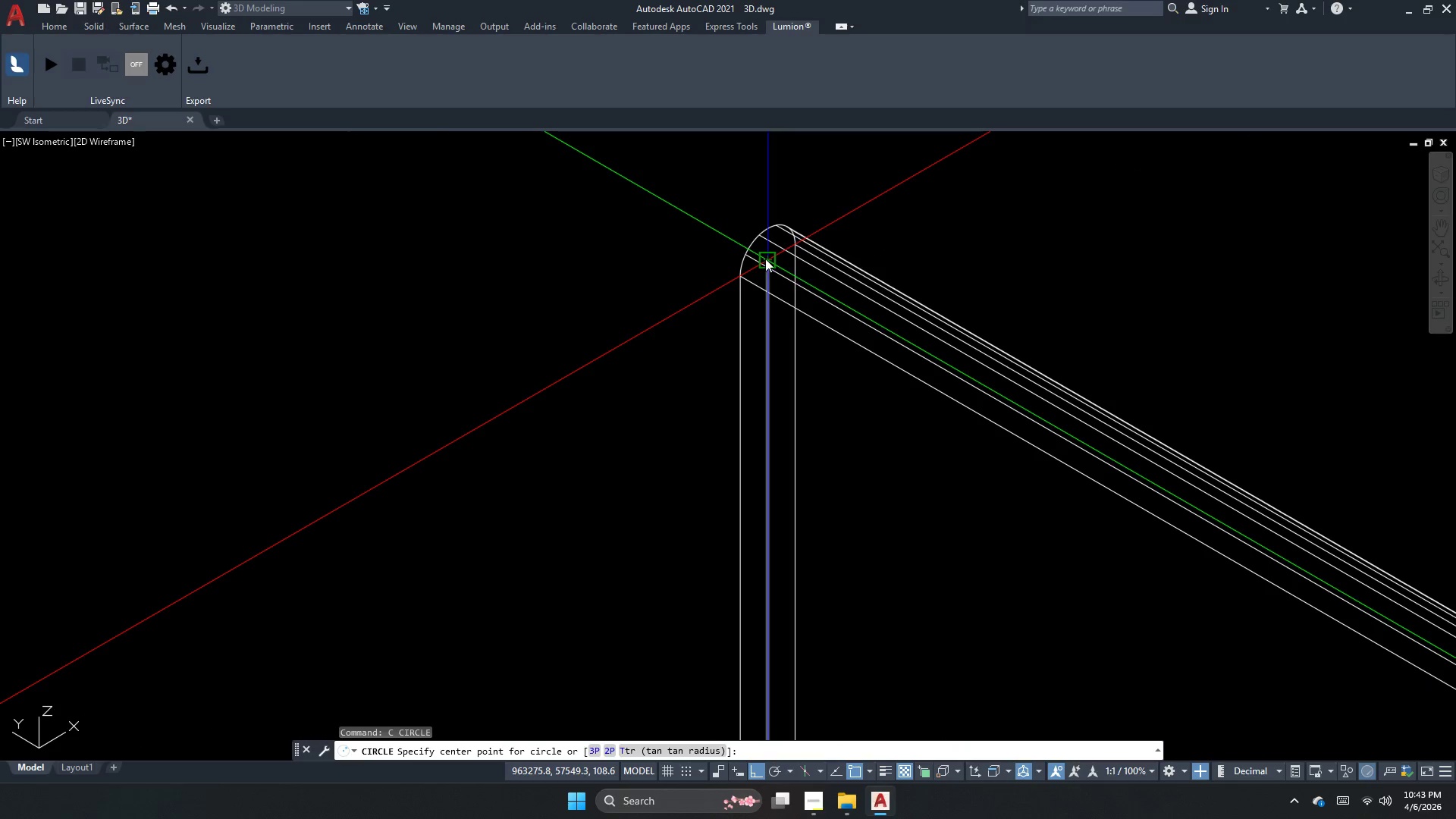 
left_click([765, 259])
 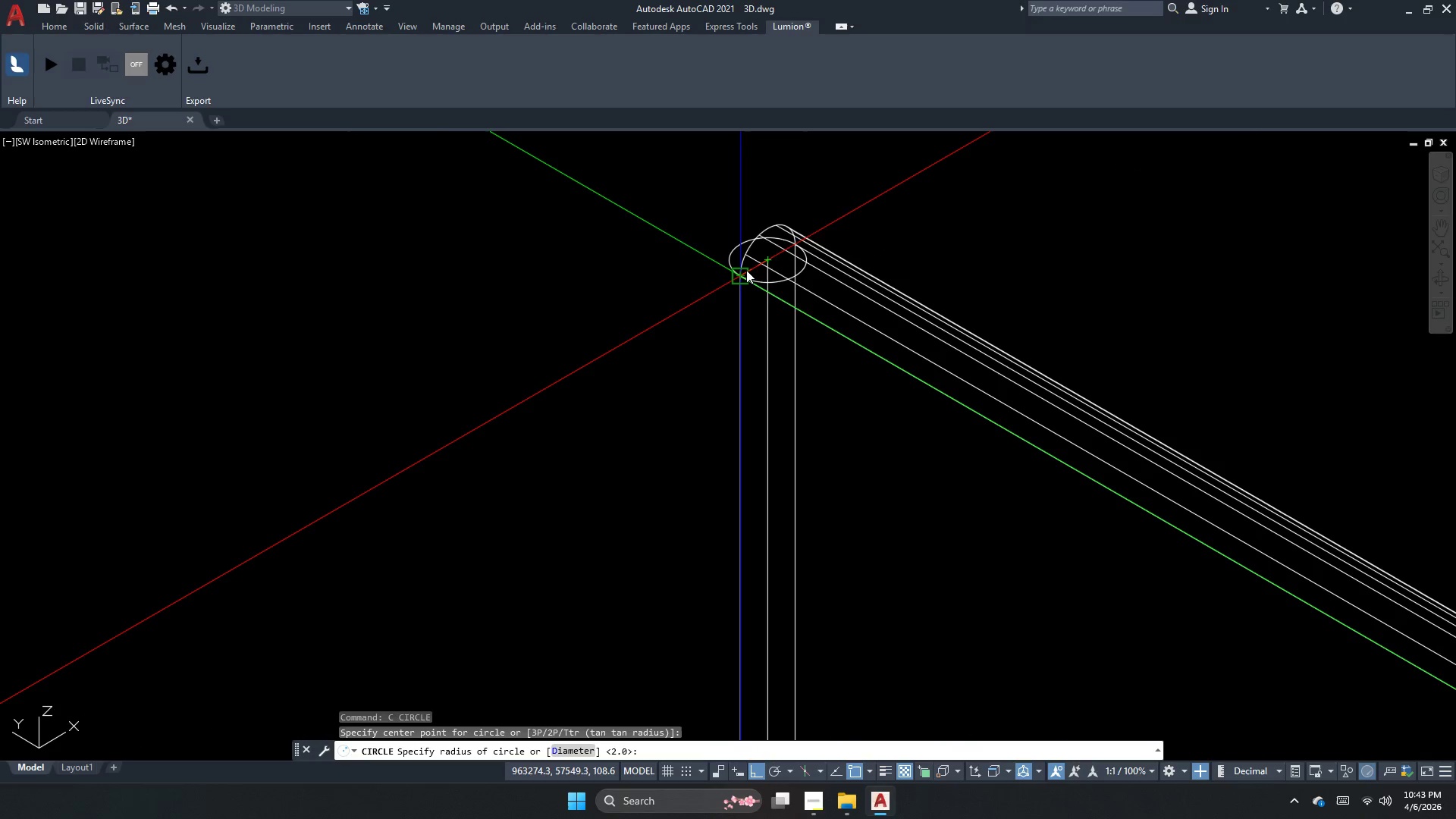 
left_click_drag(start_coordinate=[745, 270], to_coordinate=[751, 275])
 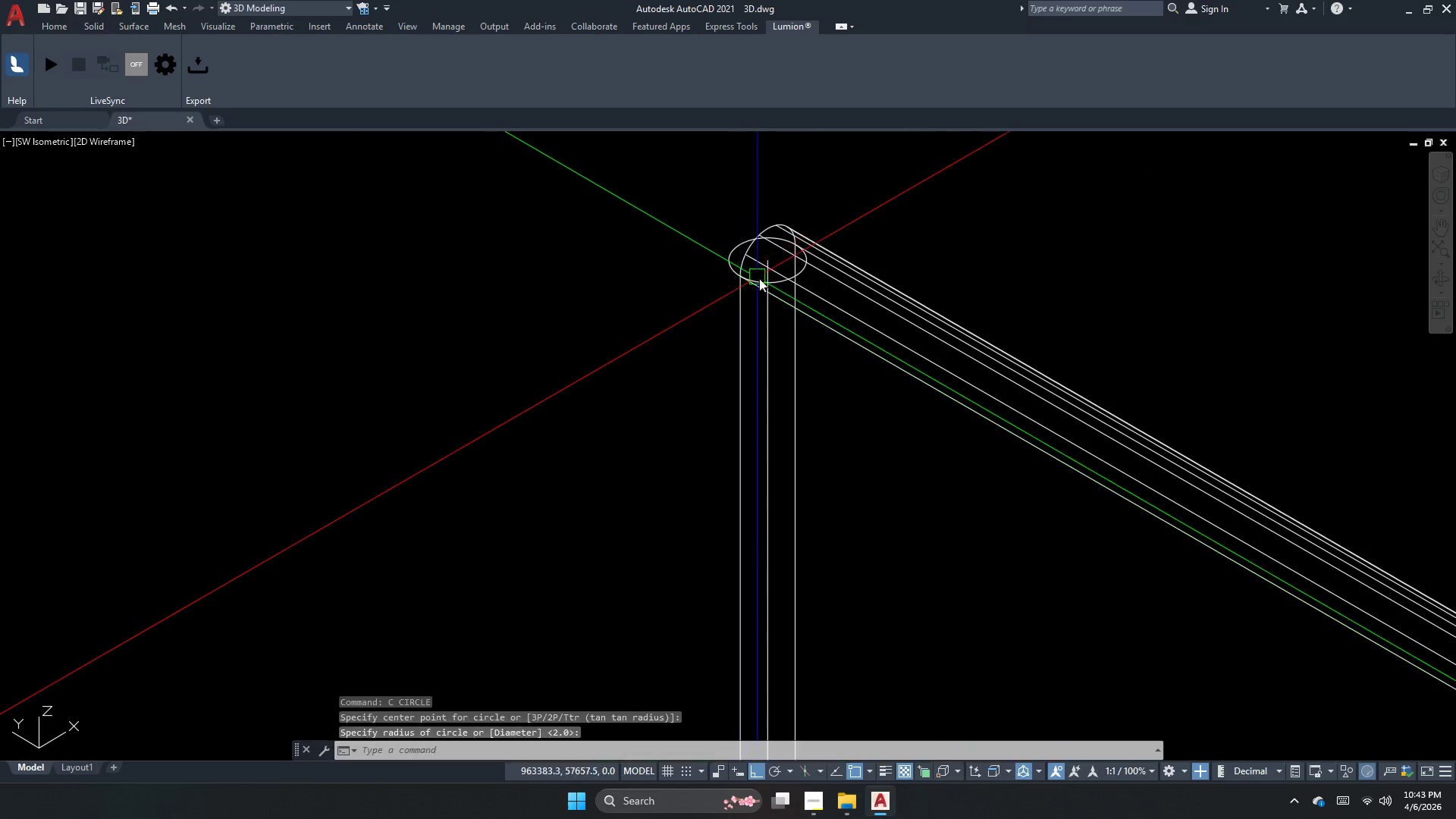 
key(Escape)
 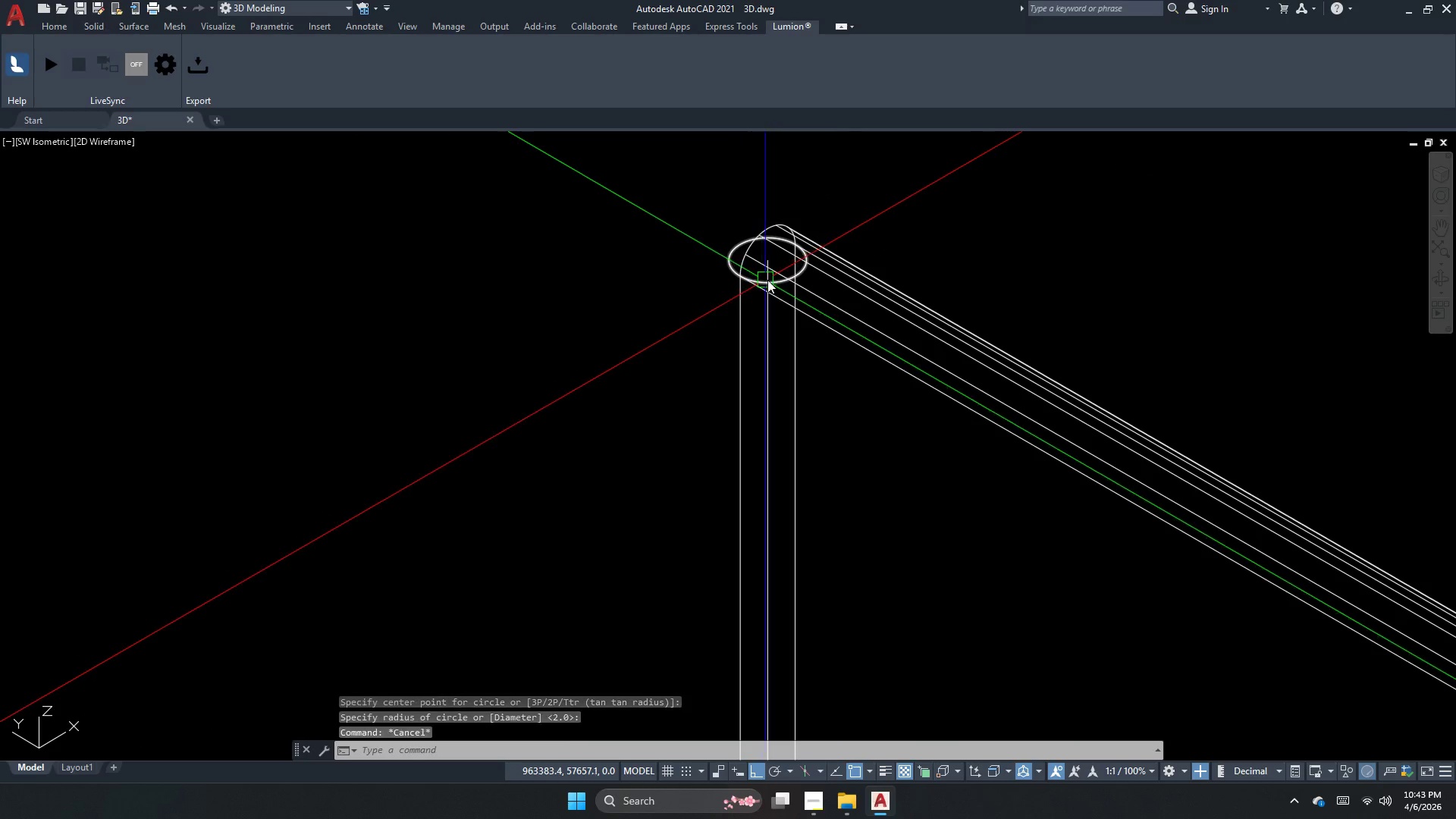 
double_click([770, 280])
 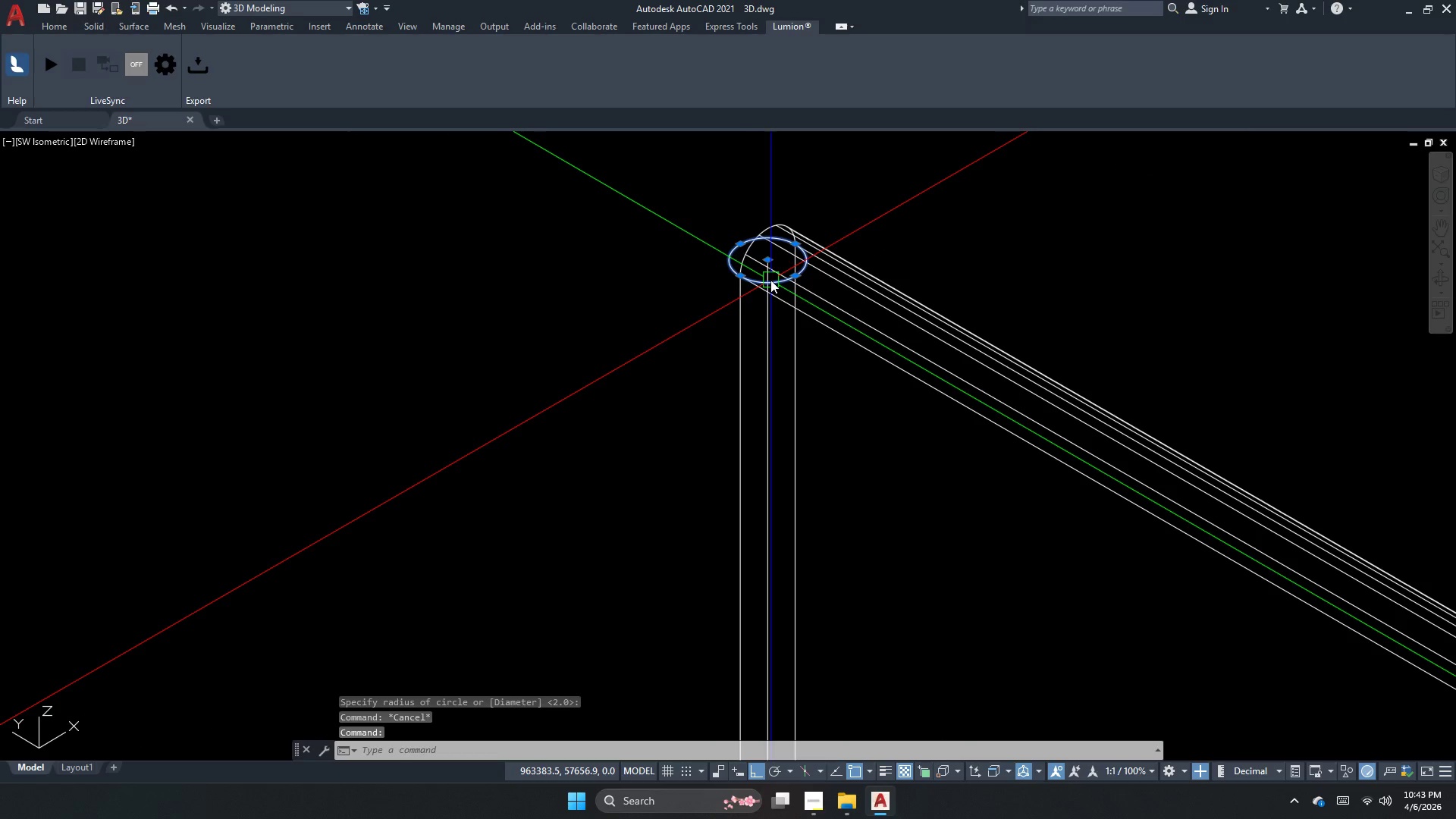 
type(swee)
 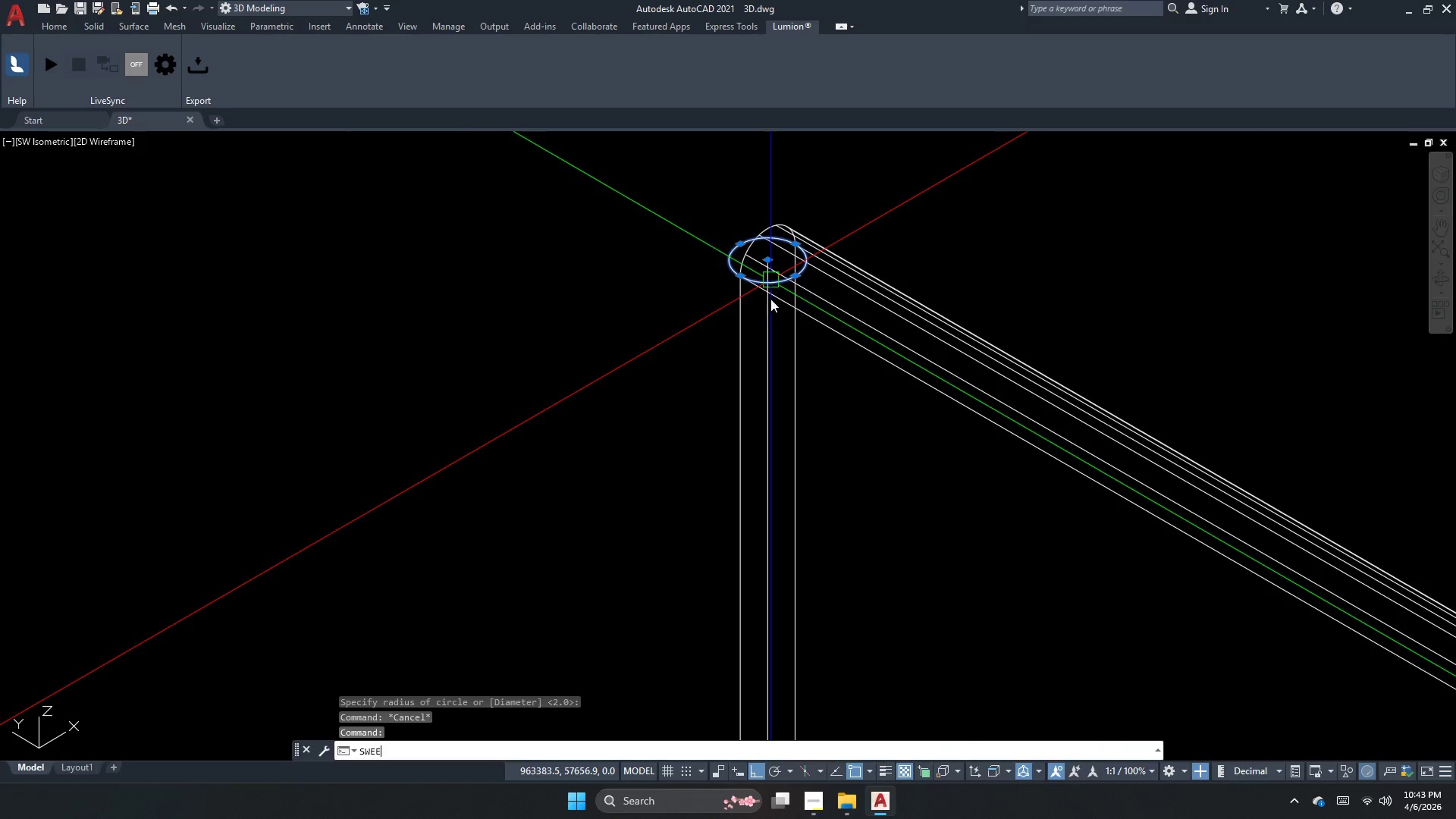 
type( )
key(Escape)
key(Escape)
key(Escape)
type(sph)
 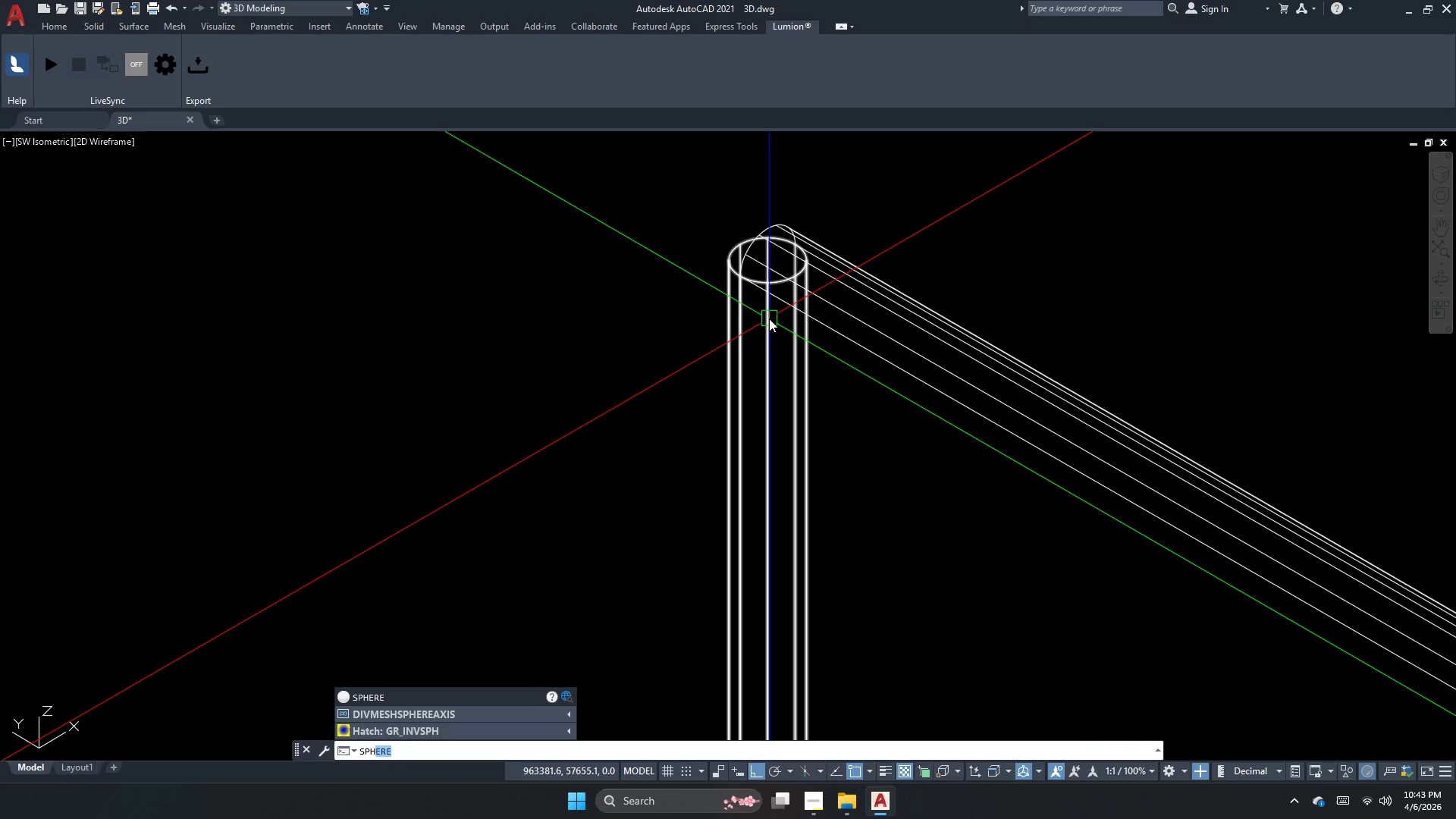 
left_click_drag(start_coordinate=[770, 315], to_coordinate=[769, 320])
 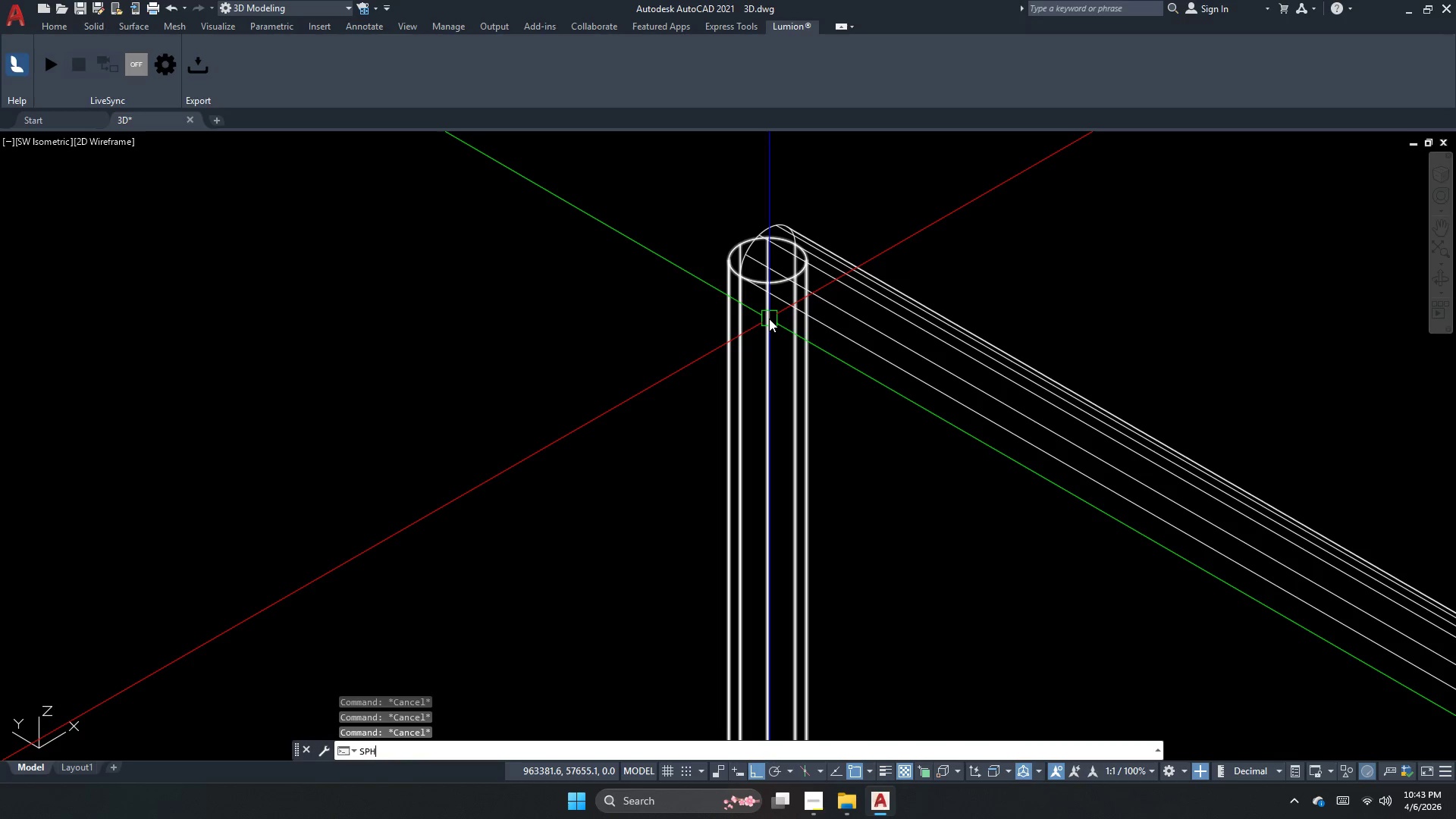 
key(Enter)
 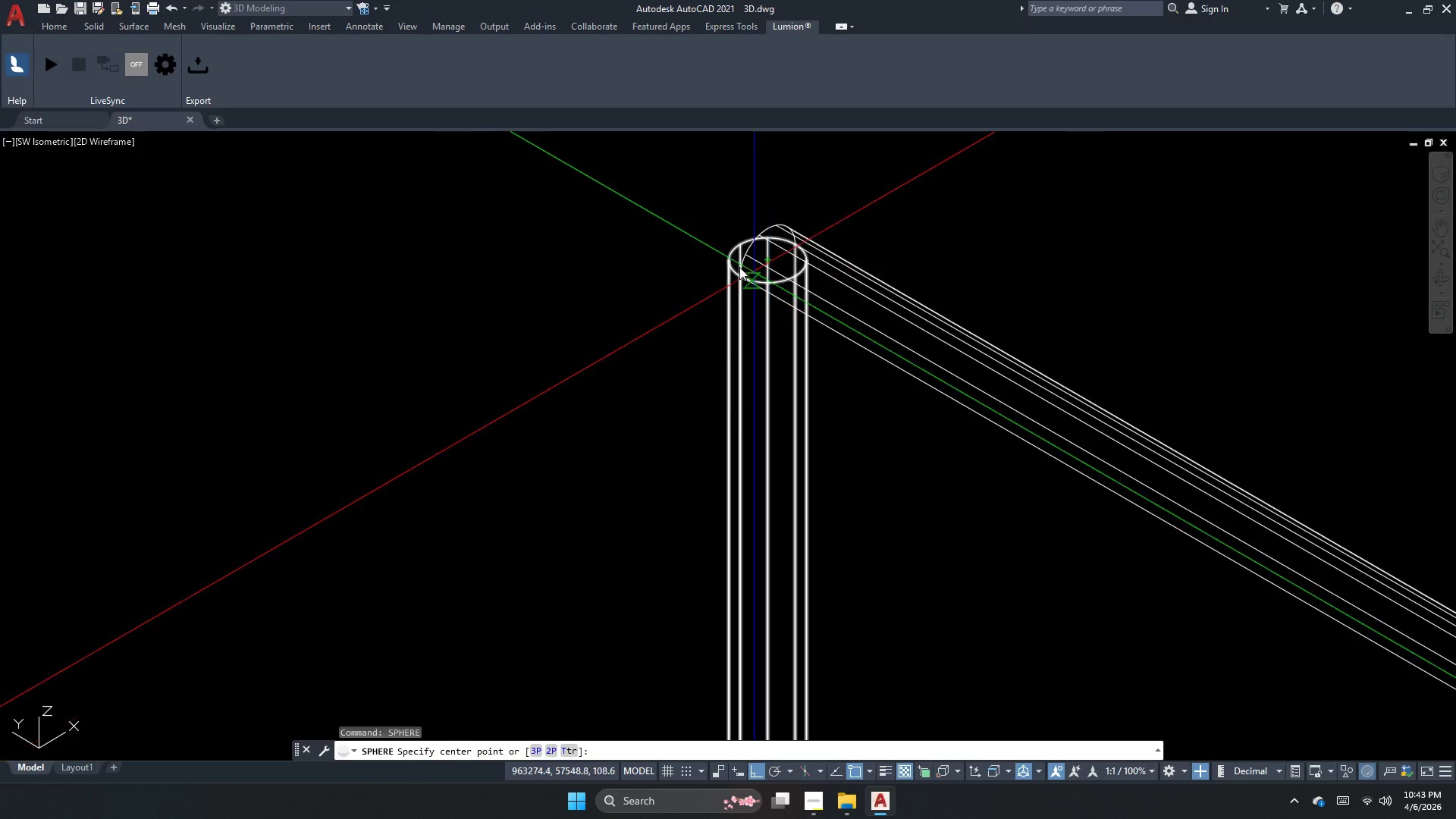 
scroll: coordinate [745, 259], scroll_direction: up, amount: 1.0
 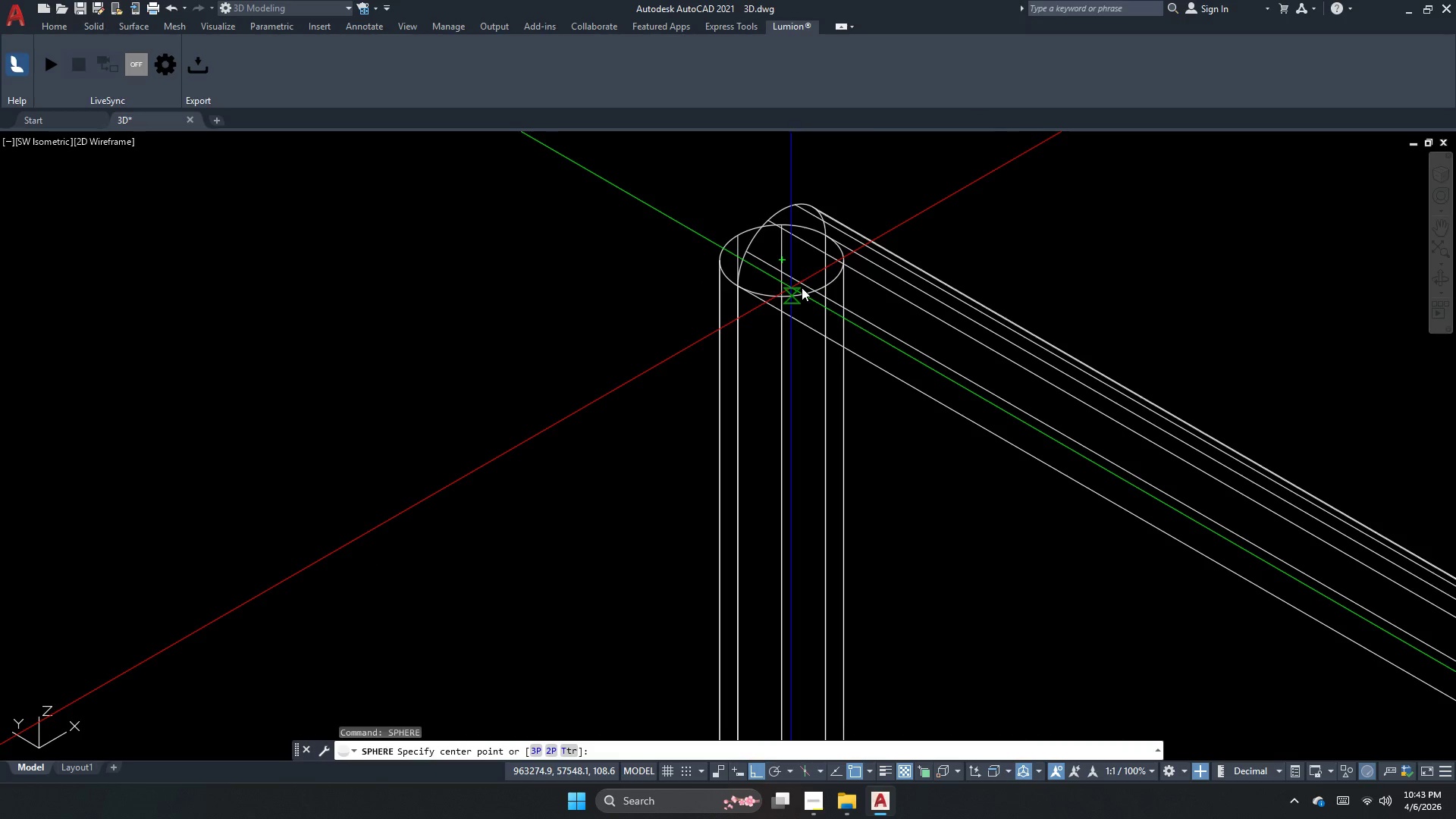 
left_click([787, 260])
 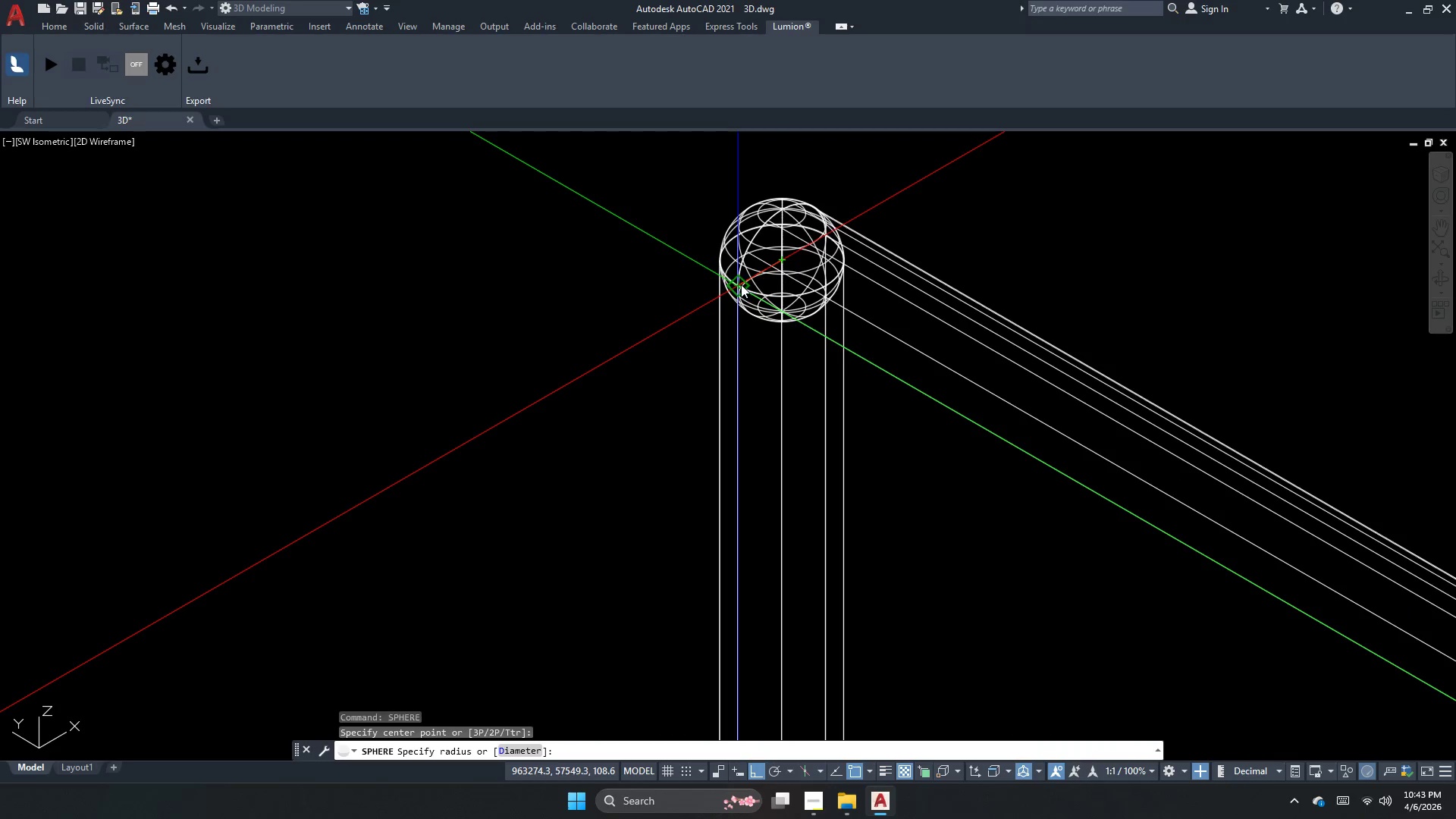 
left_click([740, 284])
 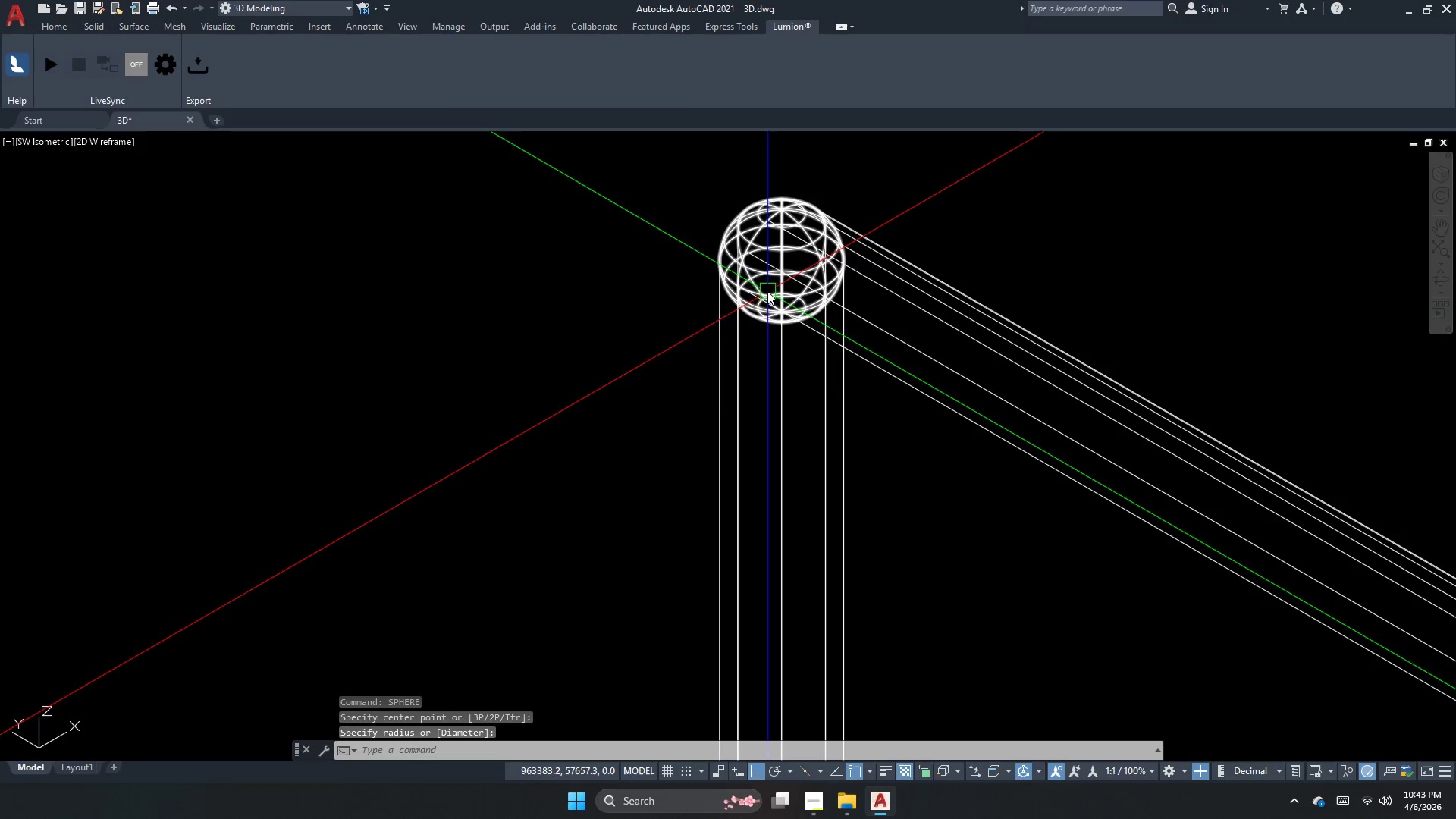 
key(Escape)
 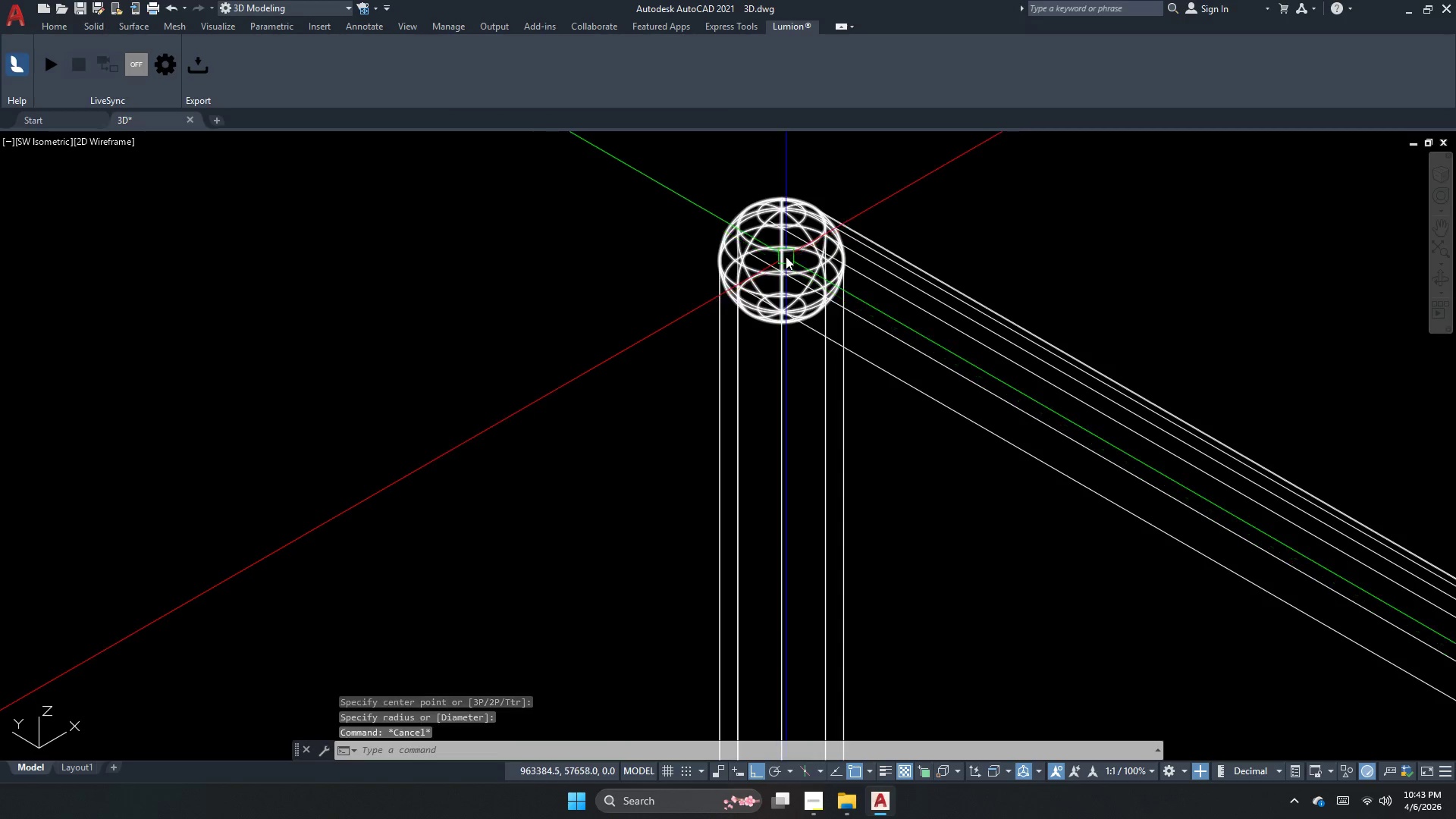 
left_click([786, 256])
 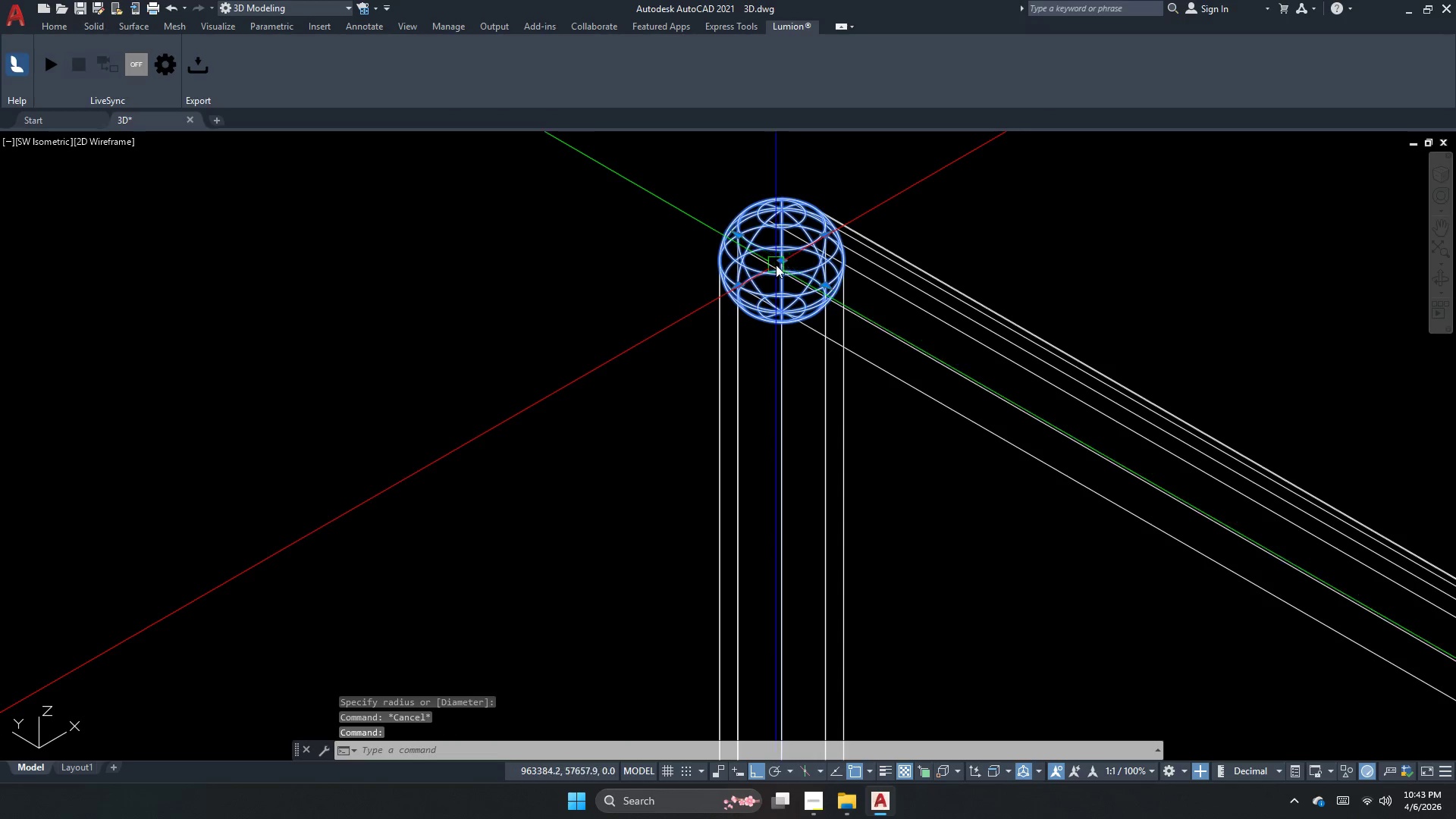 
type(co )
 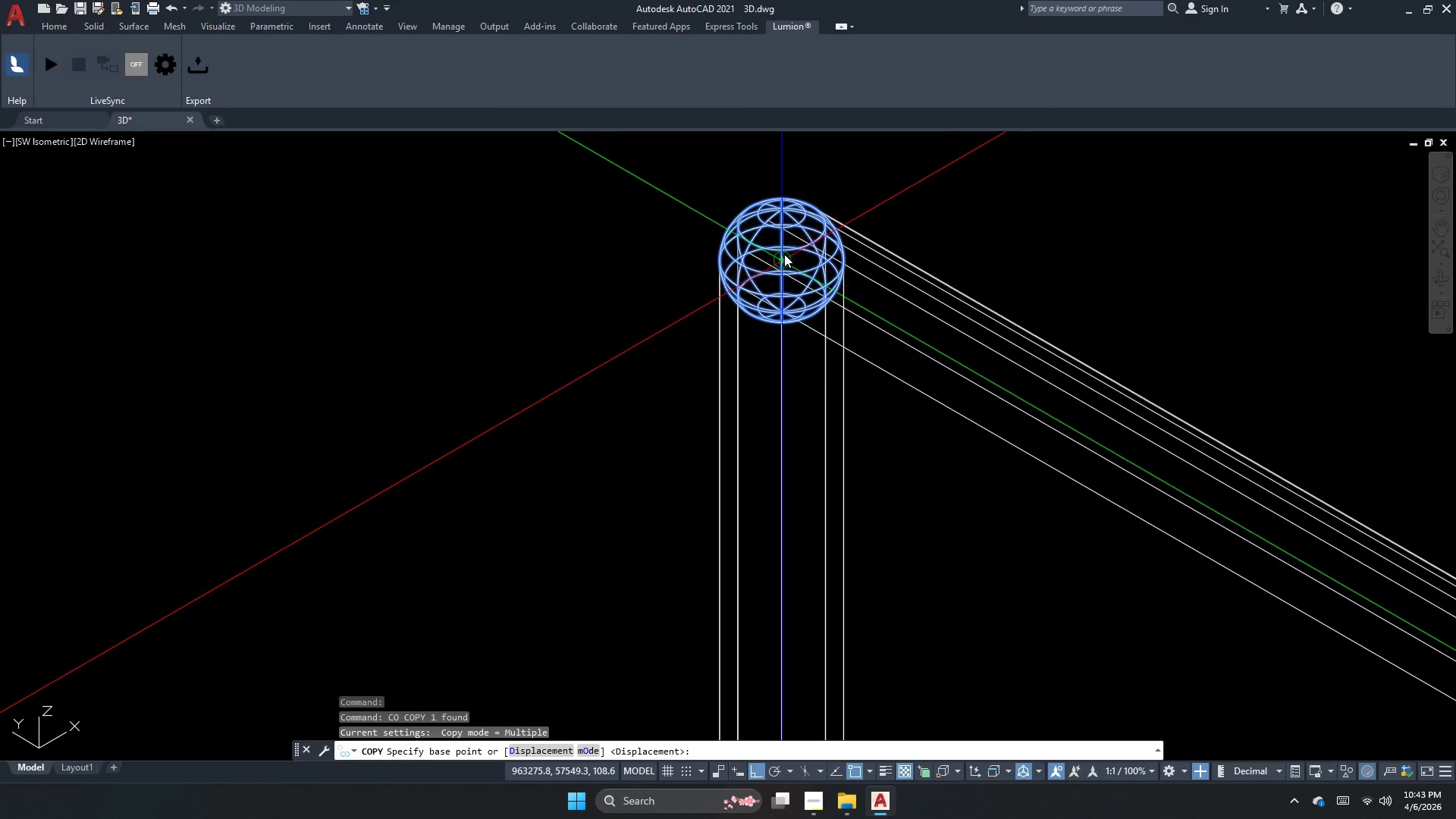 
left_click_drag(start_coordinate=[782, 257], to_coordinate=[770, 284])
 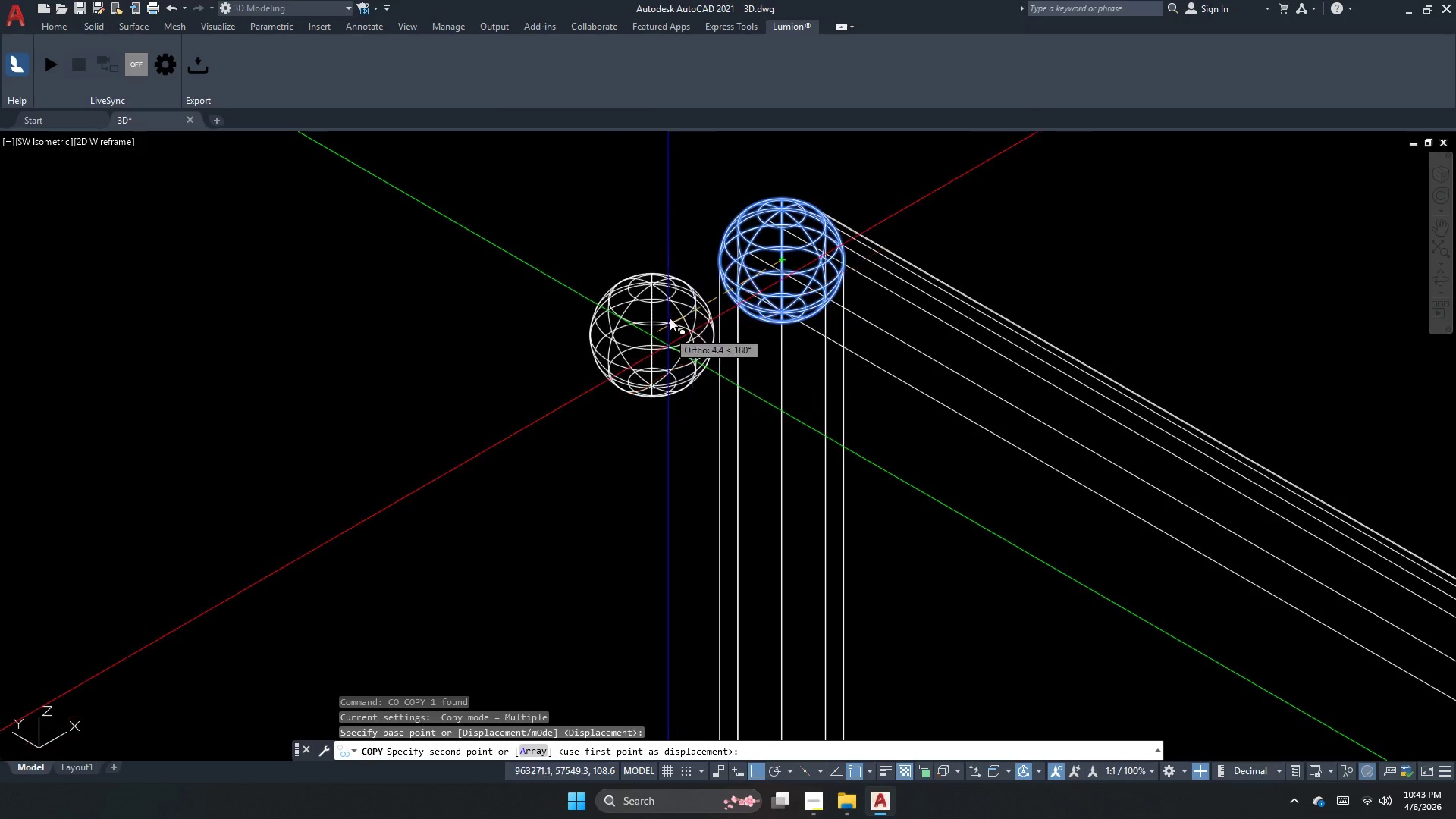 
scroll: coordinate [695, 188], scroll_direction: down, amount: 5.0
 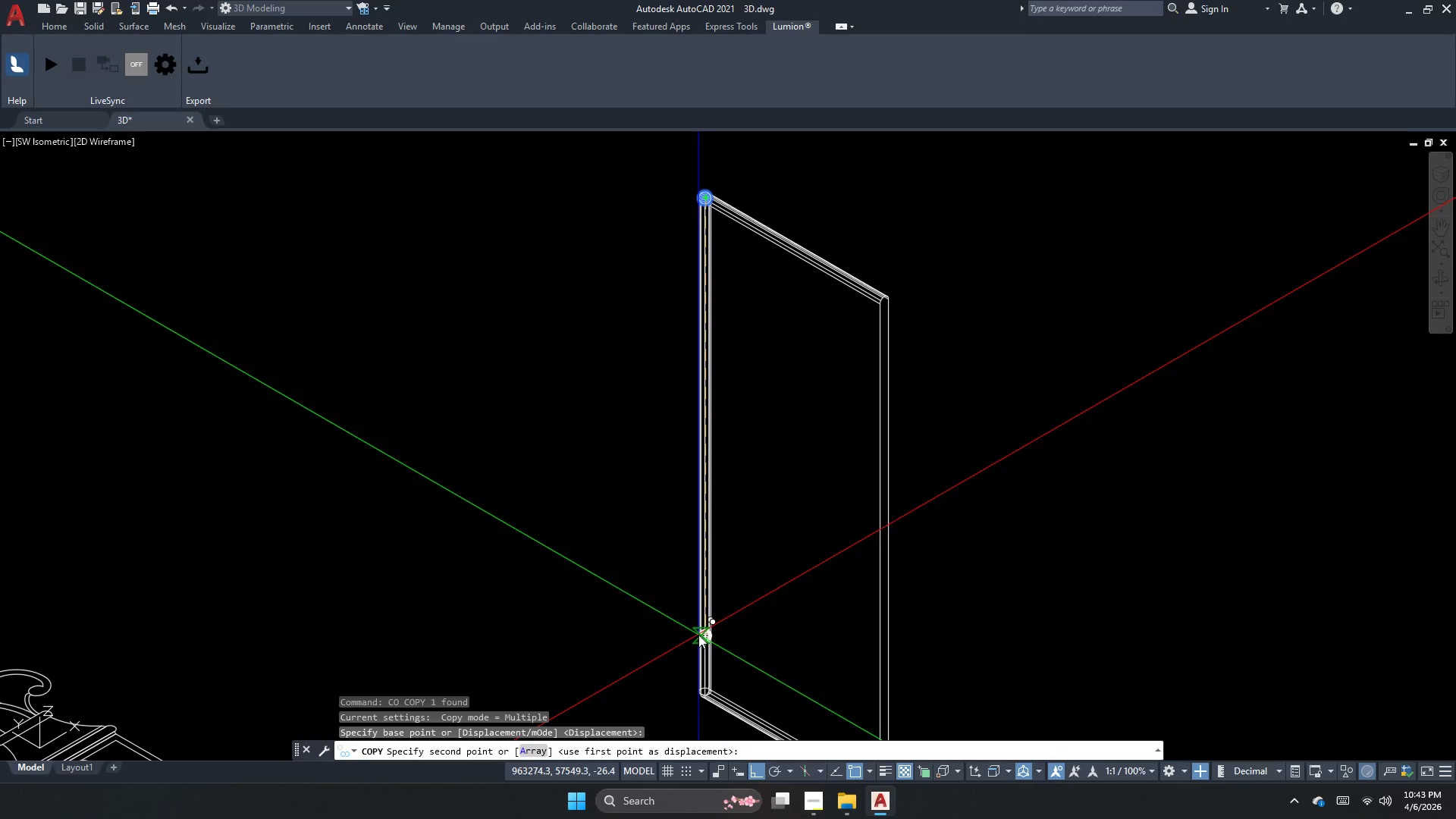 
scroll: coordinate [703, 711], scroll_direction: up, amount: 6.0
 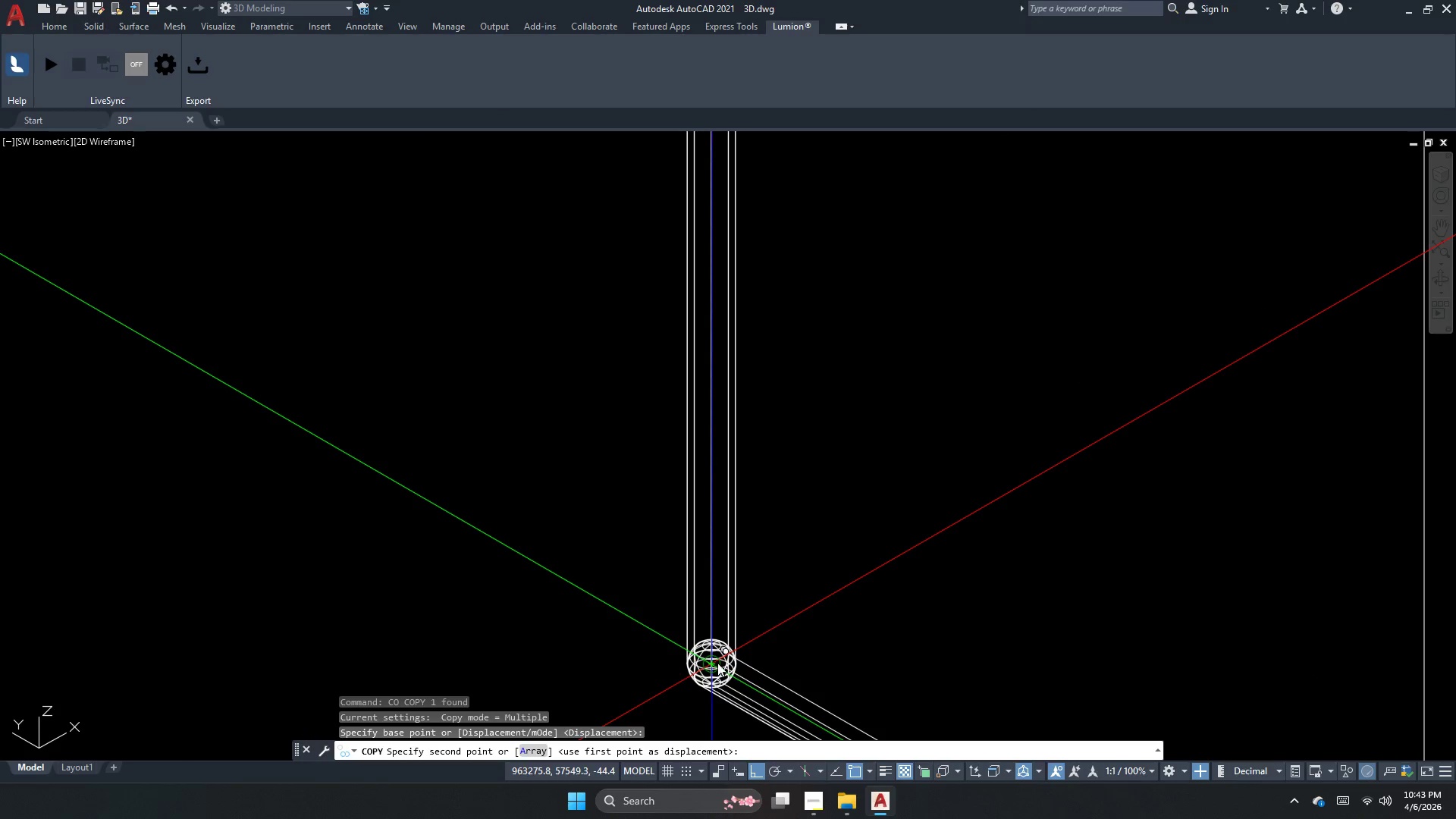 
left_click([717, 663])
 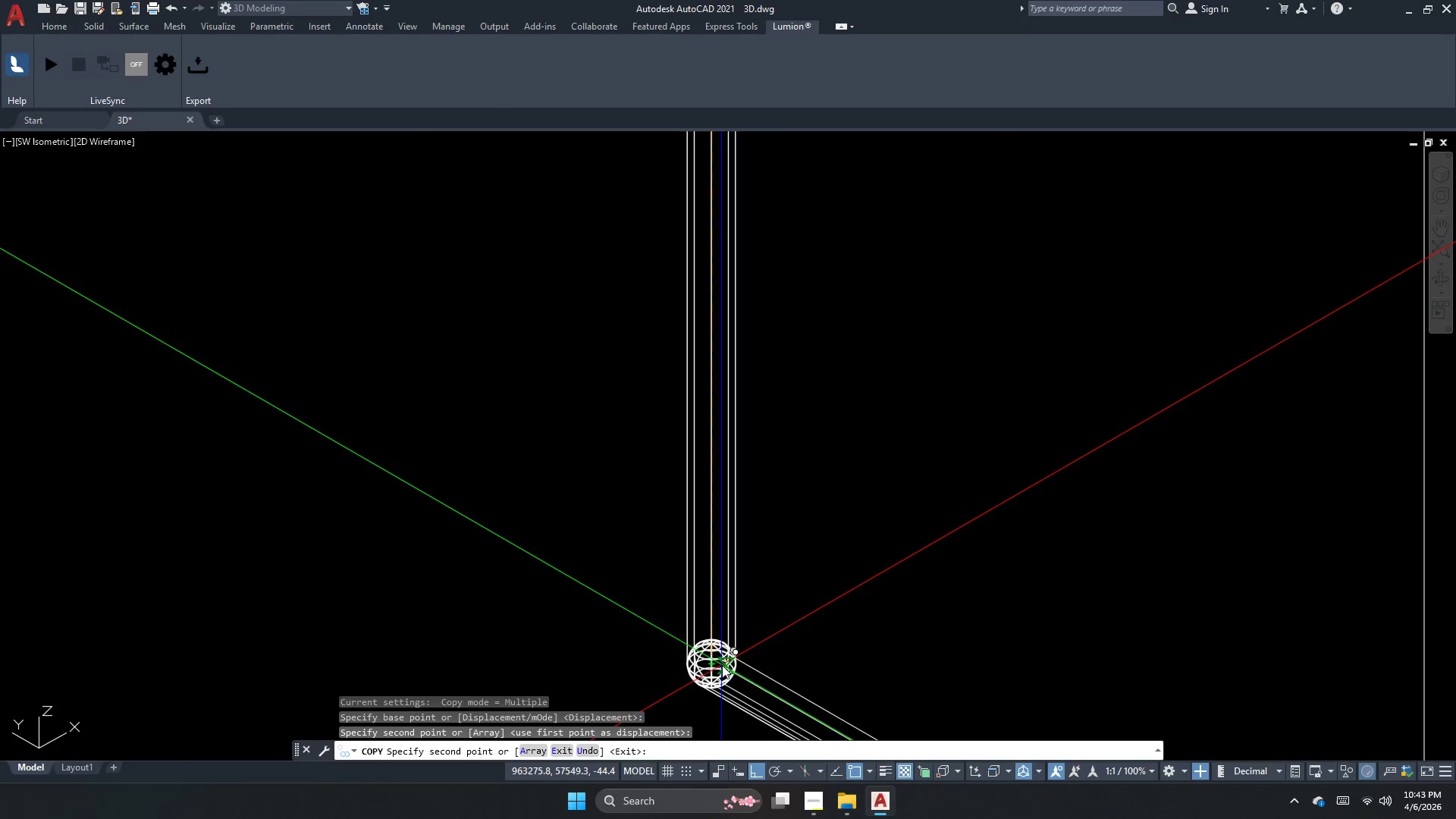 
key(Escape)
key(Escape)
key(Escape)
key(Escape)
type(uni)
 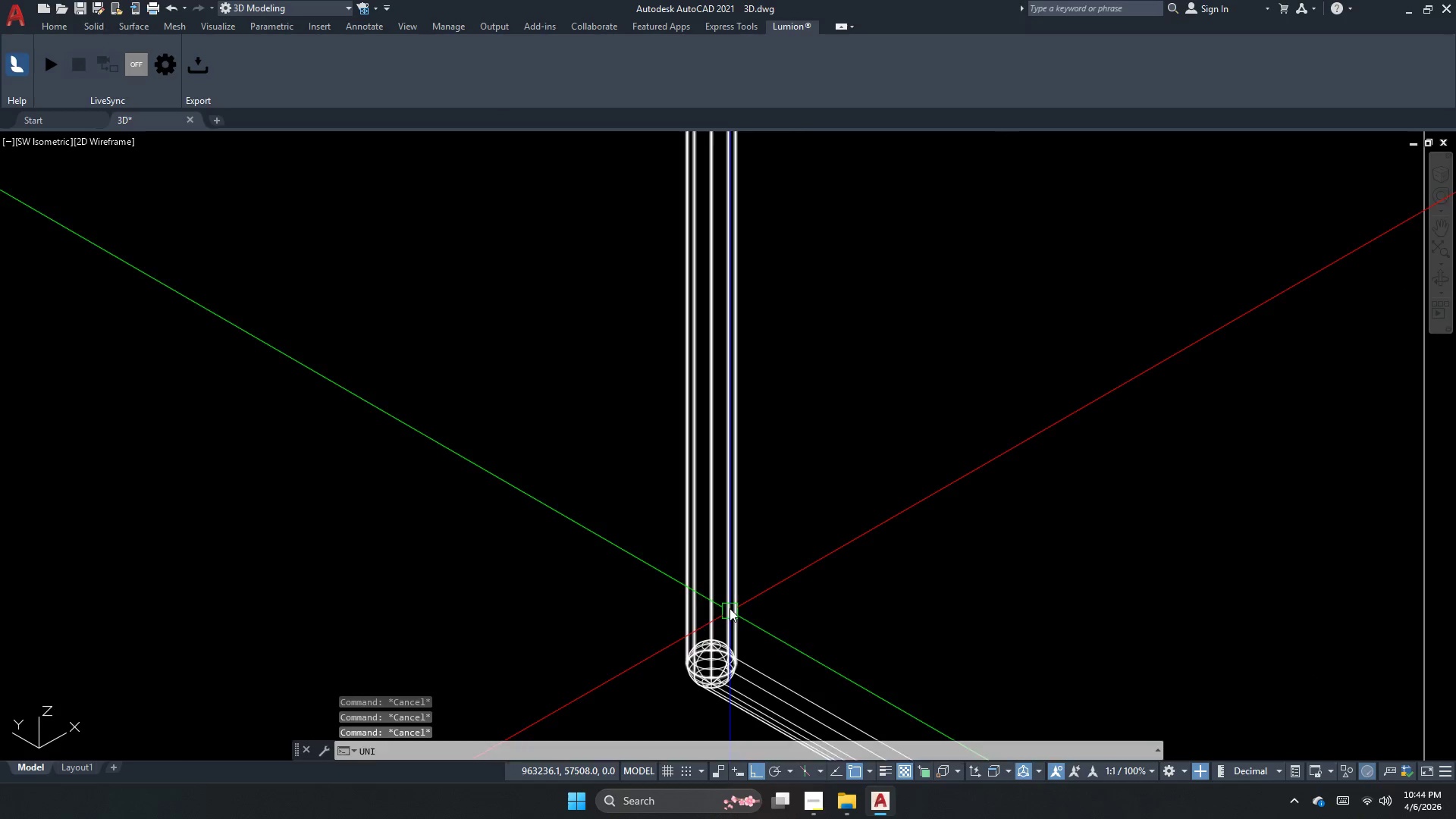 
key(Space)
 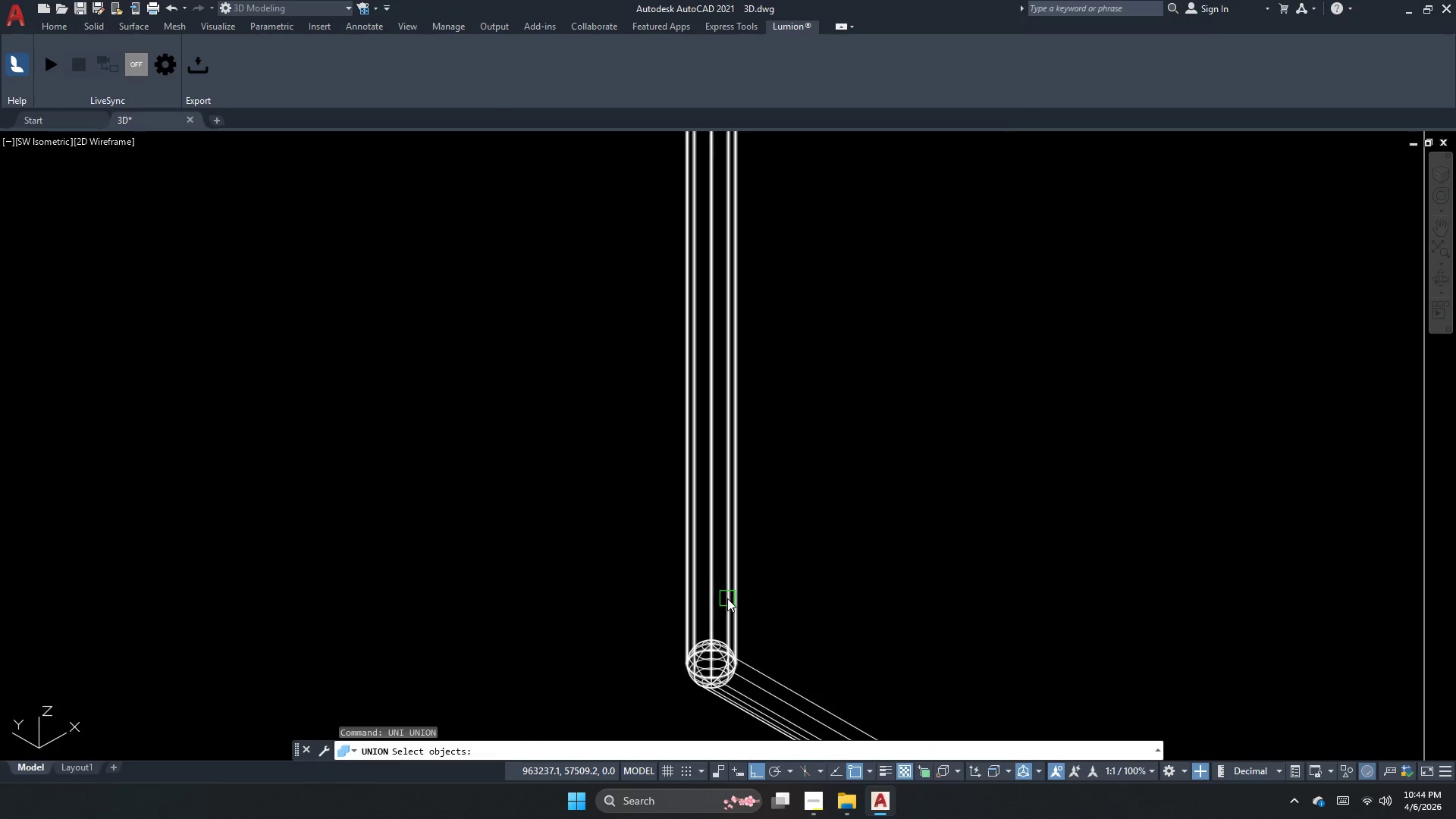 
left_click([727, 598])
 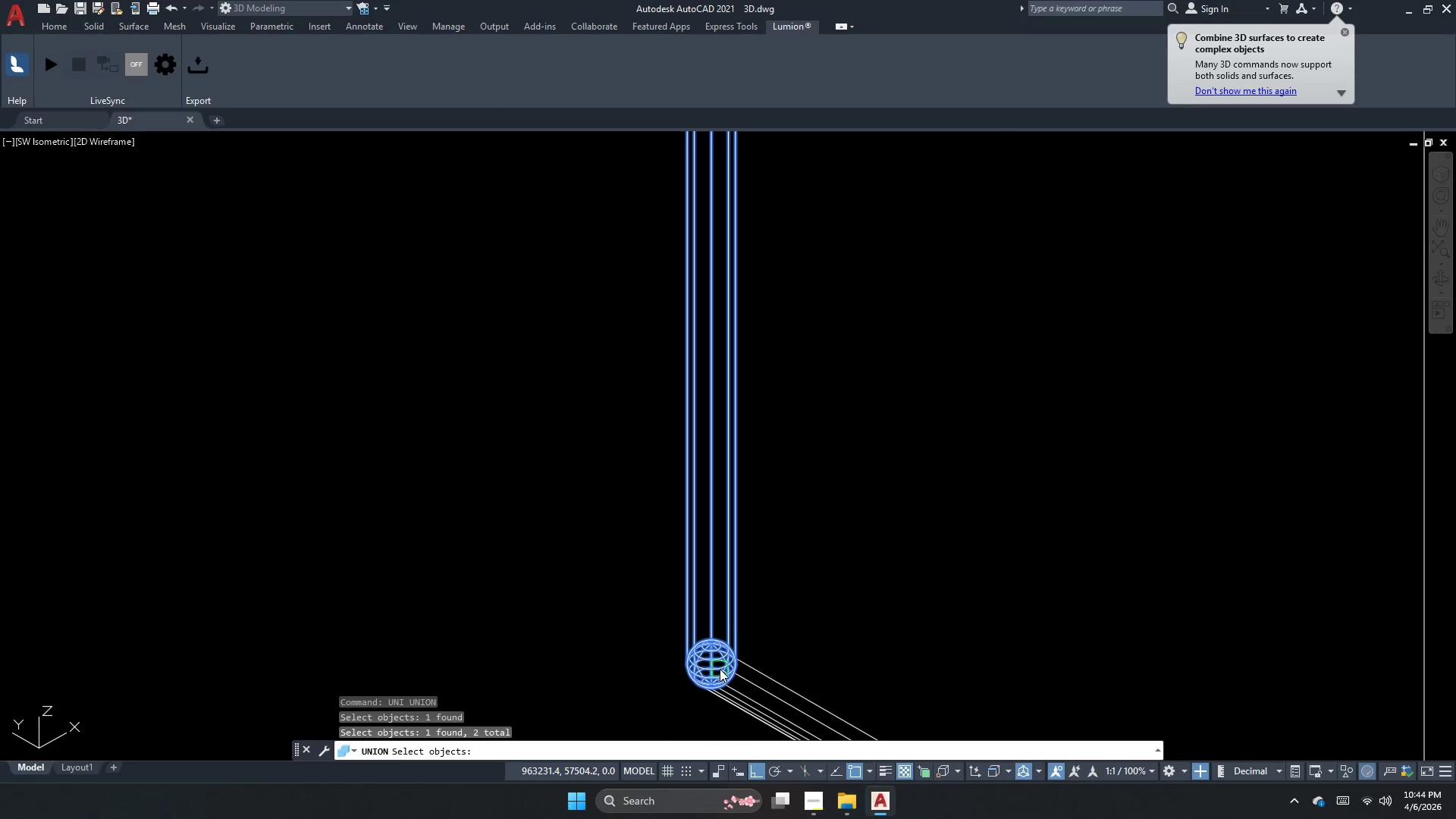 
scroll: coordinate [727, 600], scroll_direction: down, amount: 3.0
 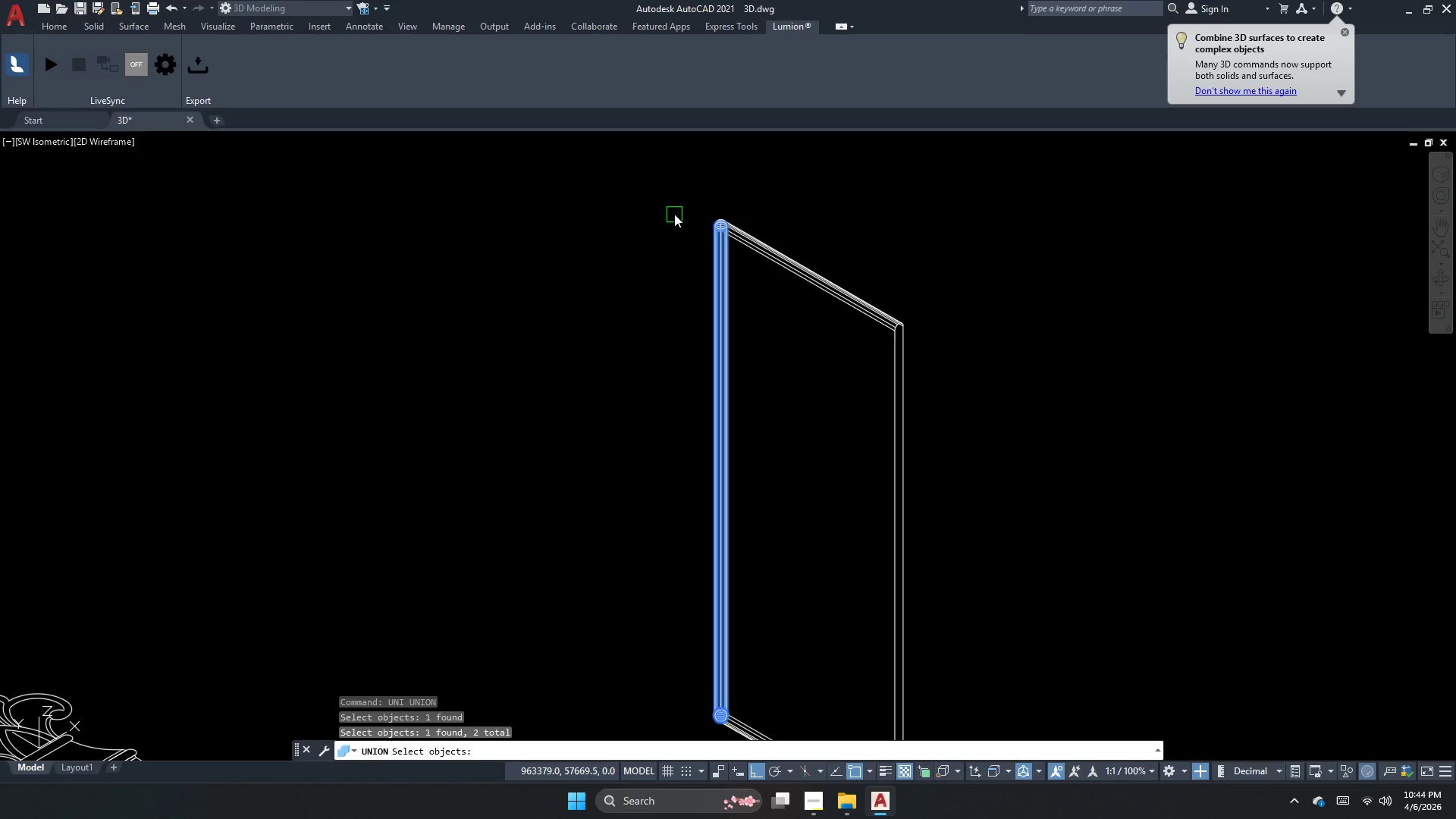 
left_click_drag(start_coordinate=[672, 196], to_coordinate=[693, 201])
 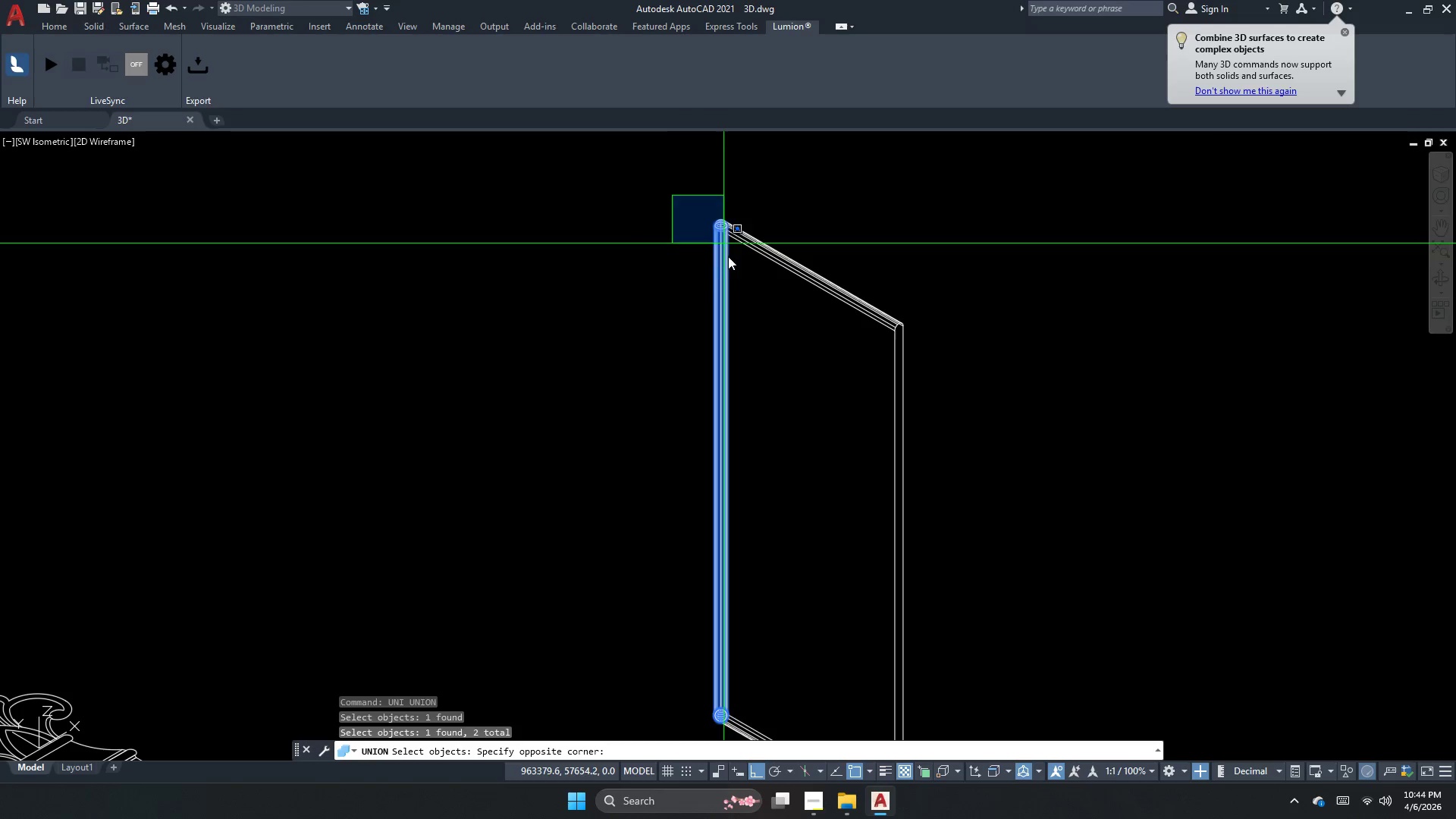 
double_click([730, 265])
 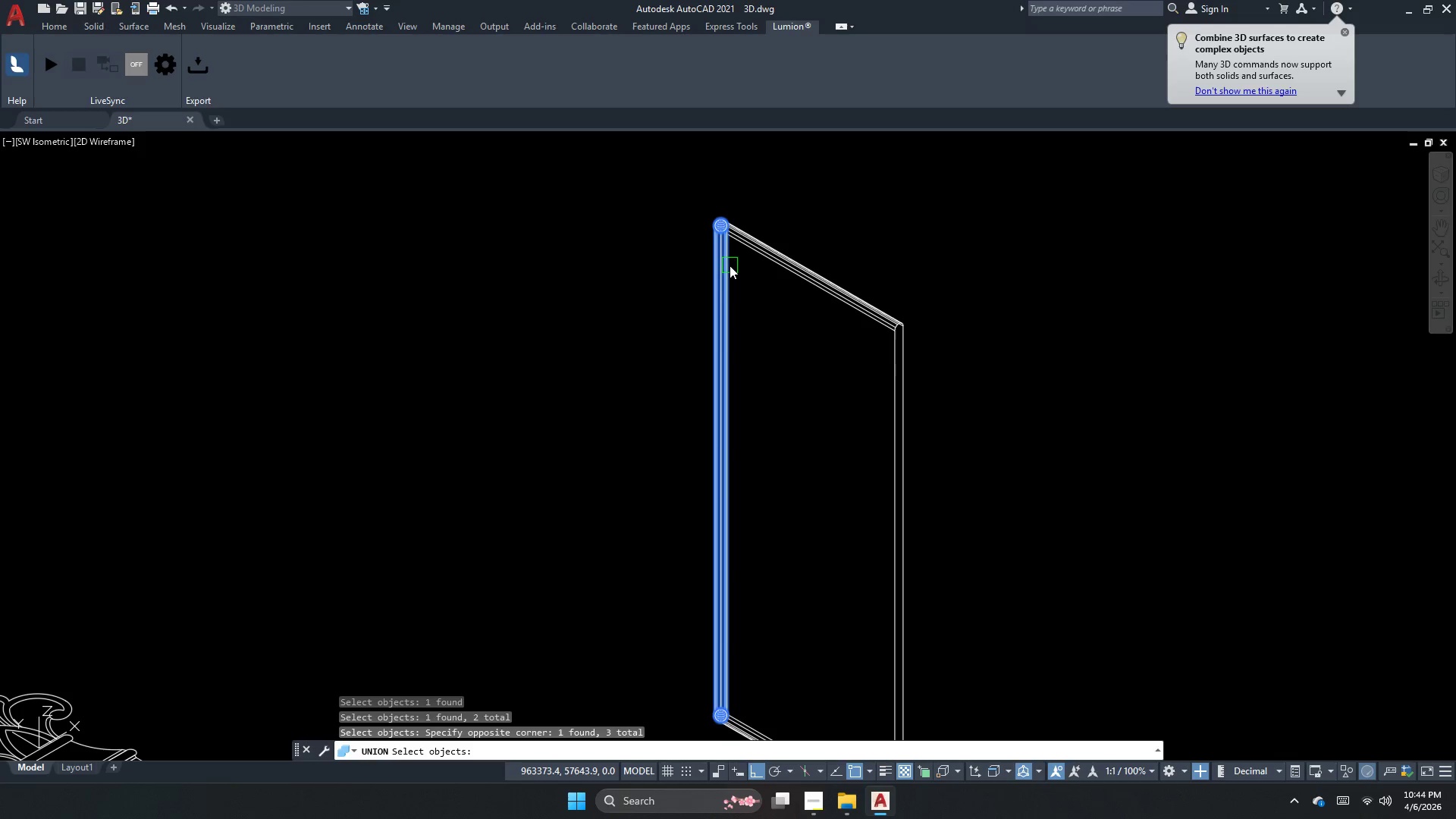 
key(Space)
 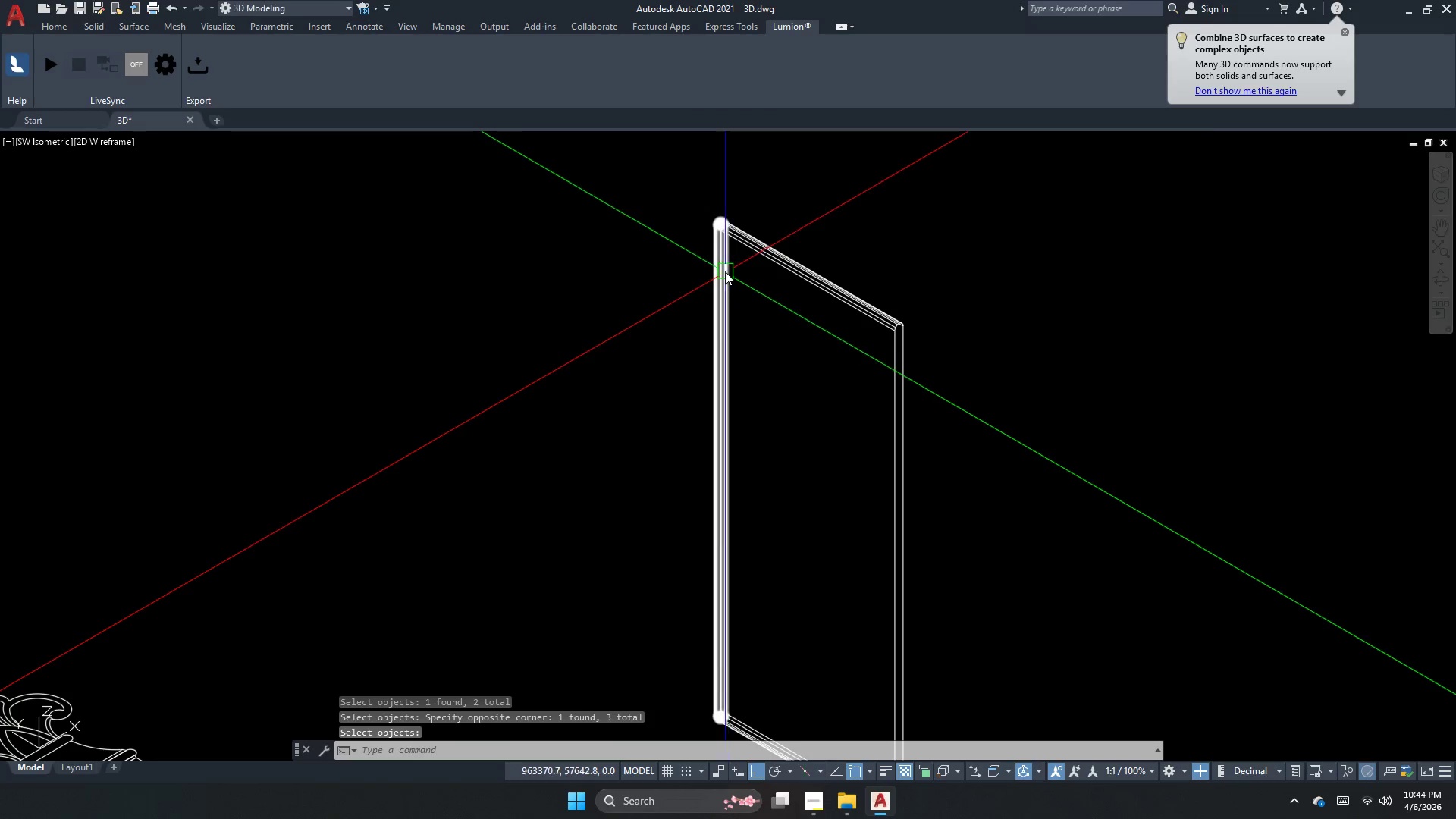 
left_click([723, 271])
 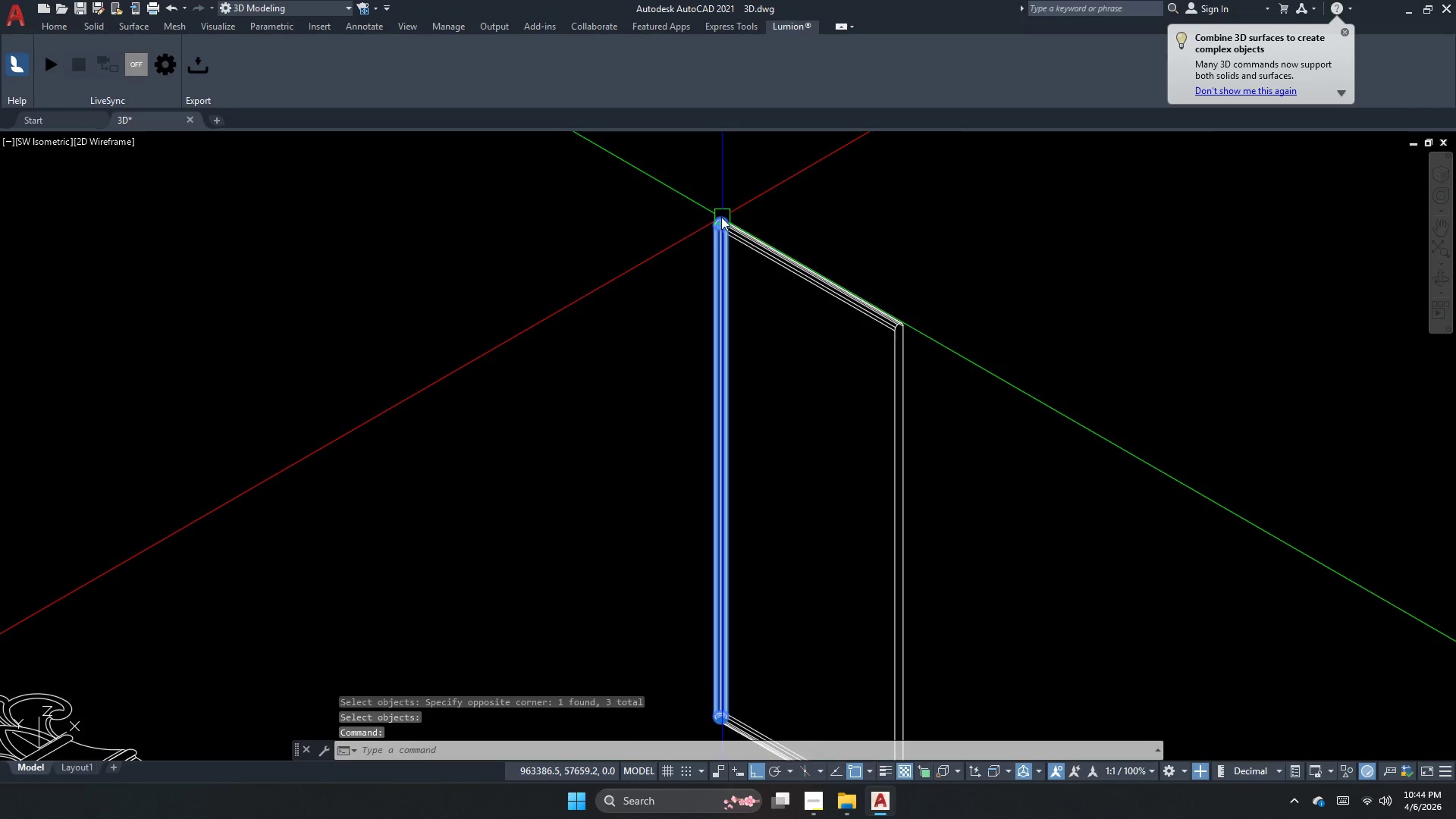 
key(Escape)
 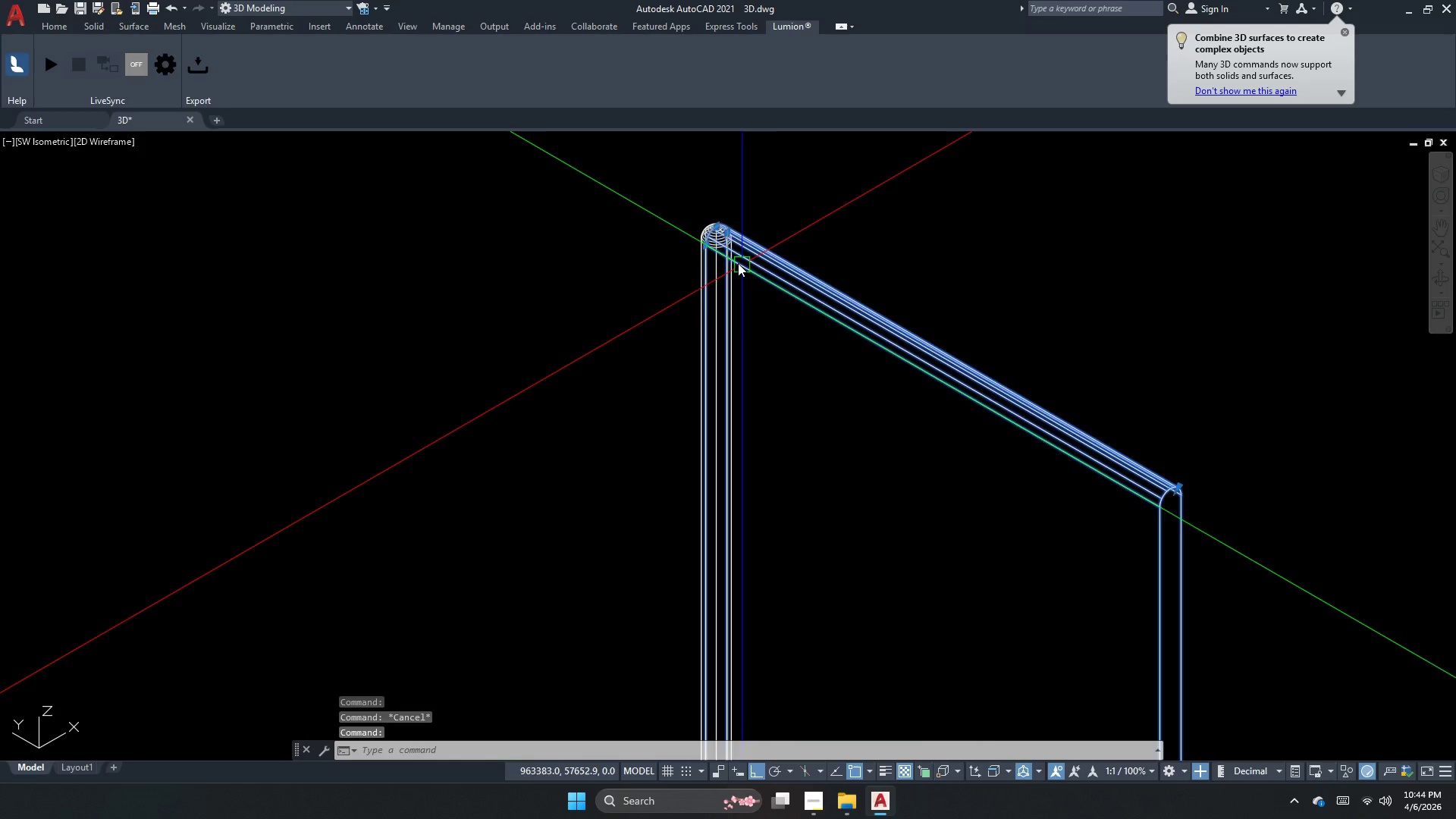 
scroll: coordinate [721, 216], scroll_direction: up, amount: 3.0
 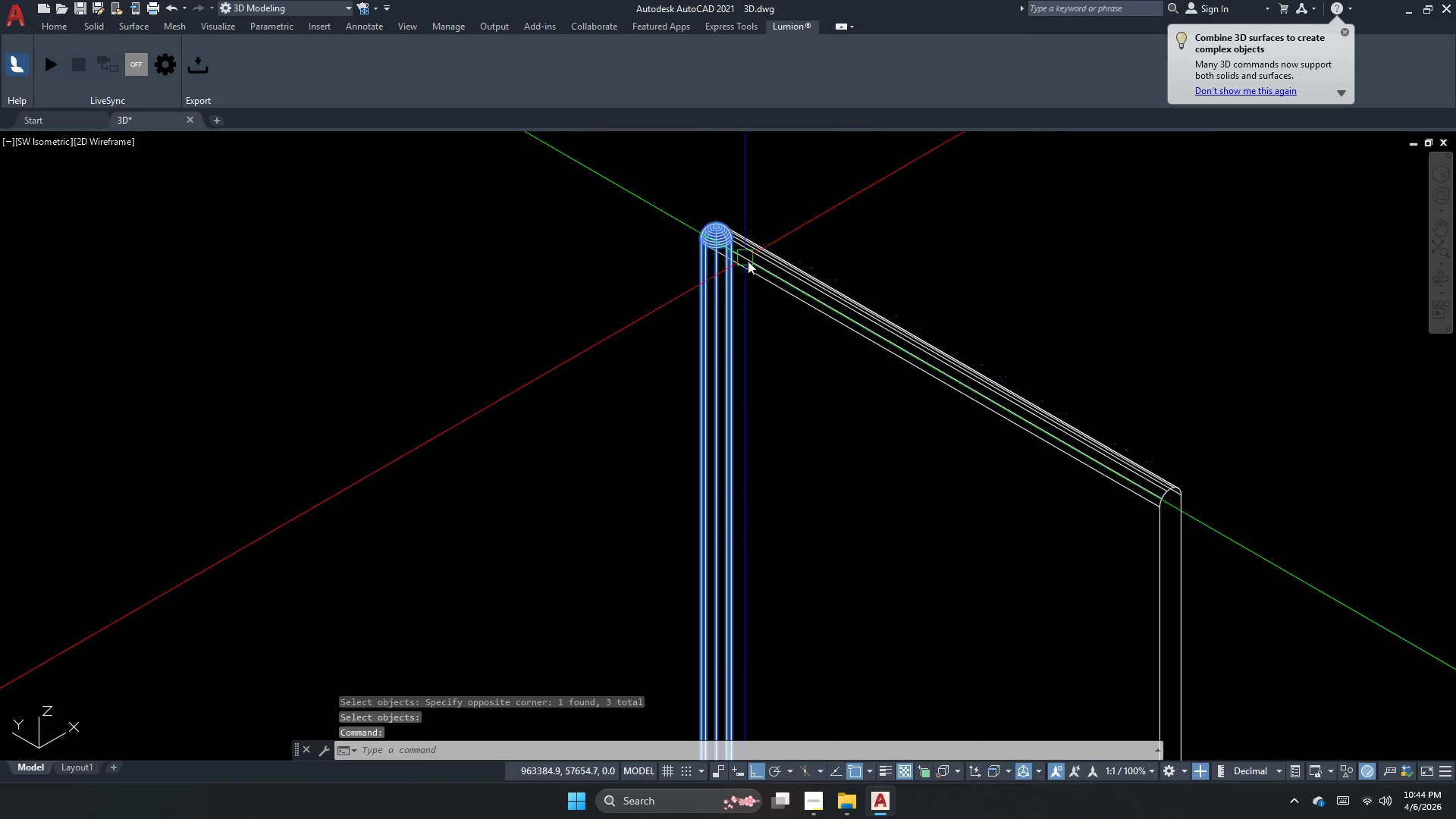 
key(Escape)
 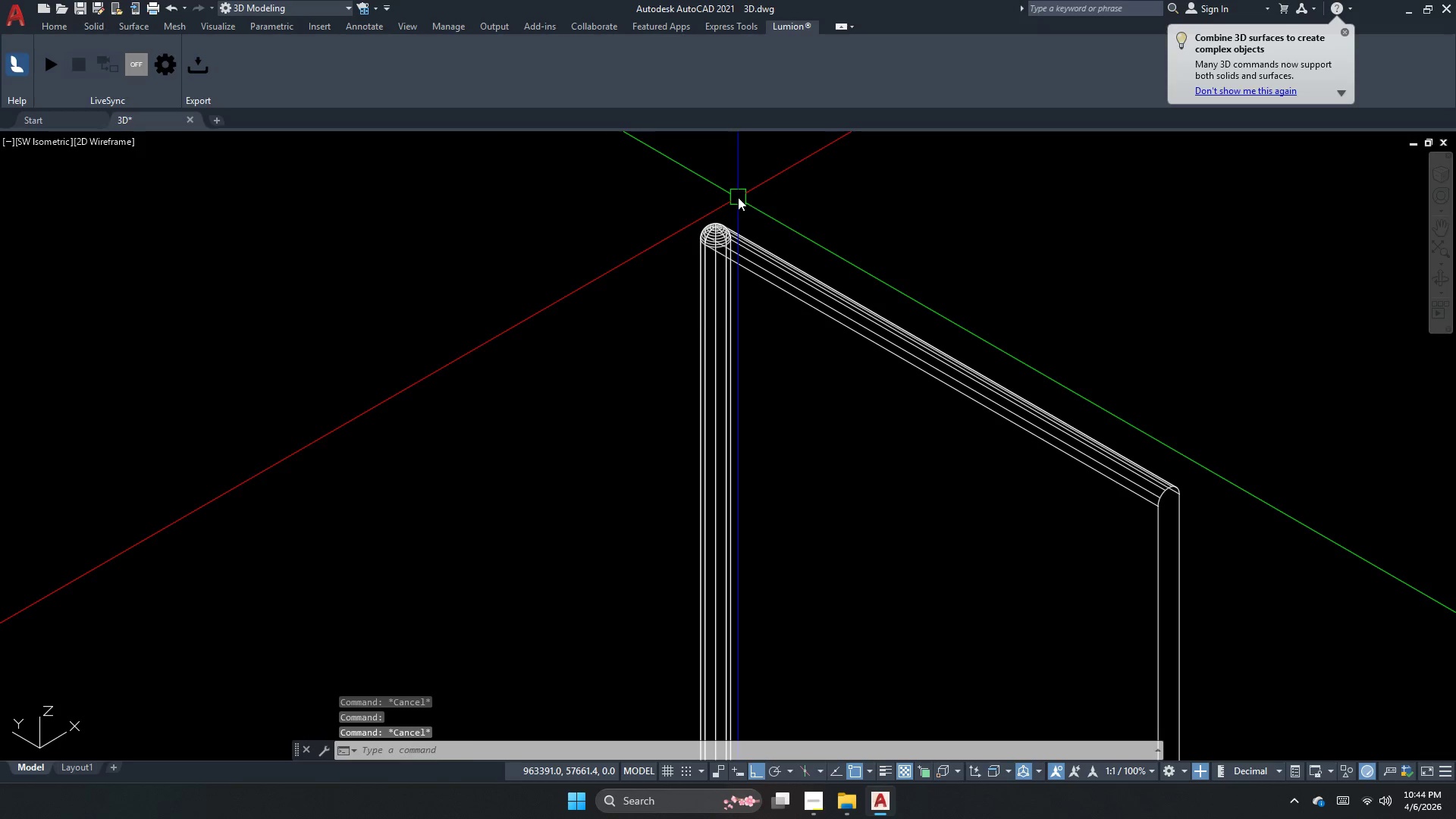 
scroll: coordinate [718, 243], scroll_direction: none, amount: 0.0
 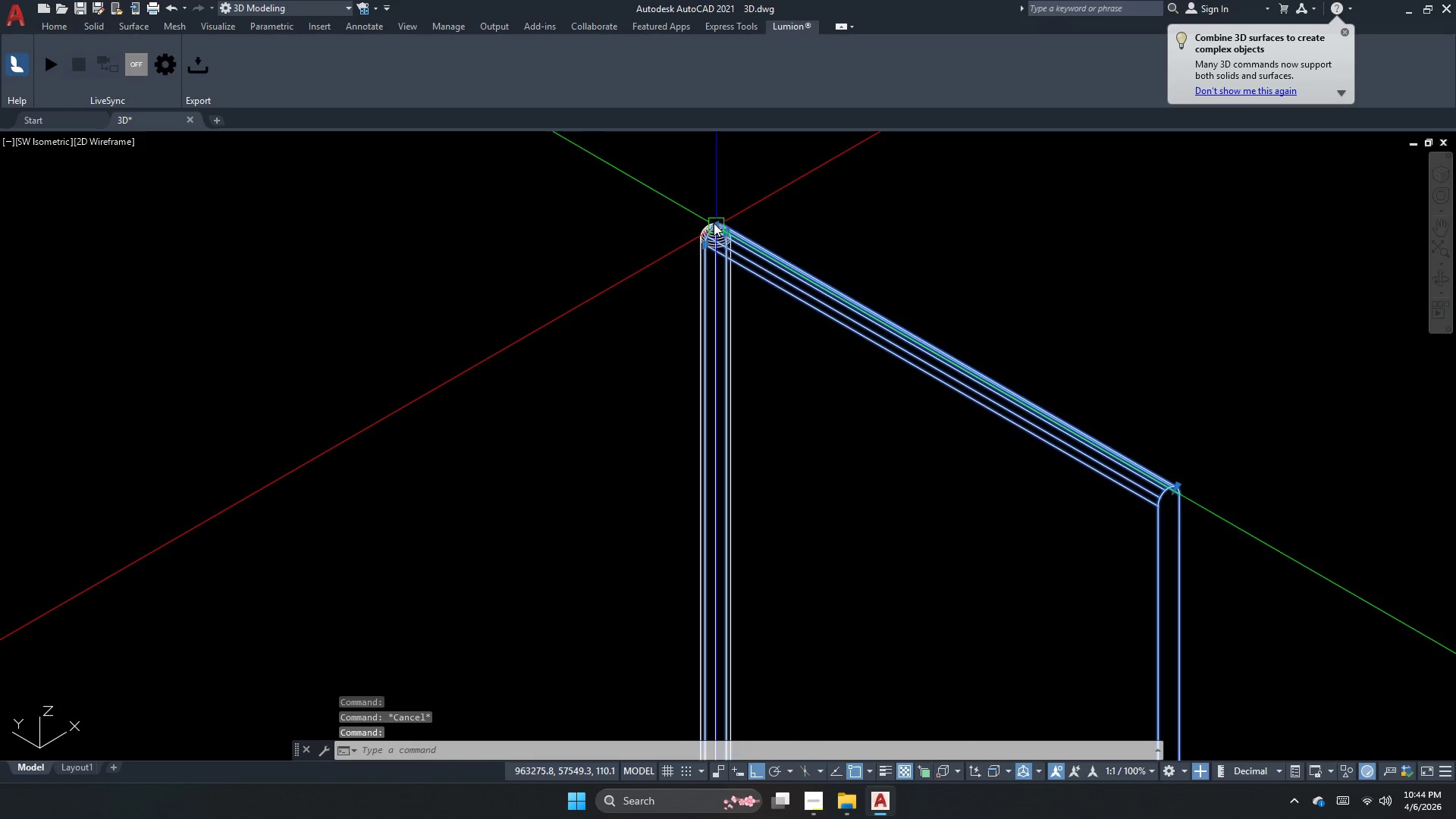 
left_click_drag(start_coordinate=[738, 197], to_coordinate=[658, 347])
 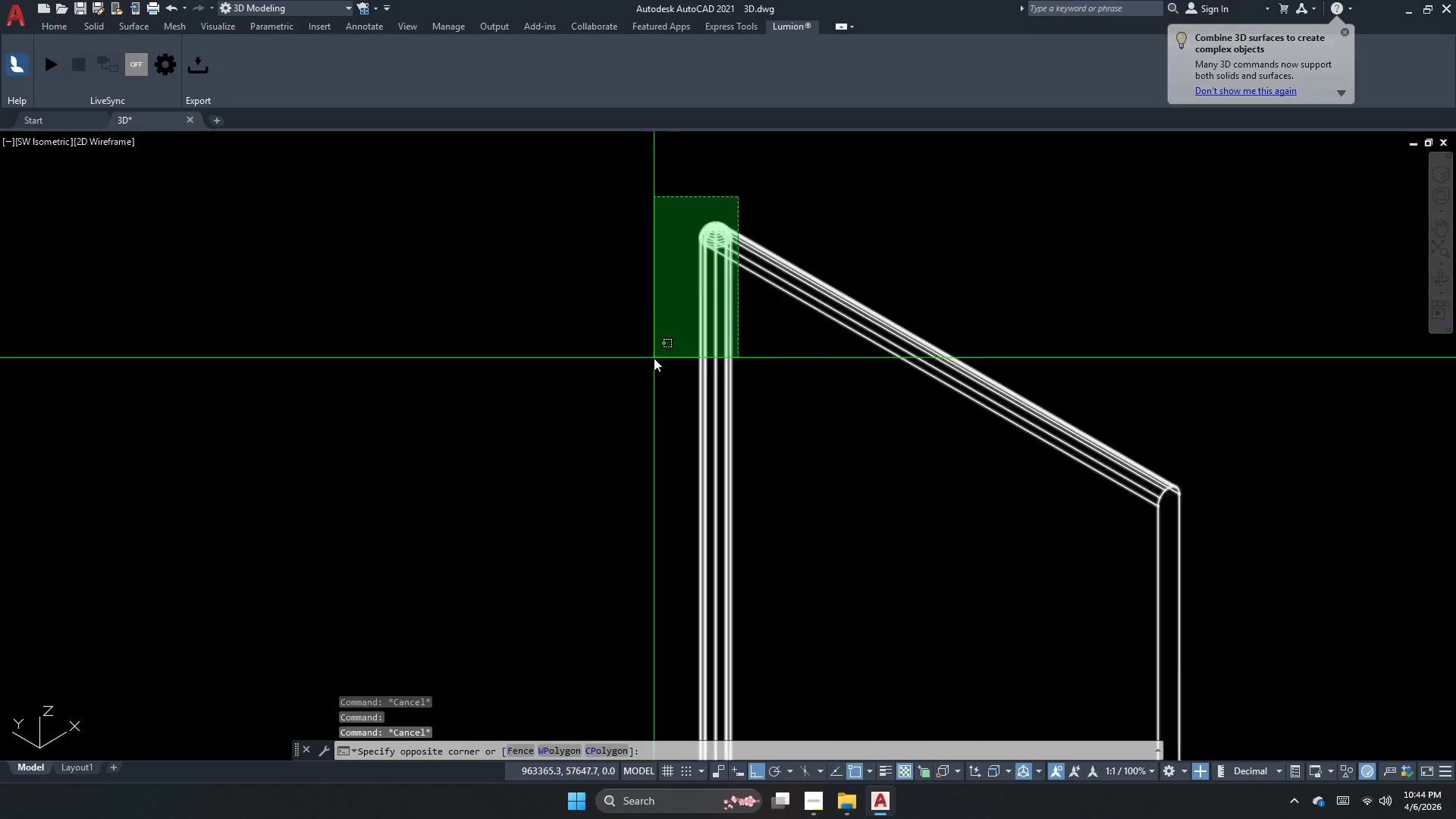 
double_click([654, 358])
 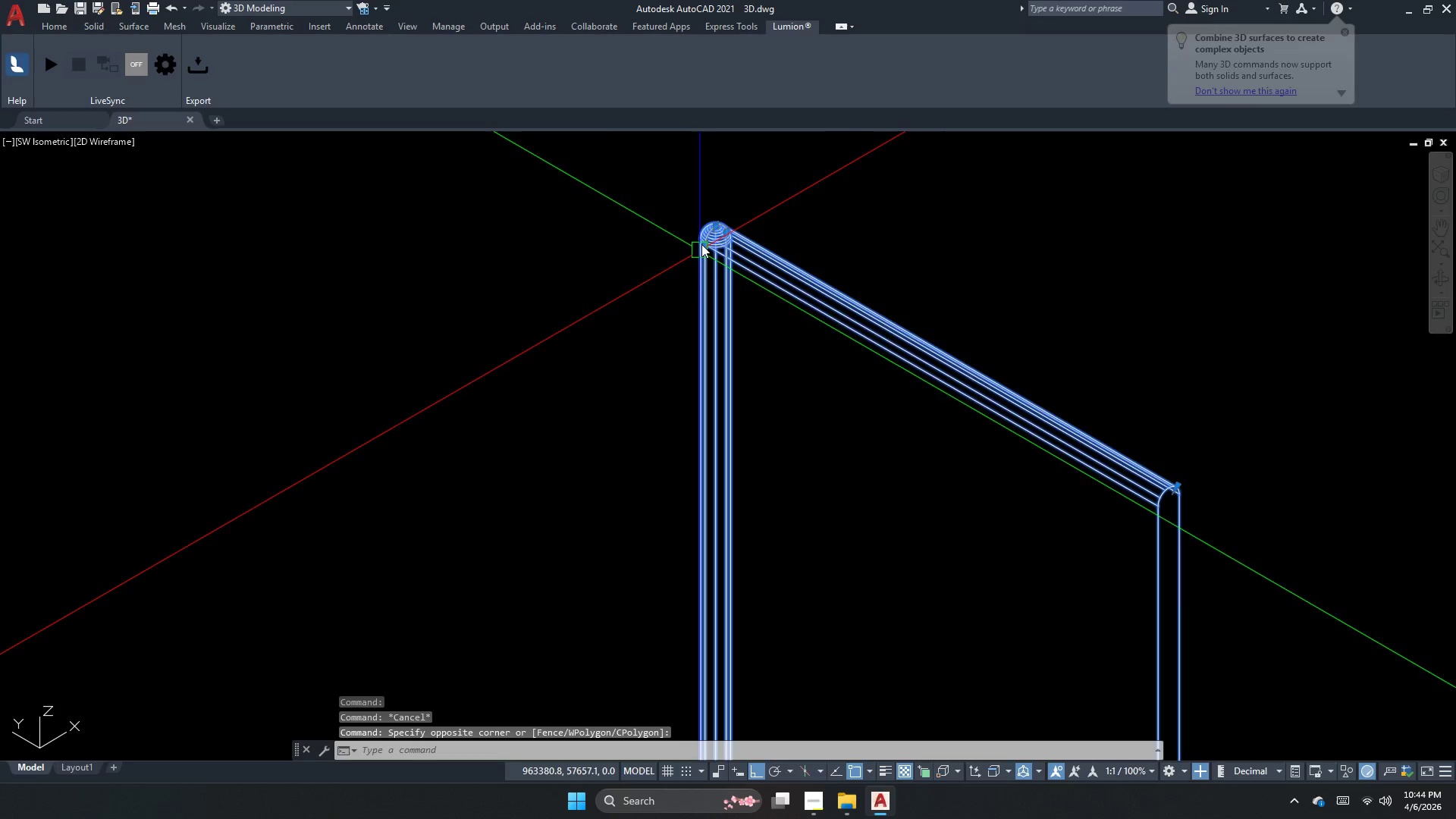 
scroll: coordinate [714, 215], scroll_direction: up, amount: 5.0
 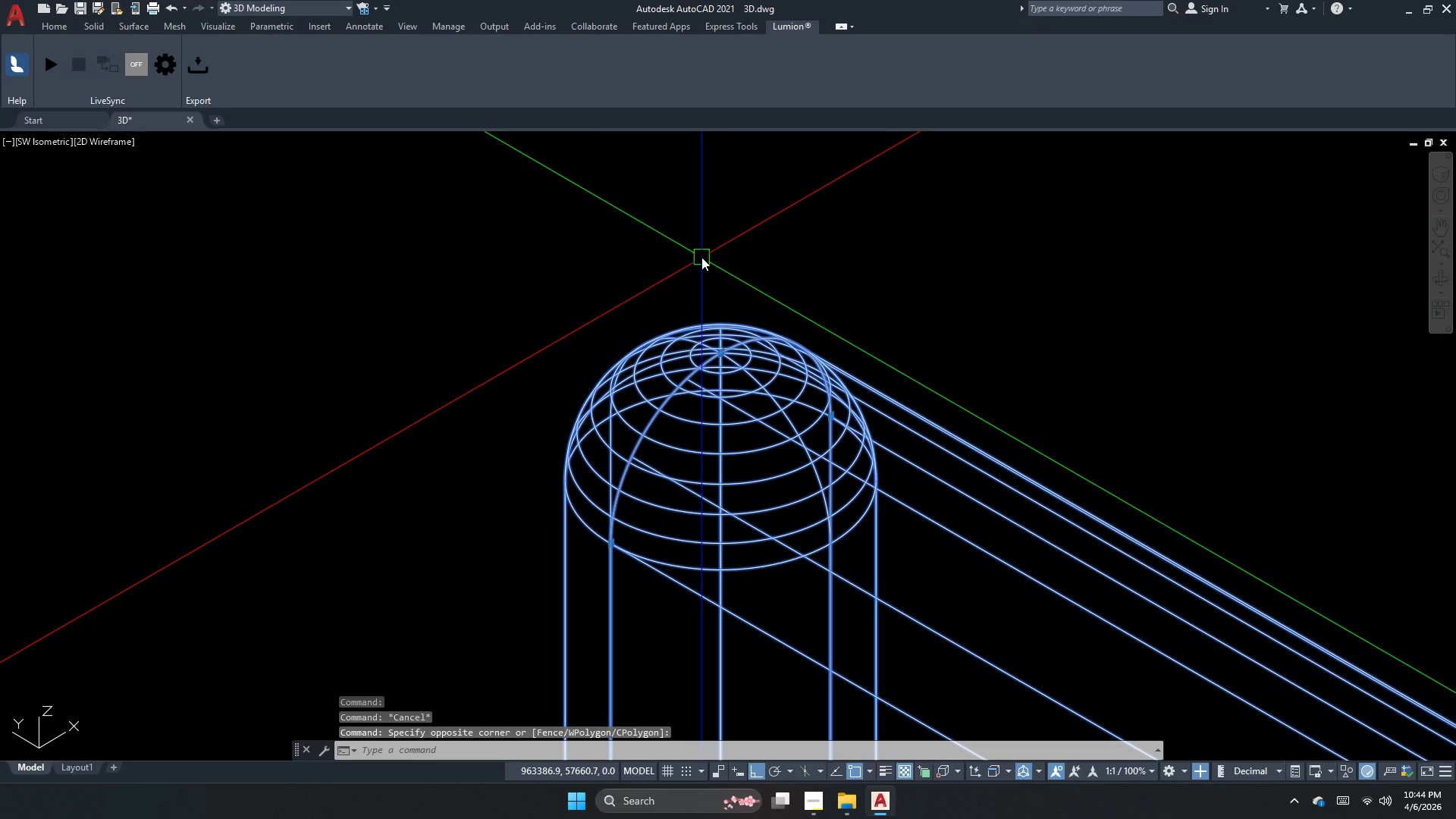 
key(Escape)
 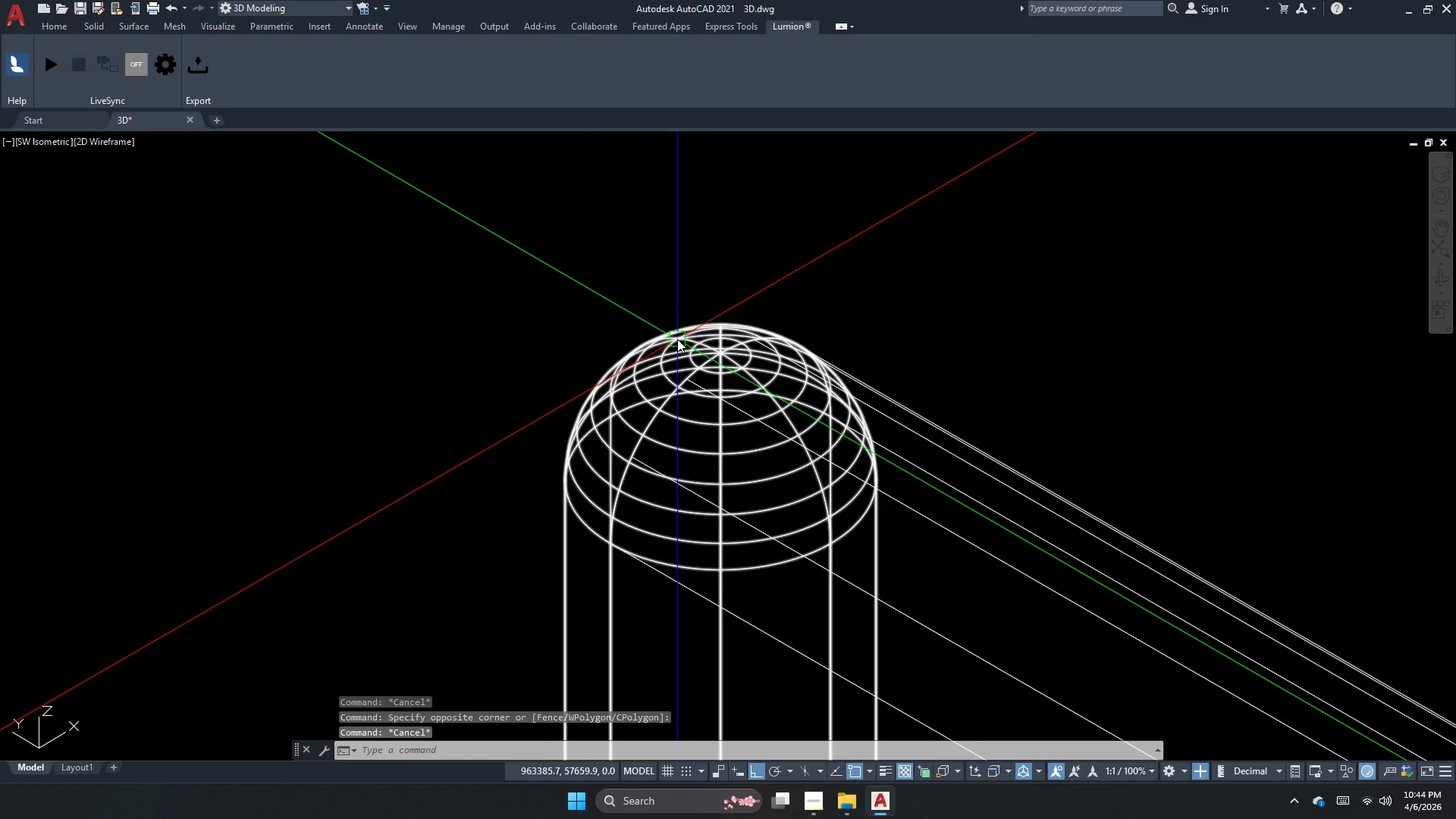 
left_click([677, 339])
 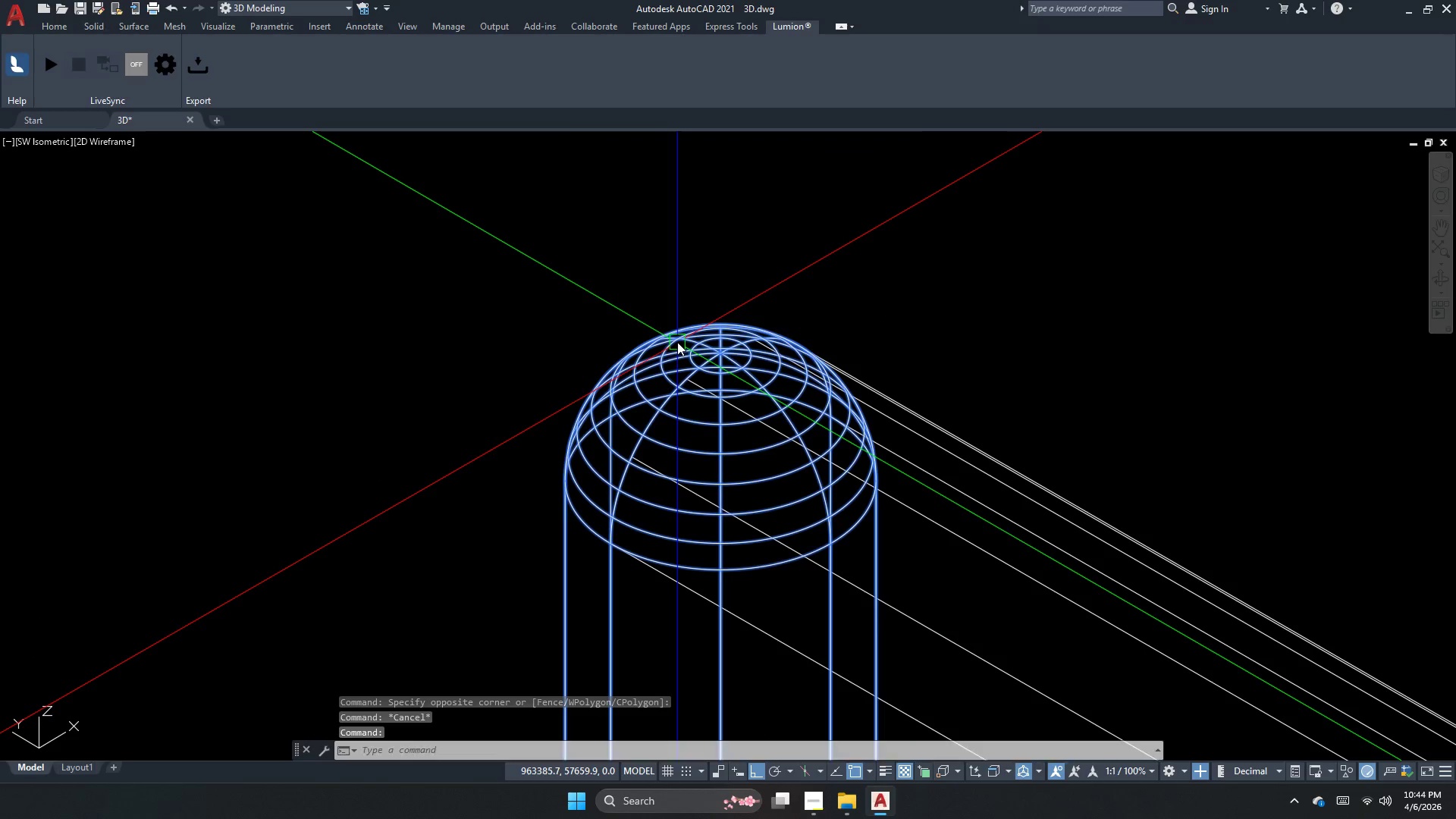 
type(co)
 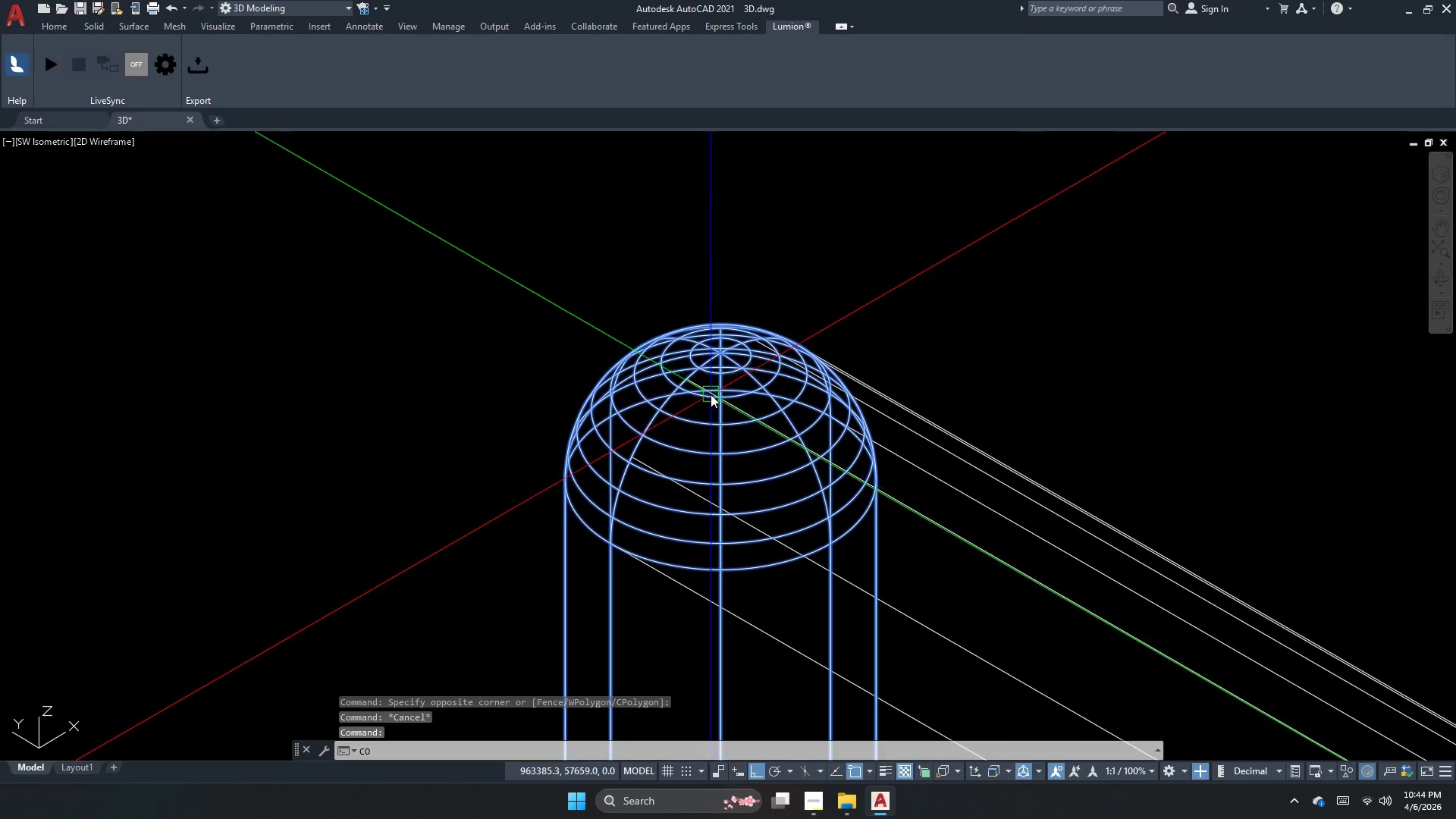 
key(Space)
 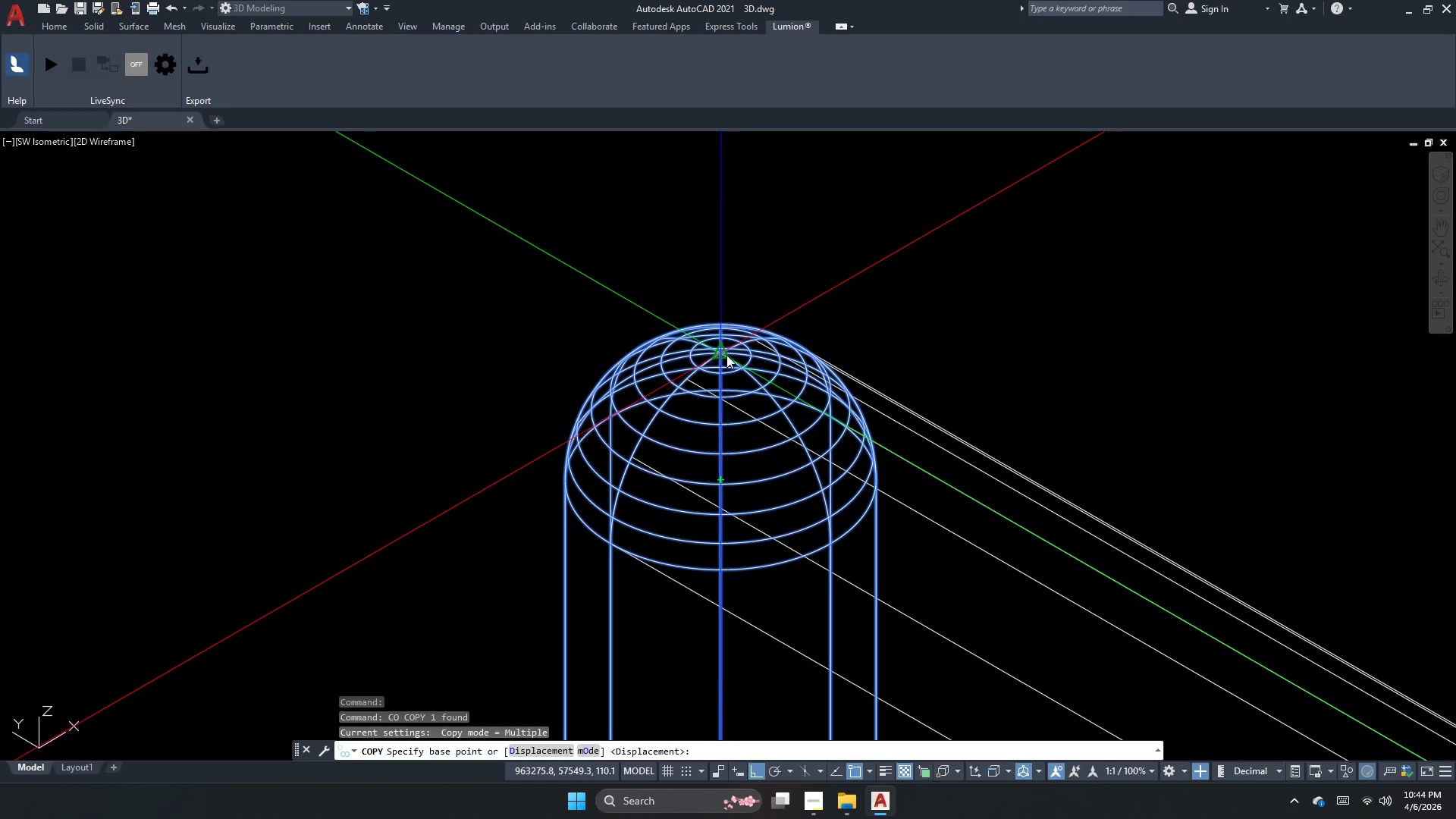 
left_click([723, 355])
 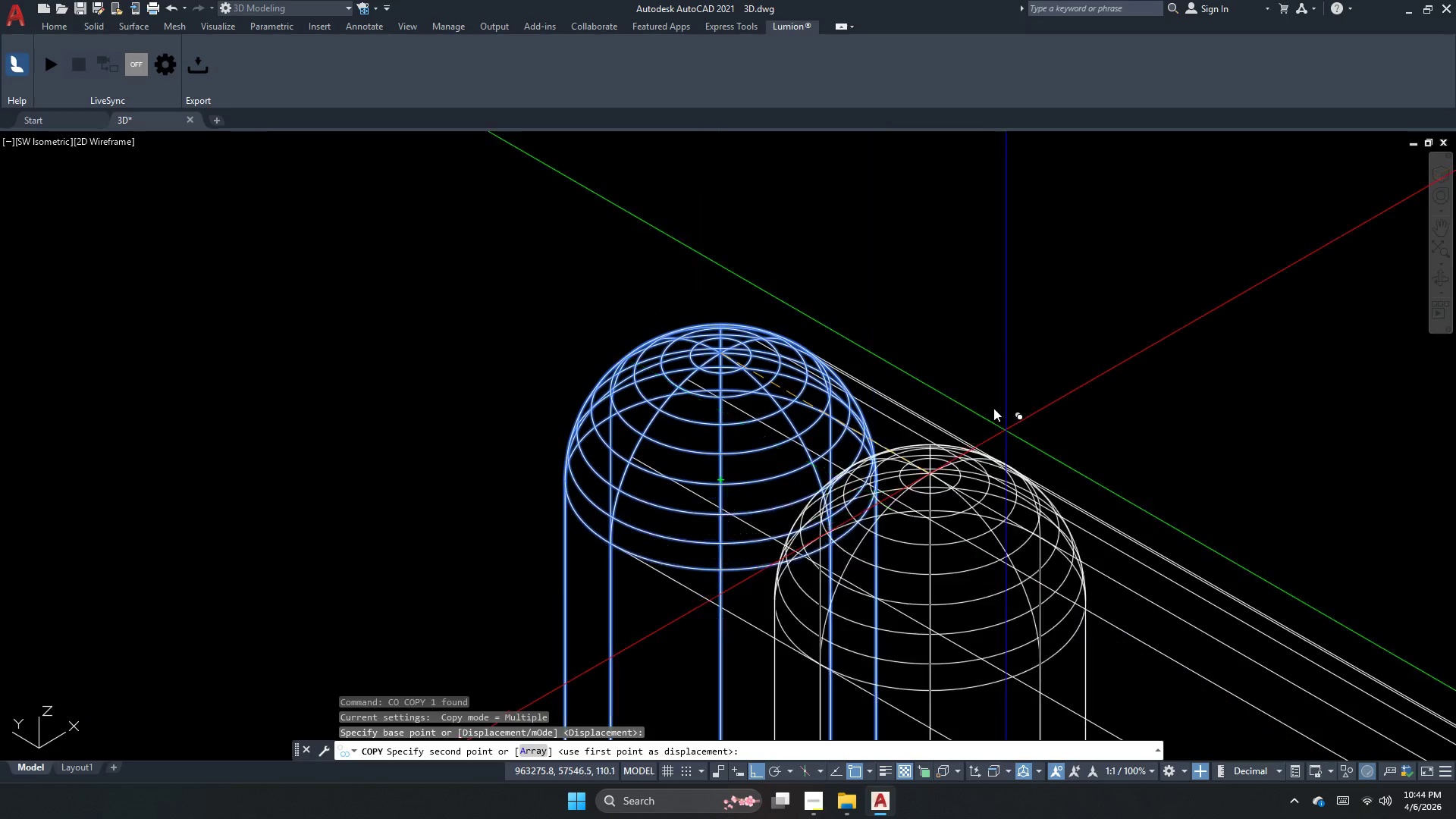 
scroll: coordinate [846, 356], scroll_direction: down, amount: 7.0
 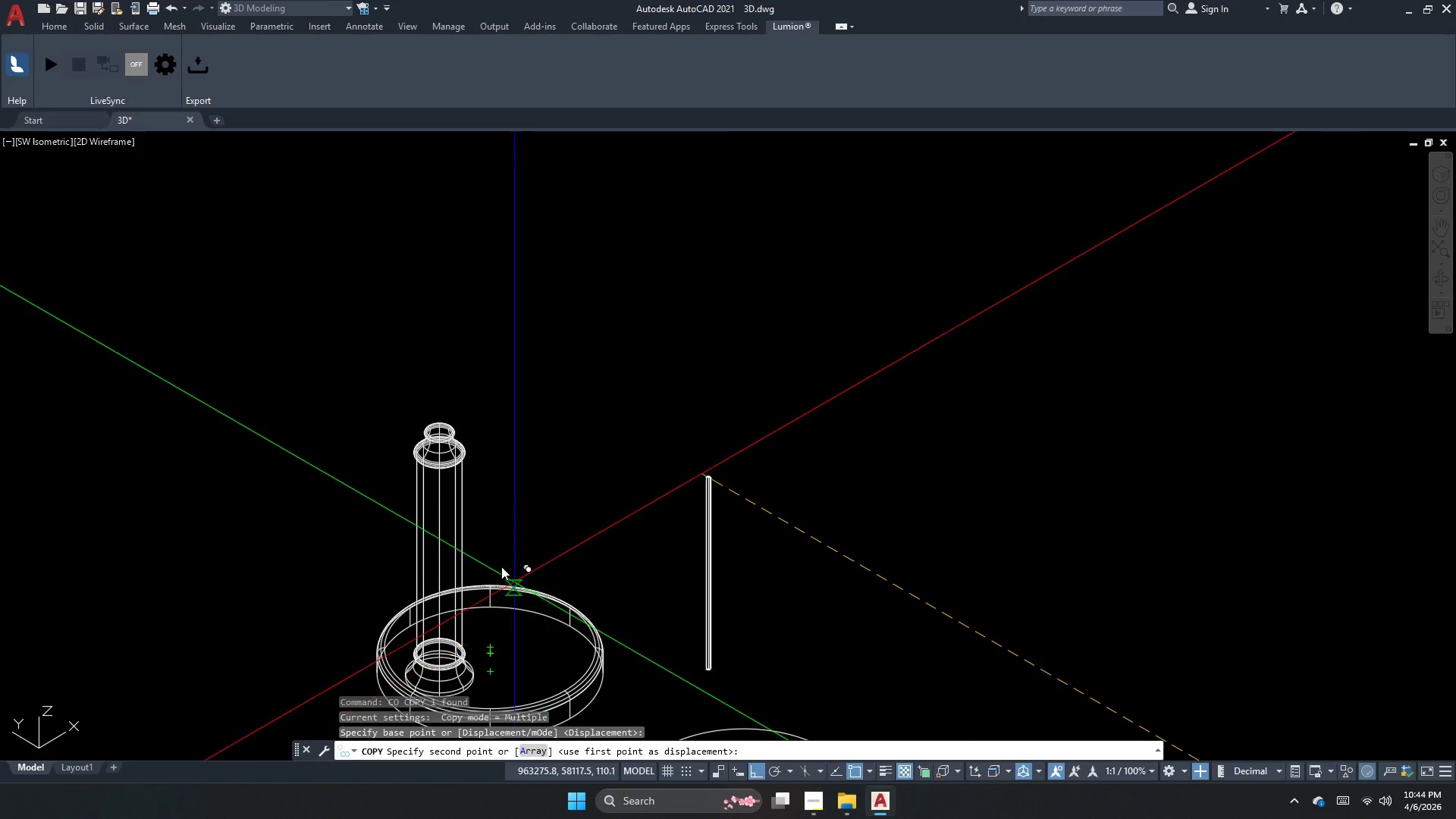 
scroll: coordinate [516, 480], scroll_direction: up, amount: 7.0
 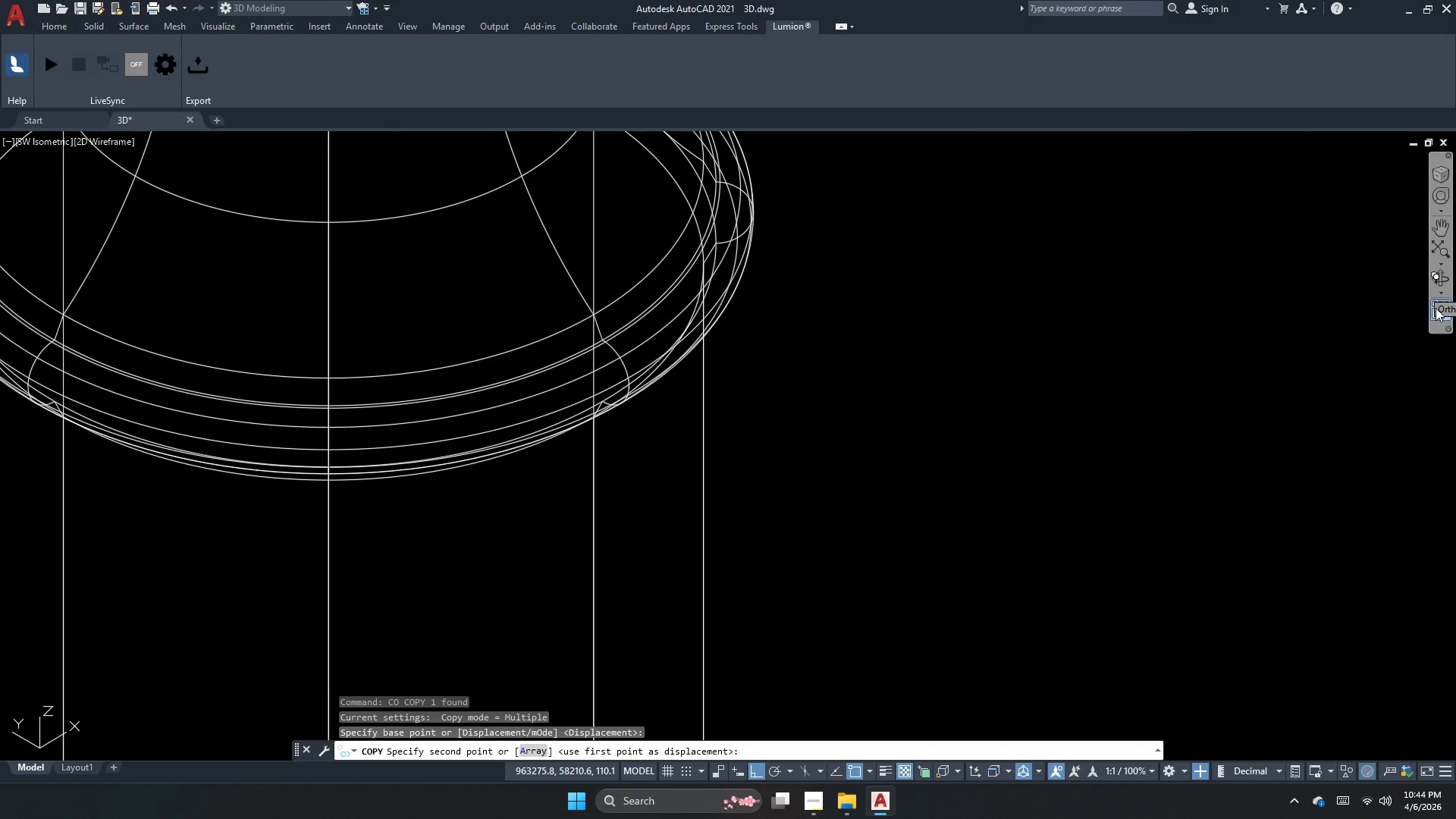 
left_click([1446, 279])
 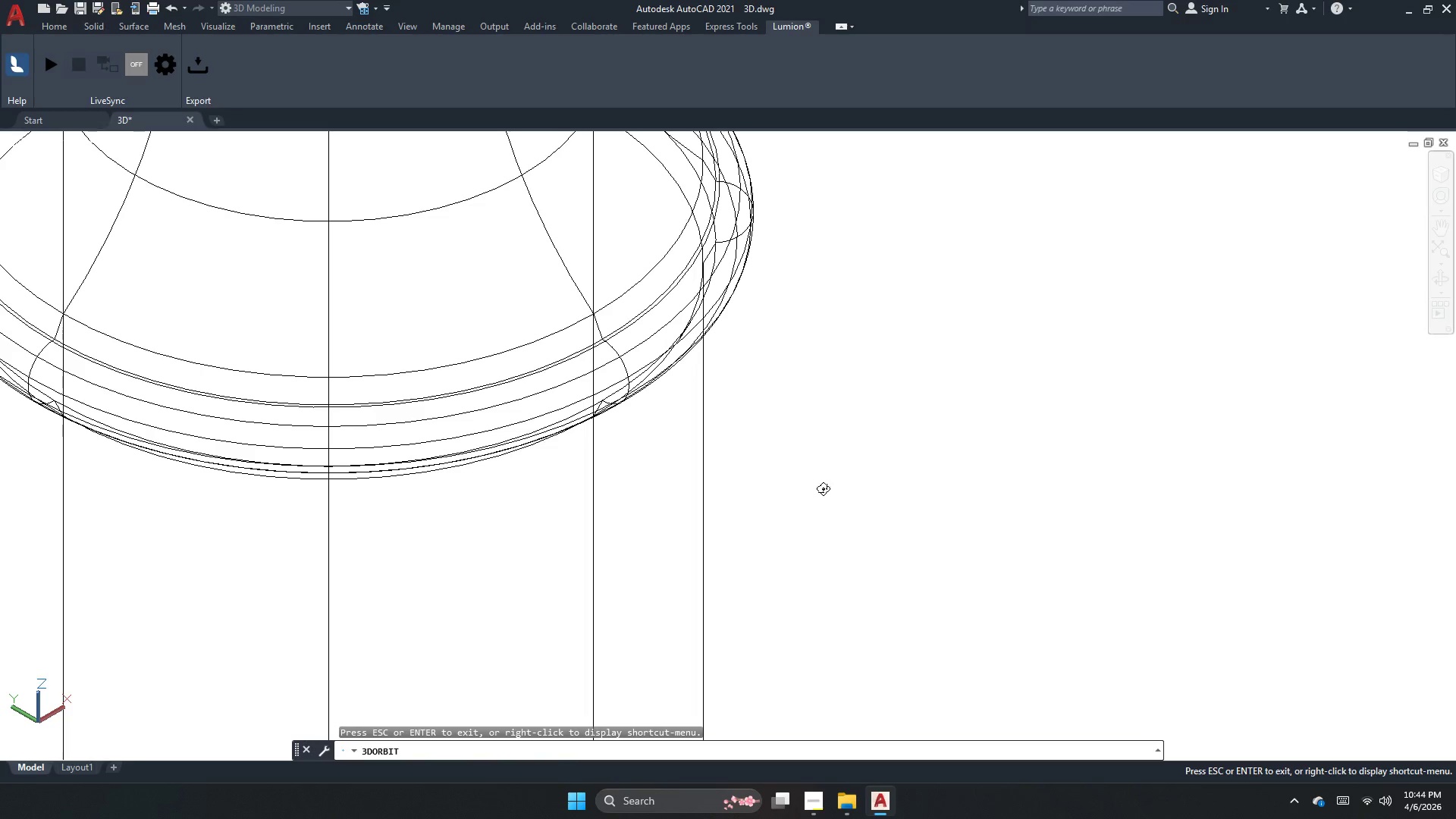 
left_click_drag(start_coordinate=[717, 472], to_coordinate=[714, 414])
 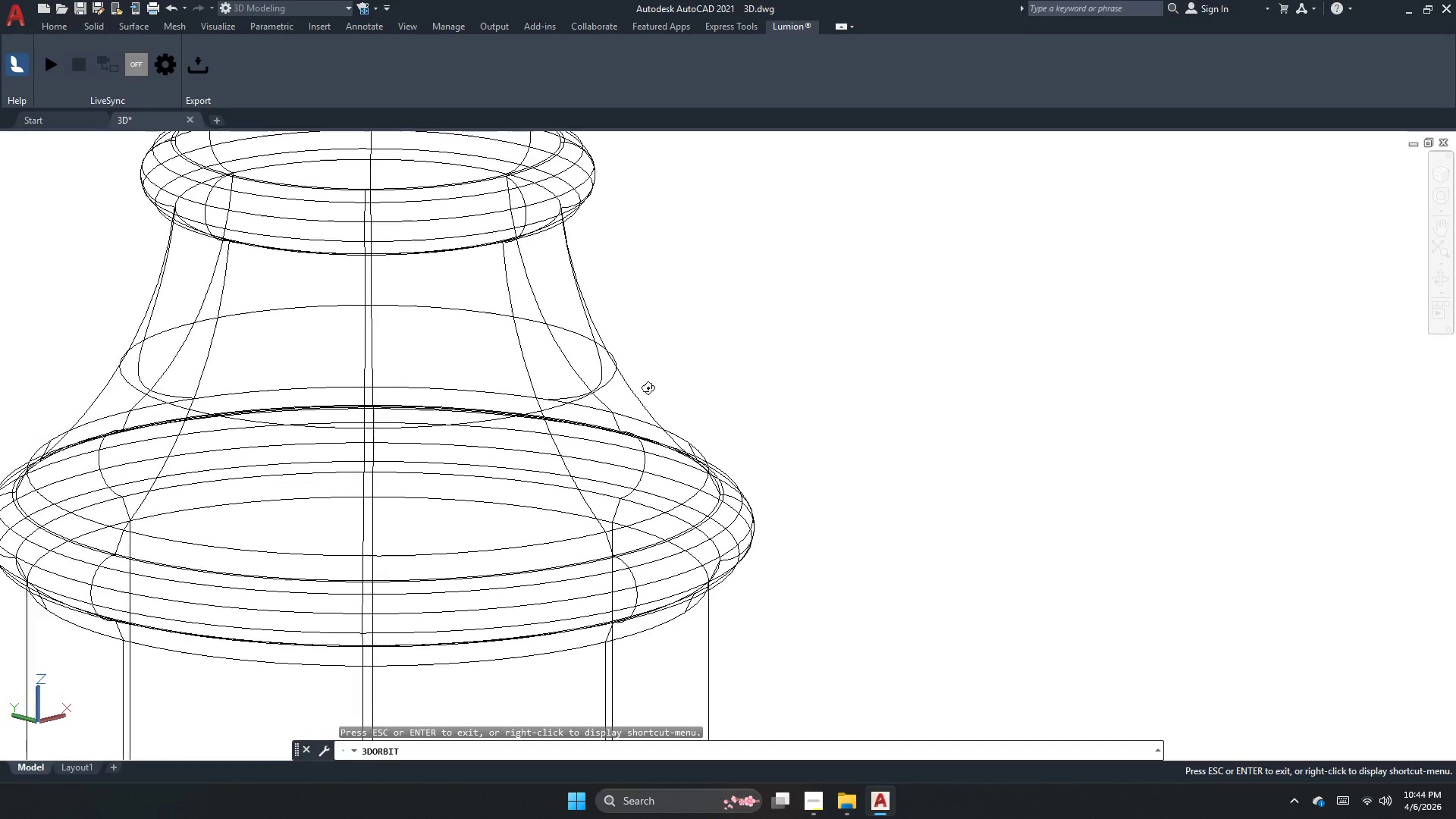 
scroll: coordinate [648, 388], scroll_direction: down, amount: 4.0
 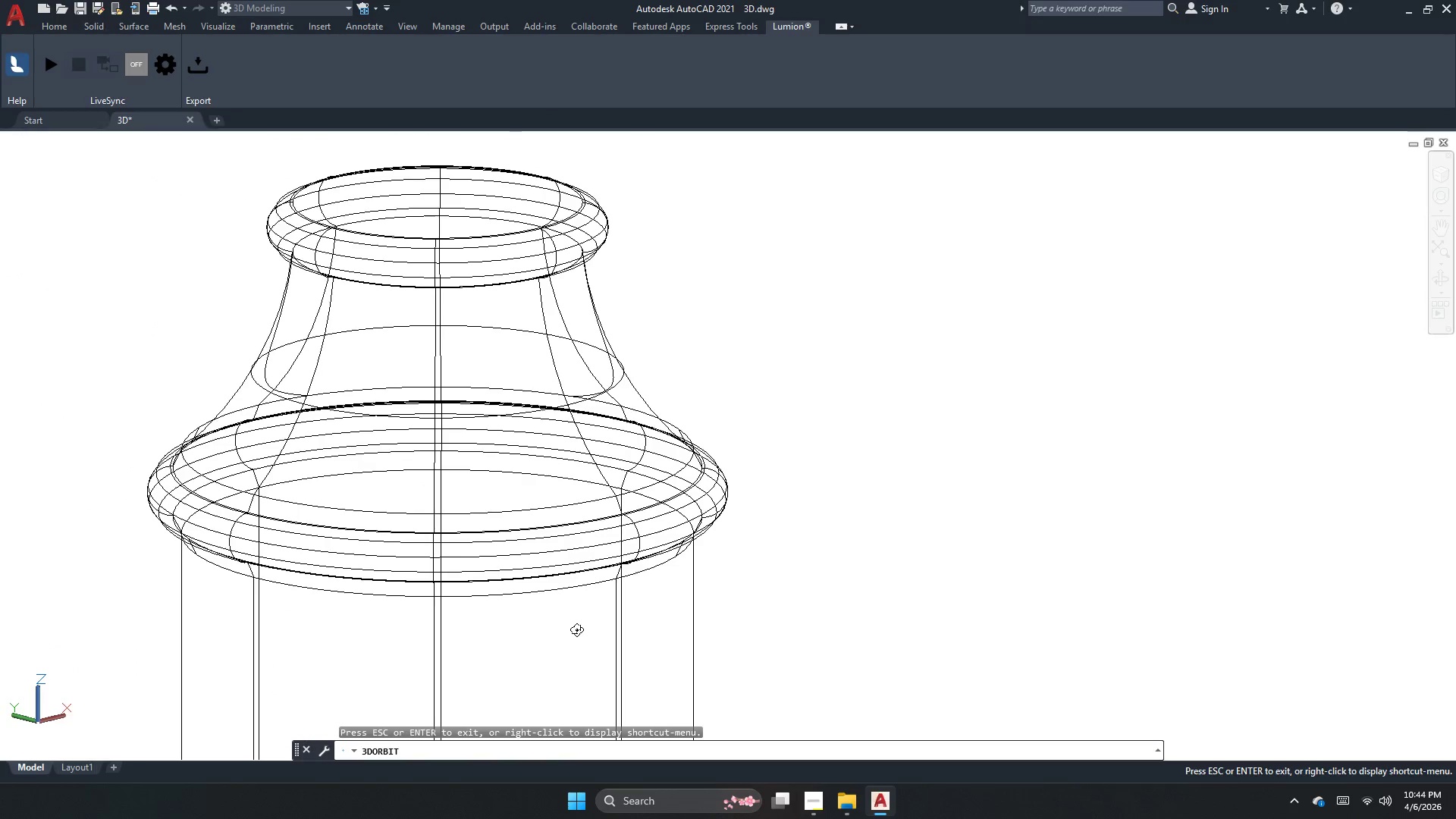 
left_click_drag(start_coordinate=[571, 629], to_coordinate=[570, 589])
 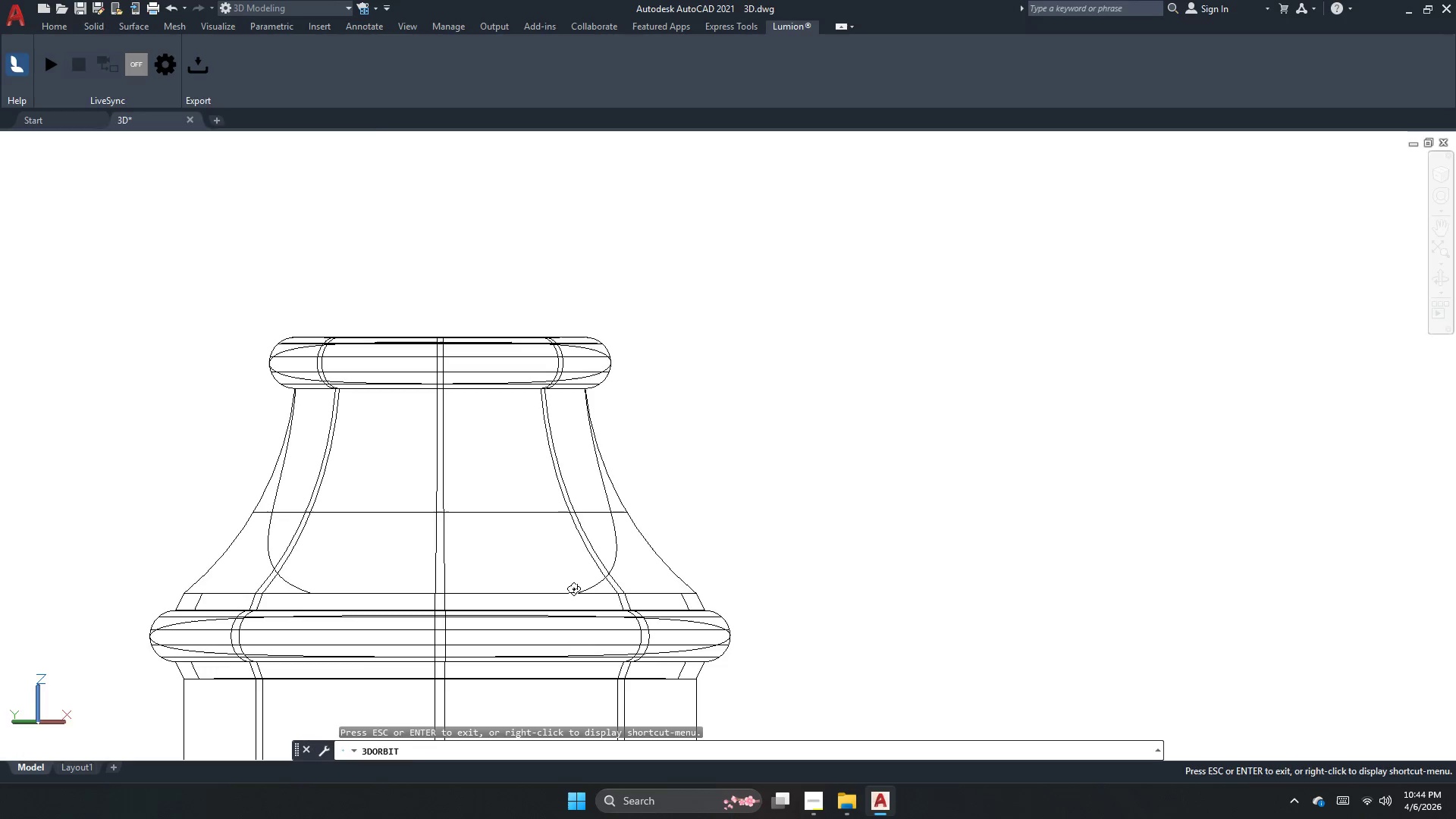 
key(Escape)
 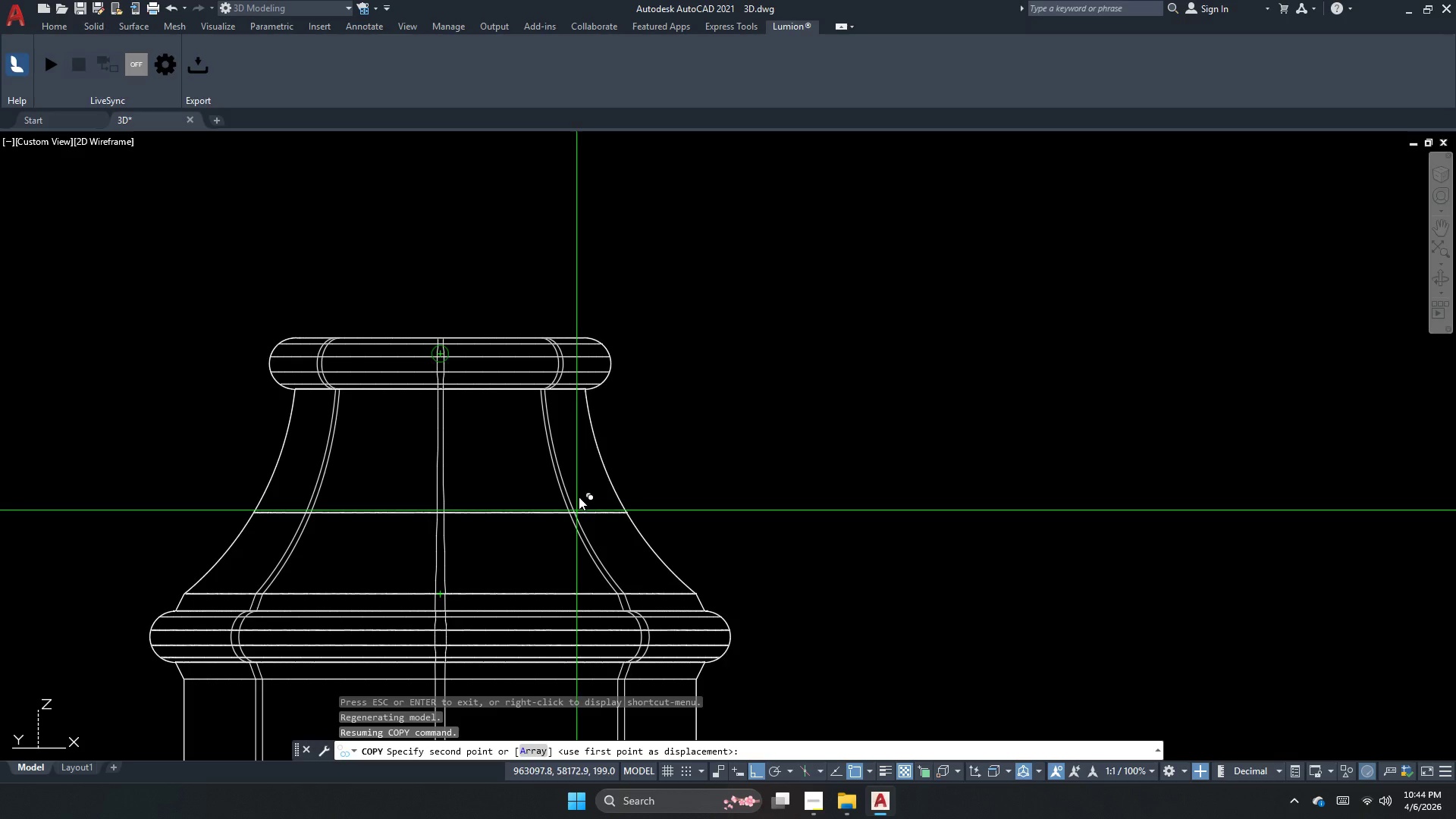 
scroll: coordinate [695, 264], scroll_direction: down, amount: 2.0
 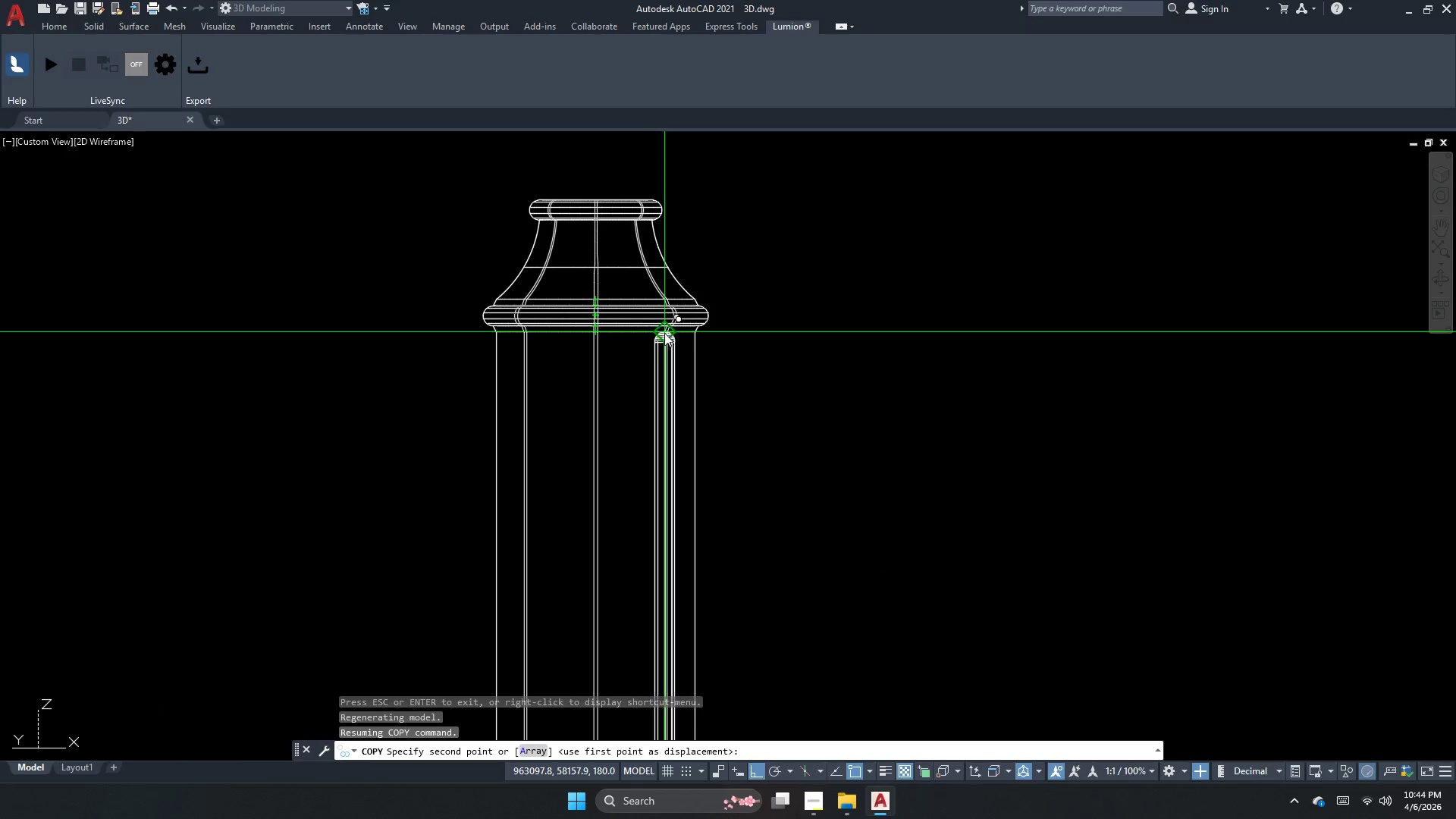 
left_click([664, 333])
 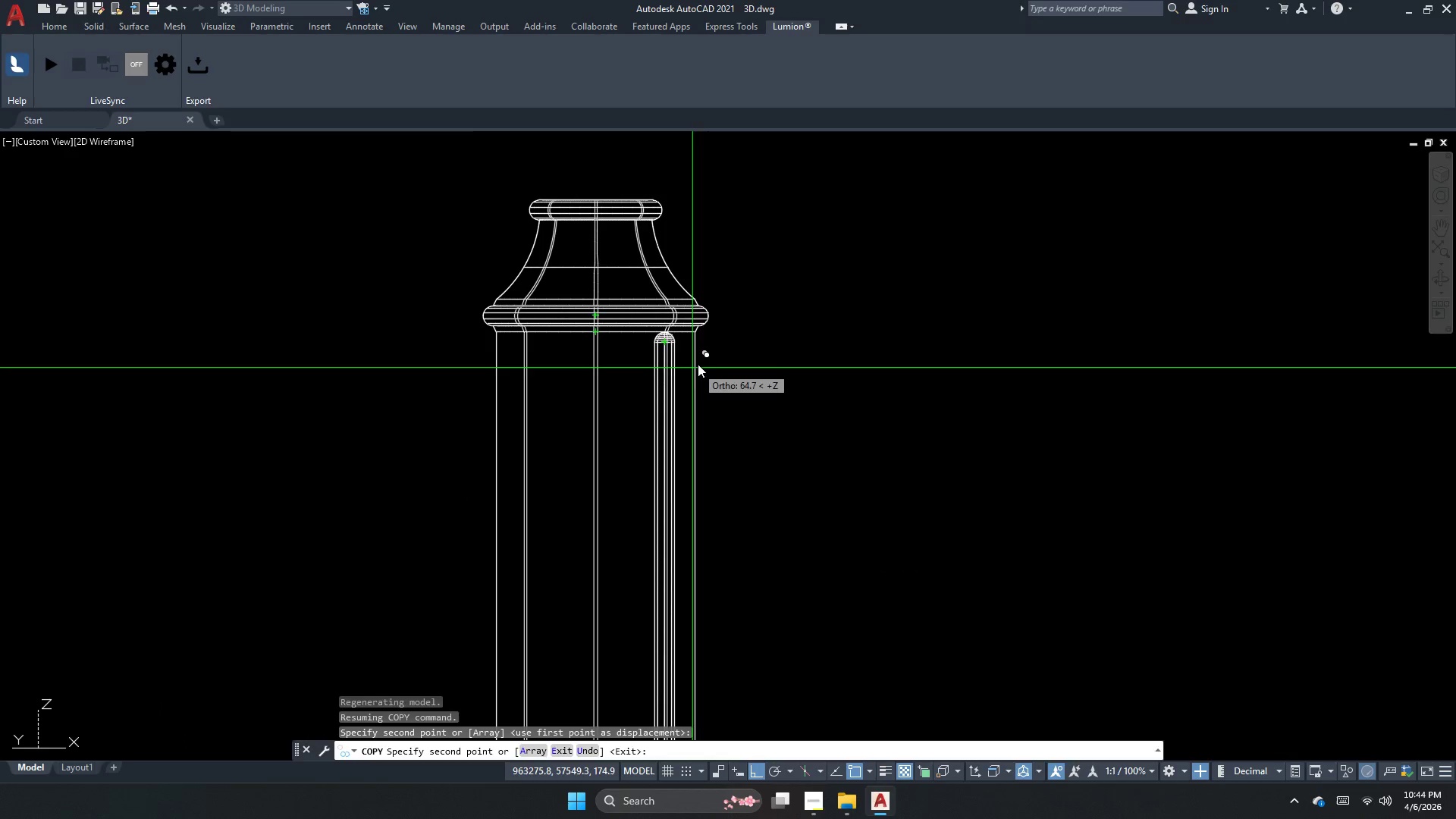 
key(Escape)
 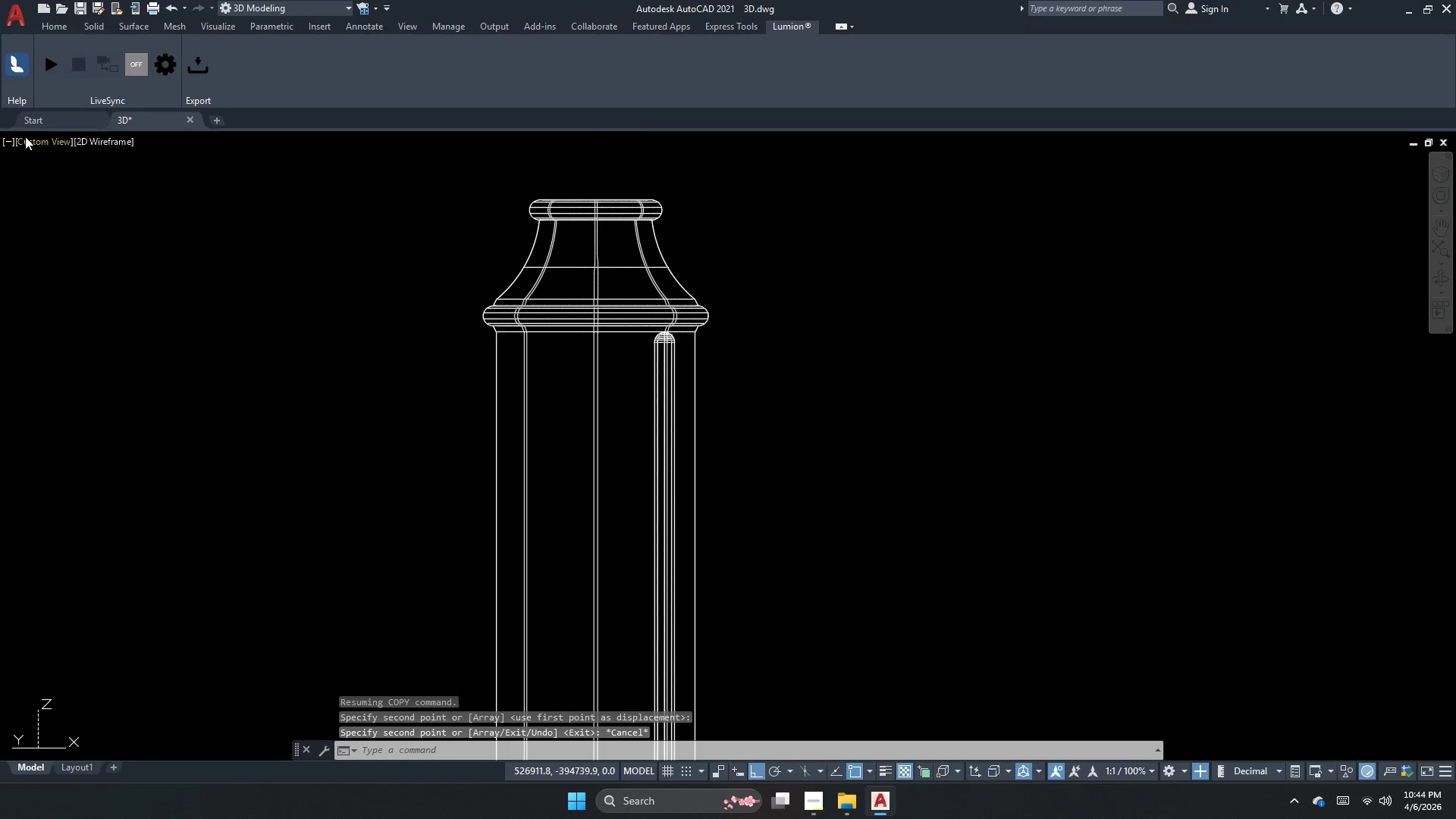 
left_click_drag(start_coordinate=[63, 171], to_coordinate=[62, 179])
 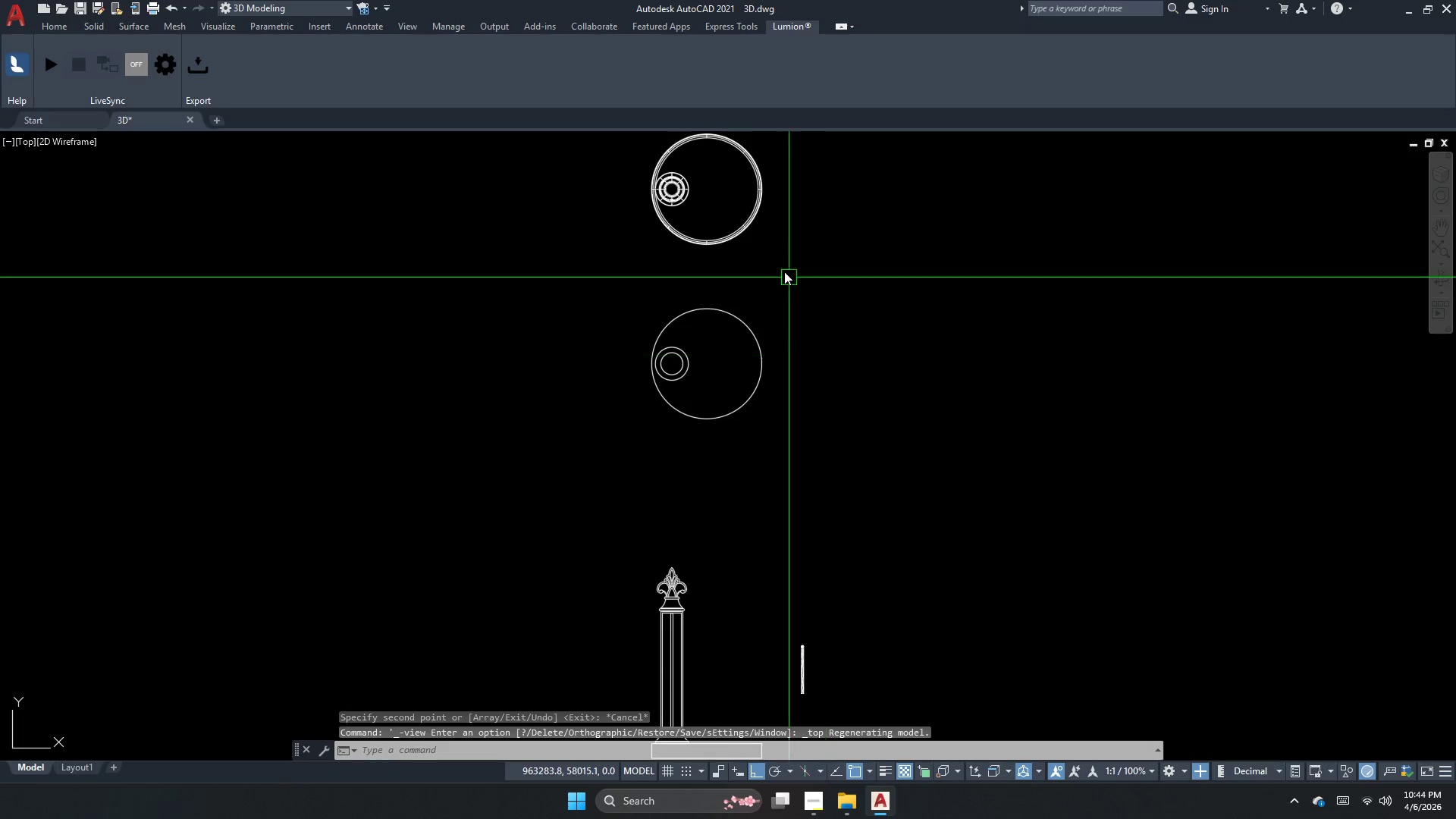 
scroll: coordinate [679, 247], scroll_direction: up, amount: 8.0
 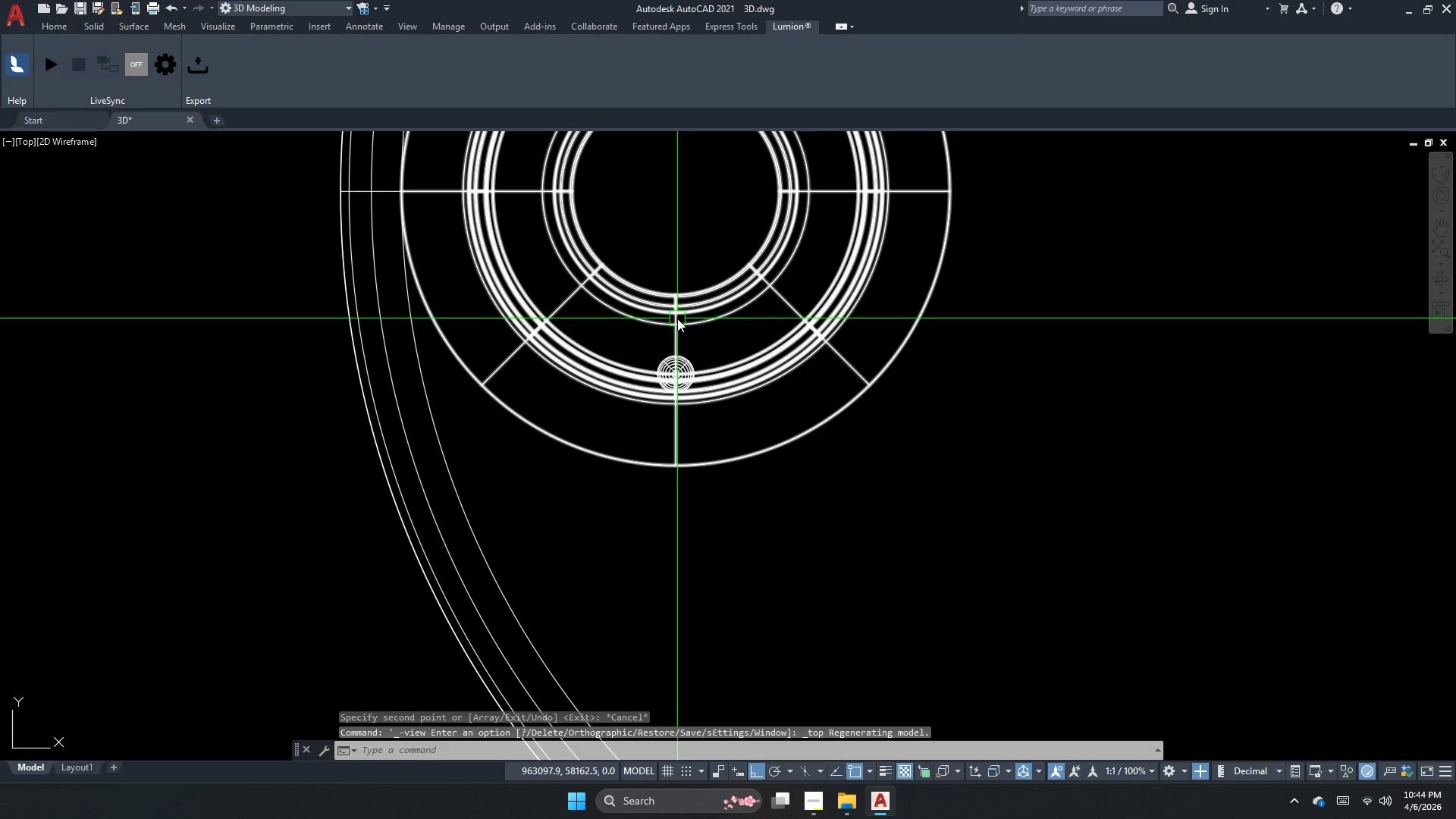 
key(Escape)
 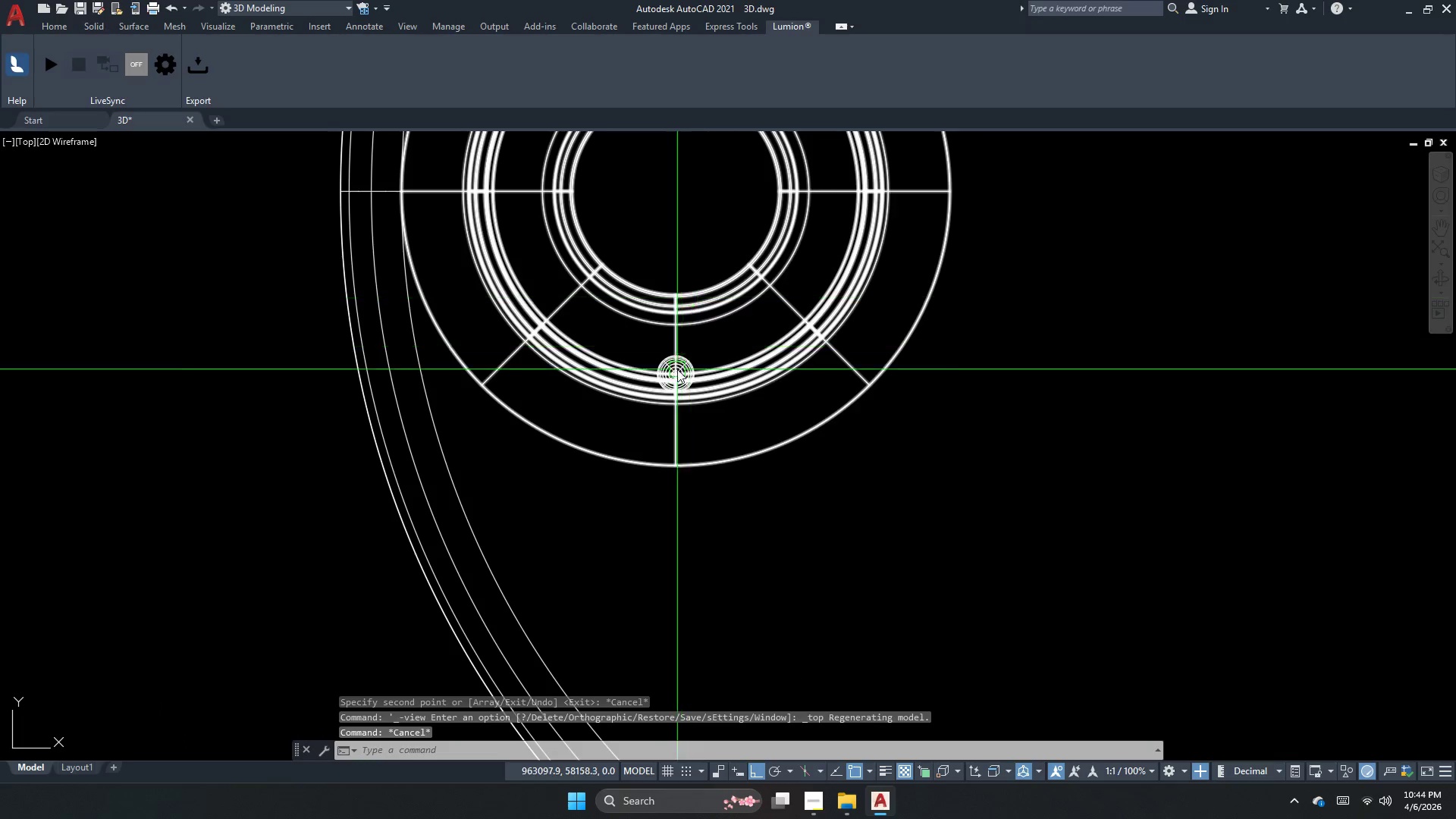 
left_click([698, 349])
 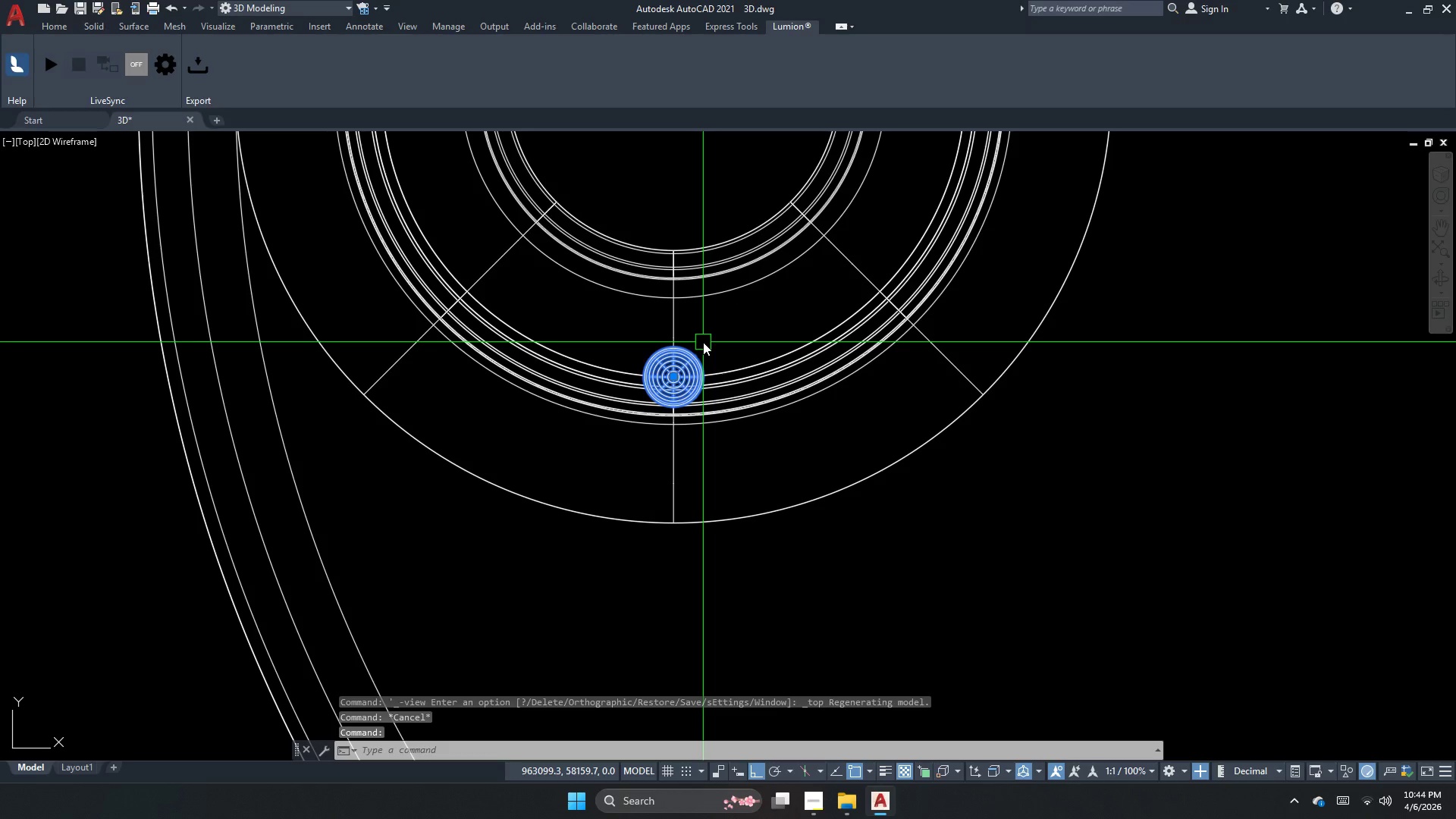 
scroll: coordinate [677, 369], scroll_direction: up, amount: 1.0
 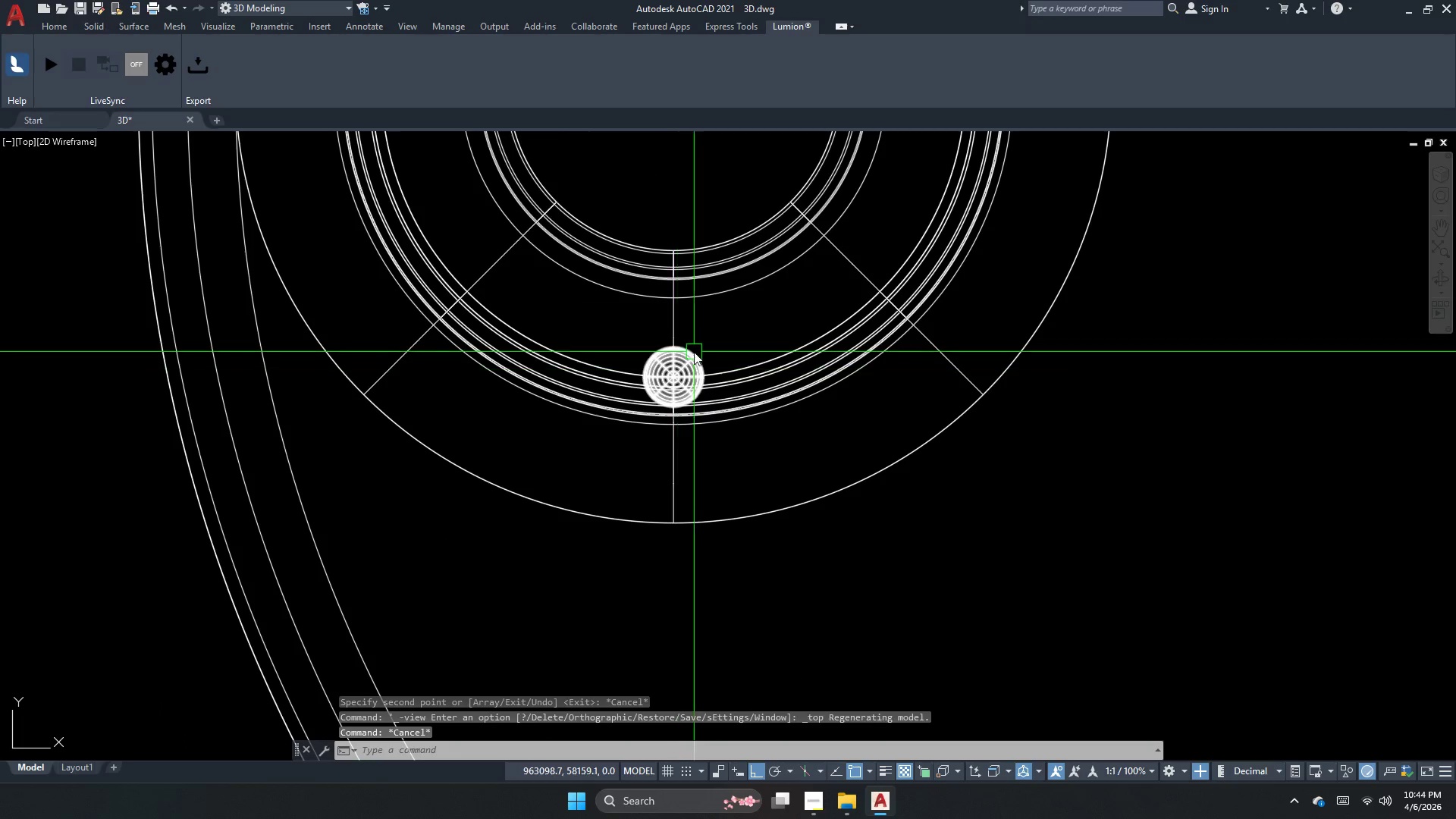 
type(ar )
 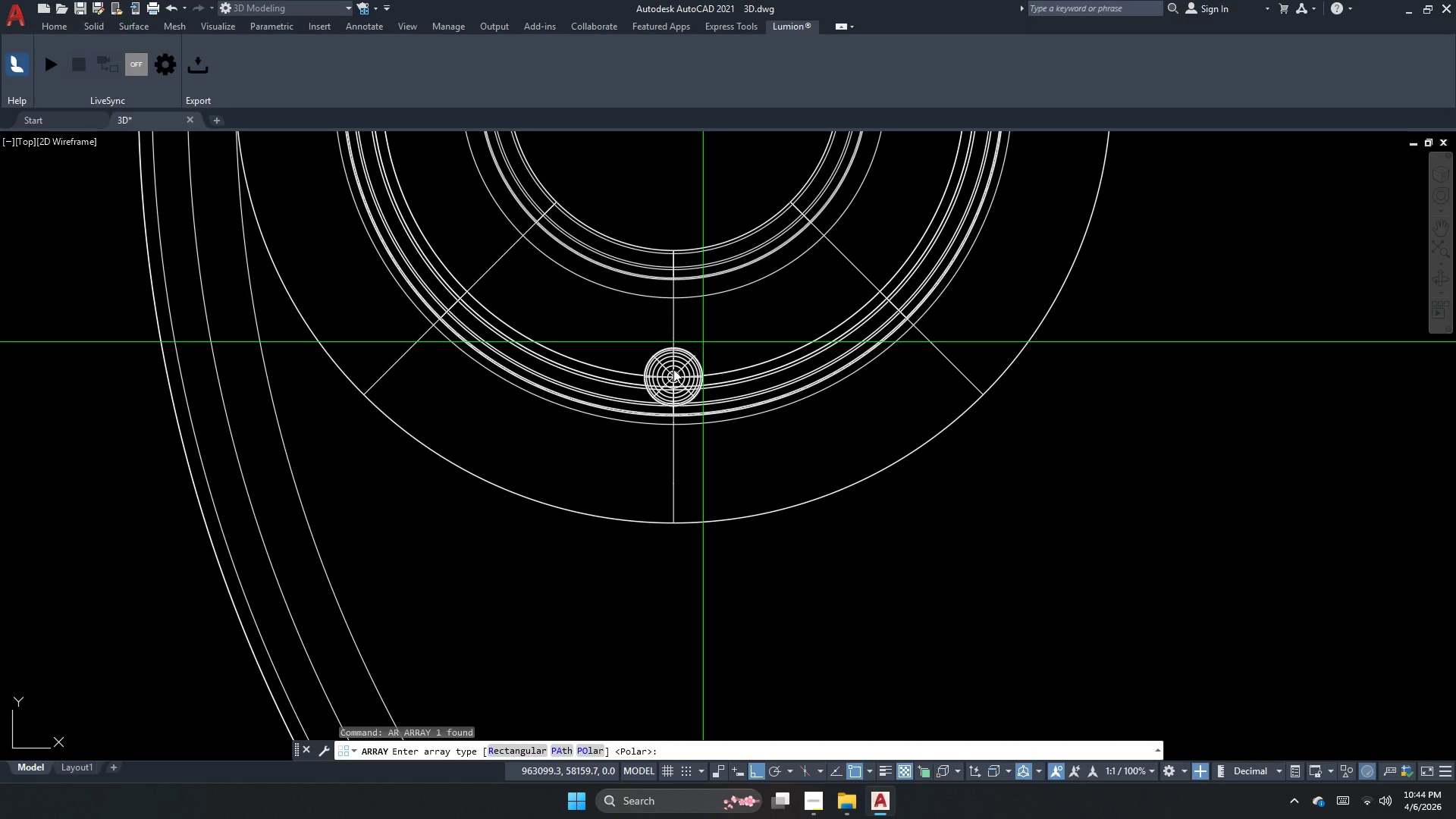 
scroll: coordinate [673, 375], scroll_direction: down, amount: 1.0
 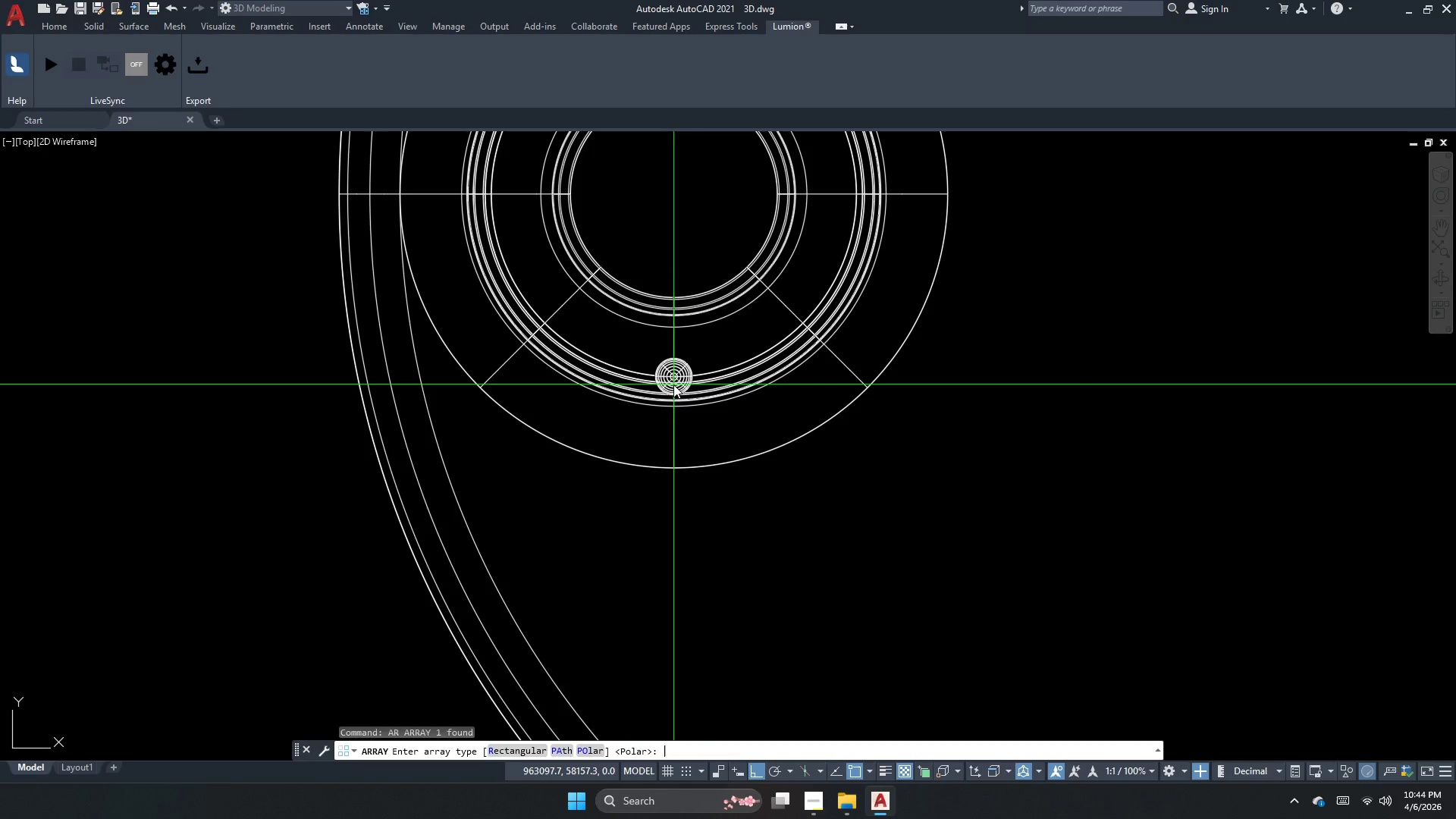 
type(po )
 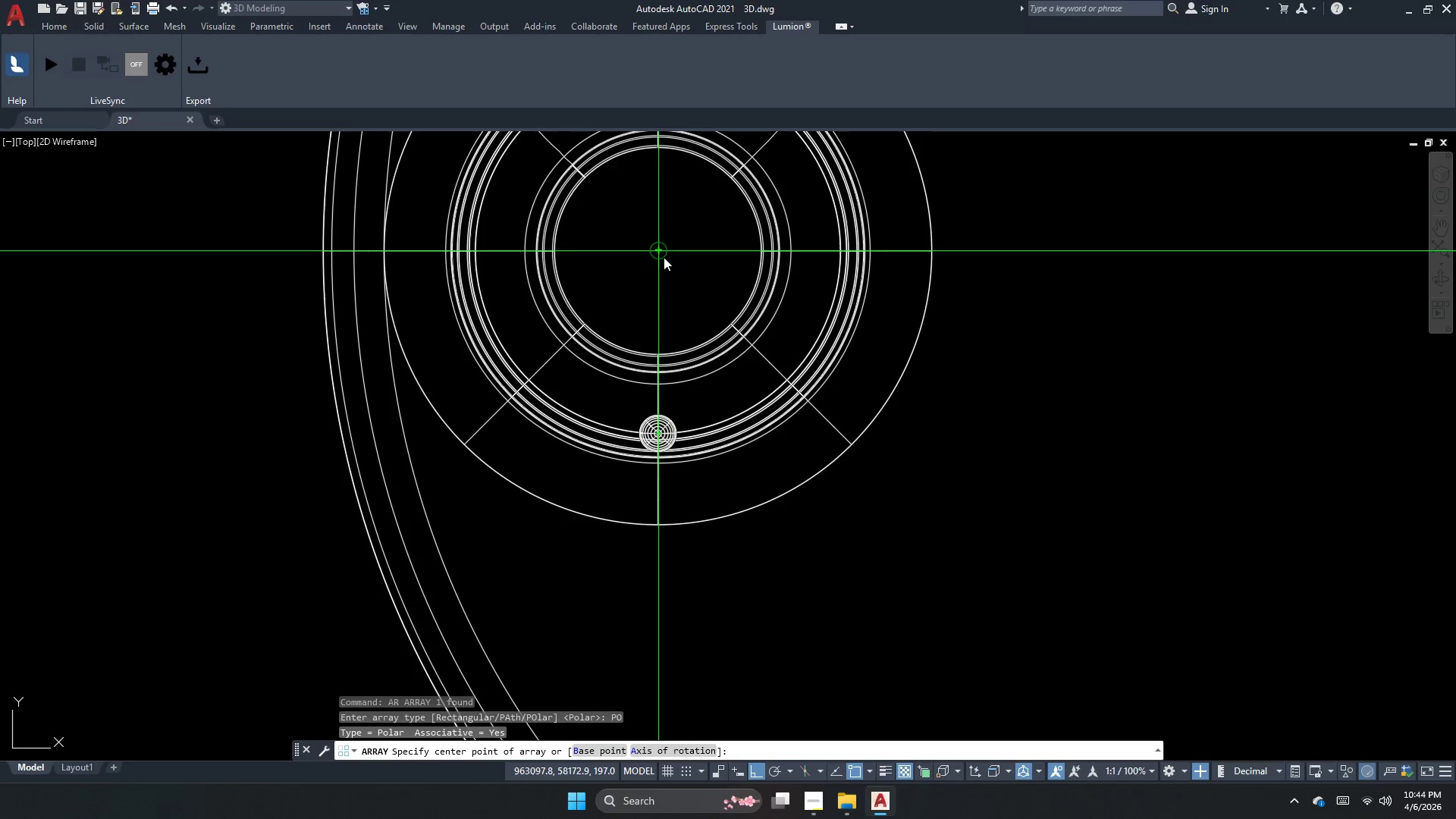 
key(Escape)
 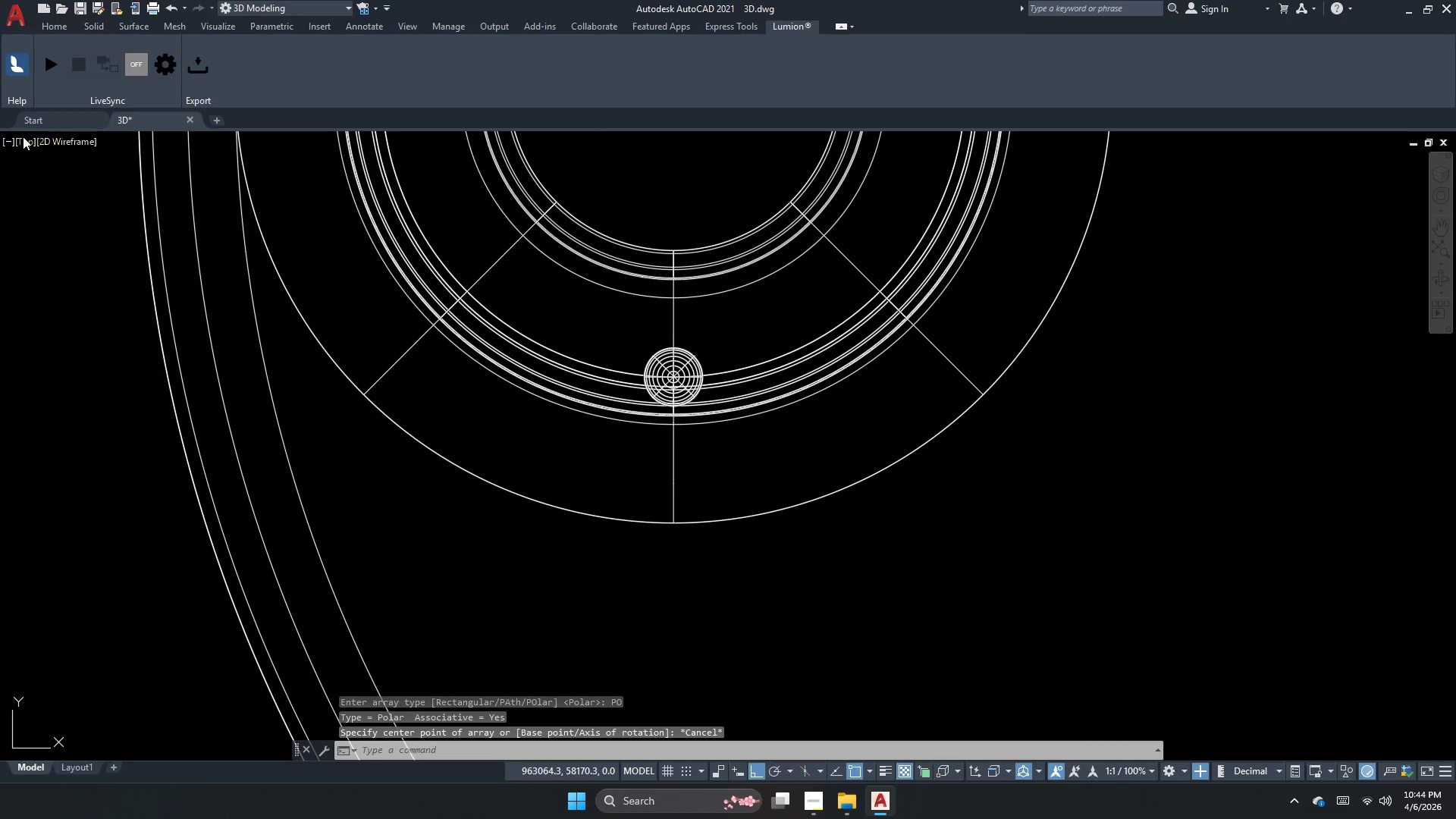 
left_click([23, 136])
 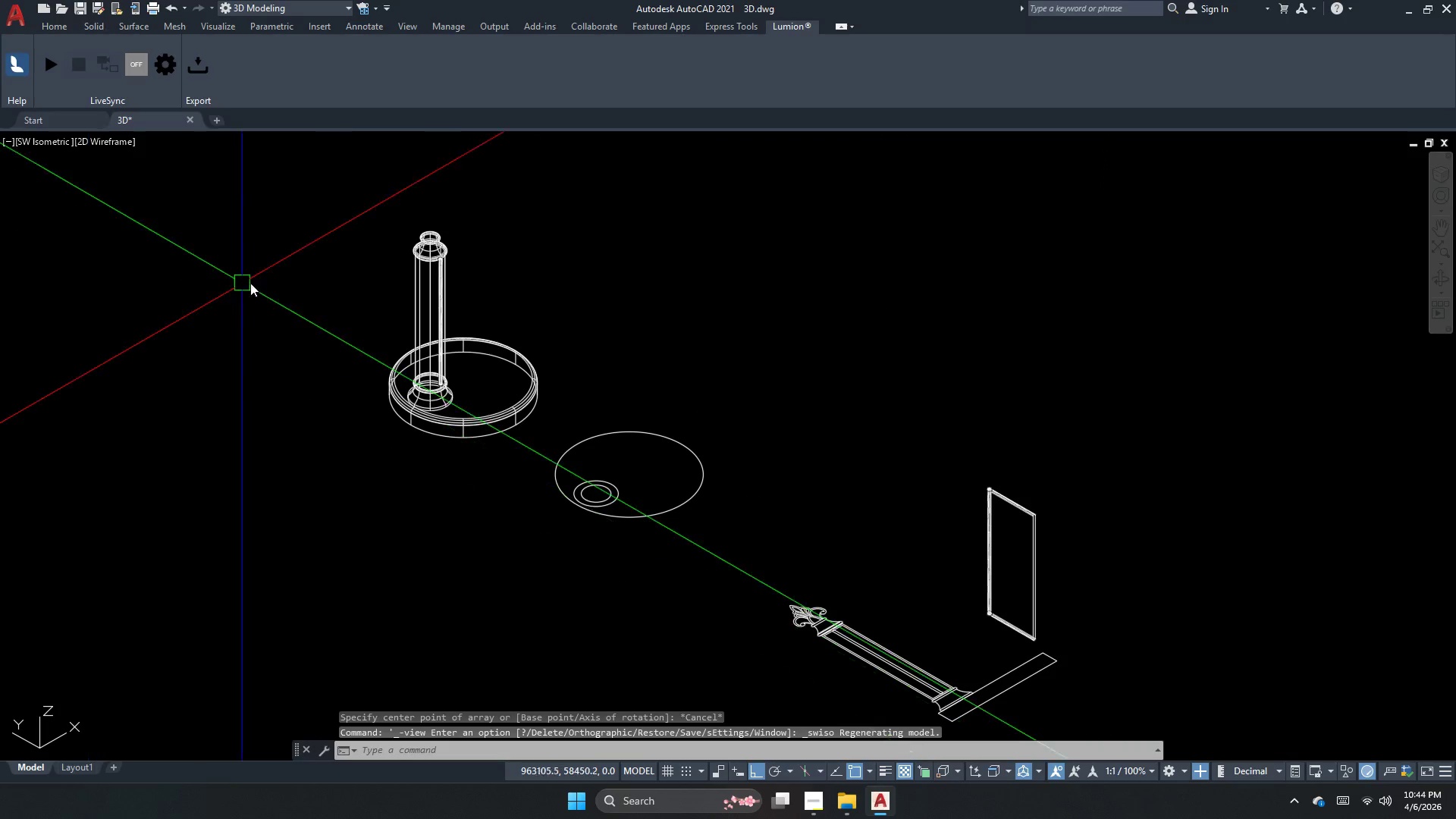 
scroll: coordinate [401, 273], scroll_direction: up, amount: 3.0
 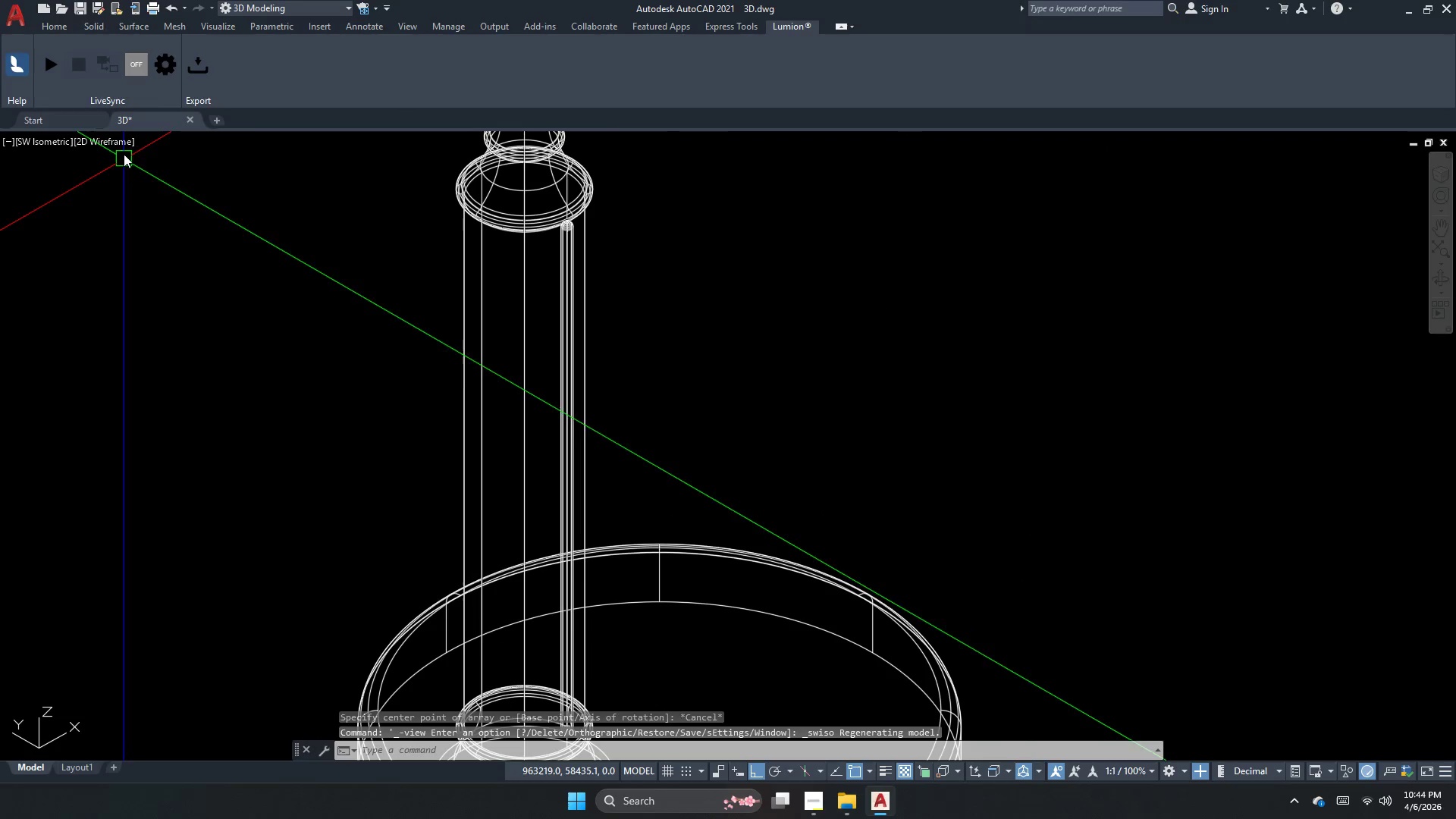 
left_click([118, 141])
 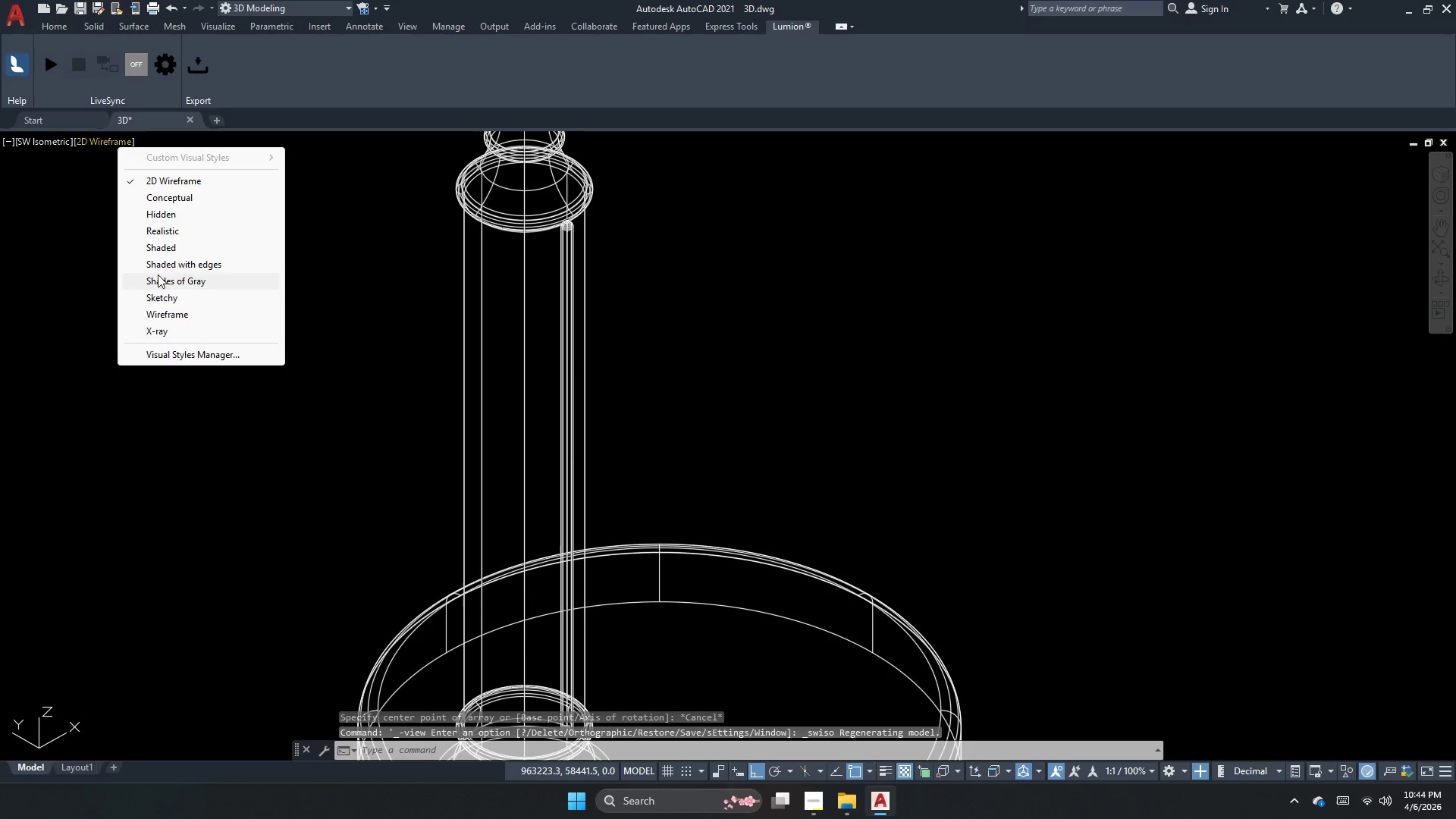 
left_click([162, 275])
 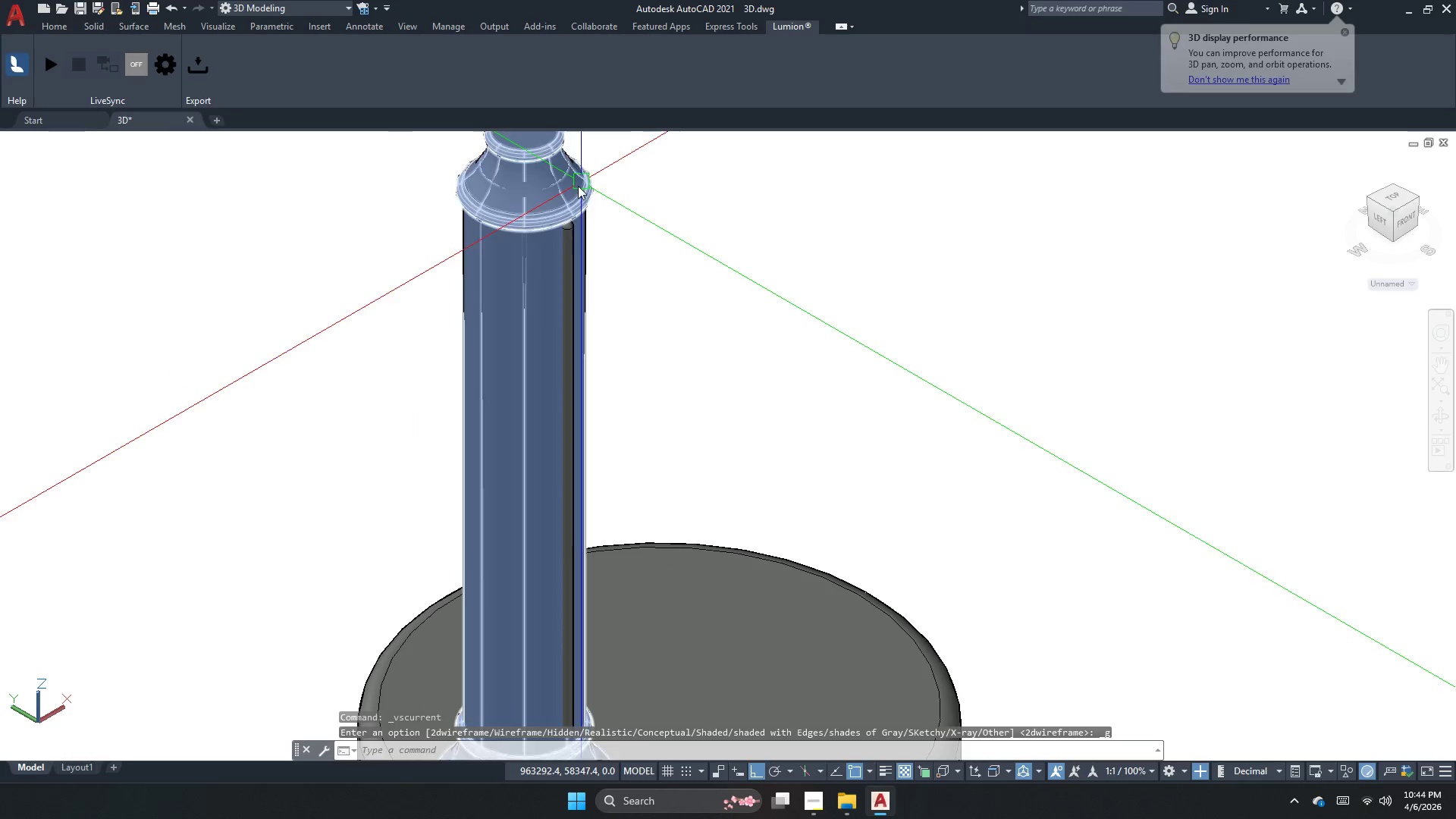 
key(Escape)
 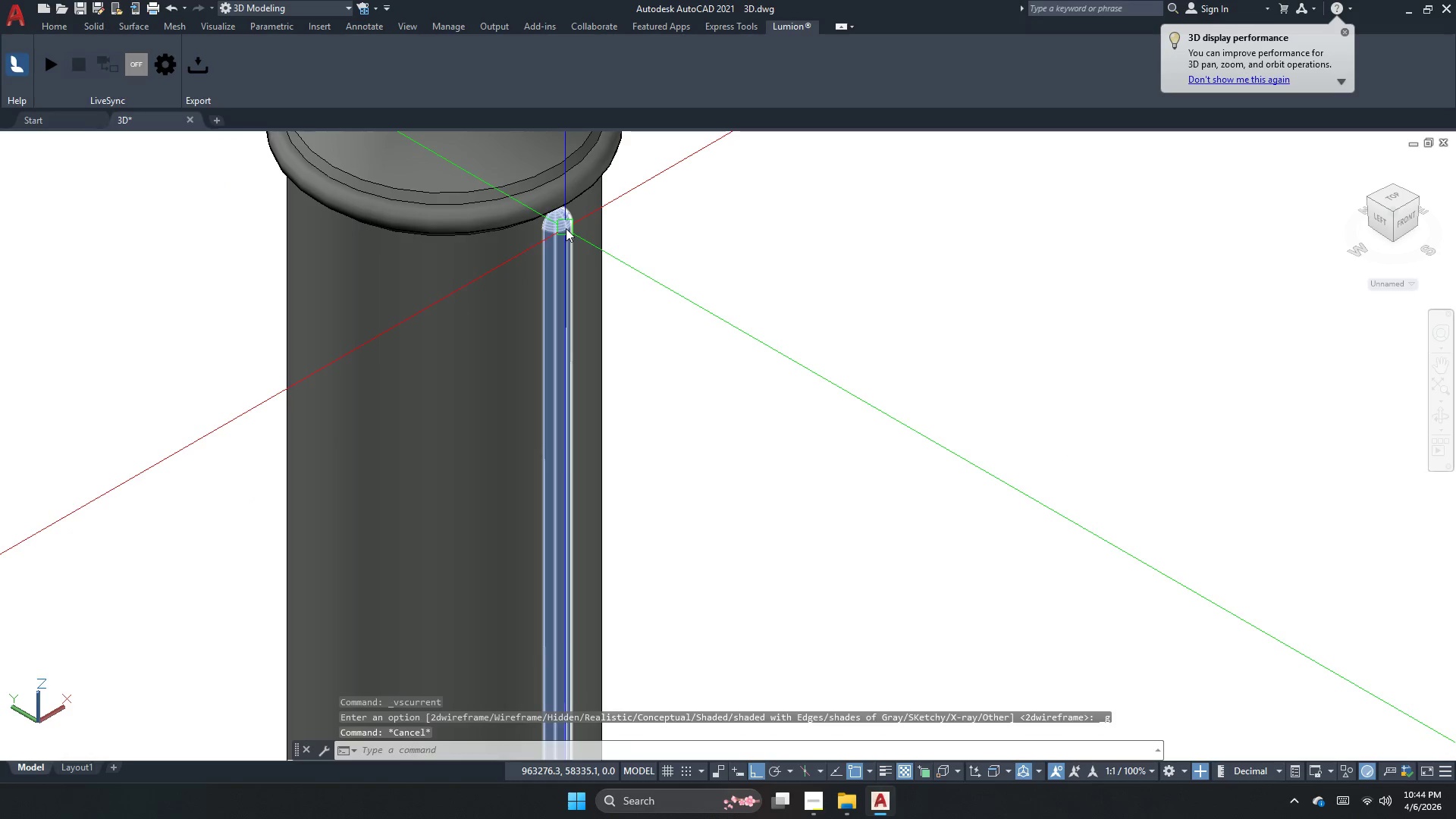 
scroll: coordinate [557, 240], scroll_direction: up, amount: 4.0
 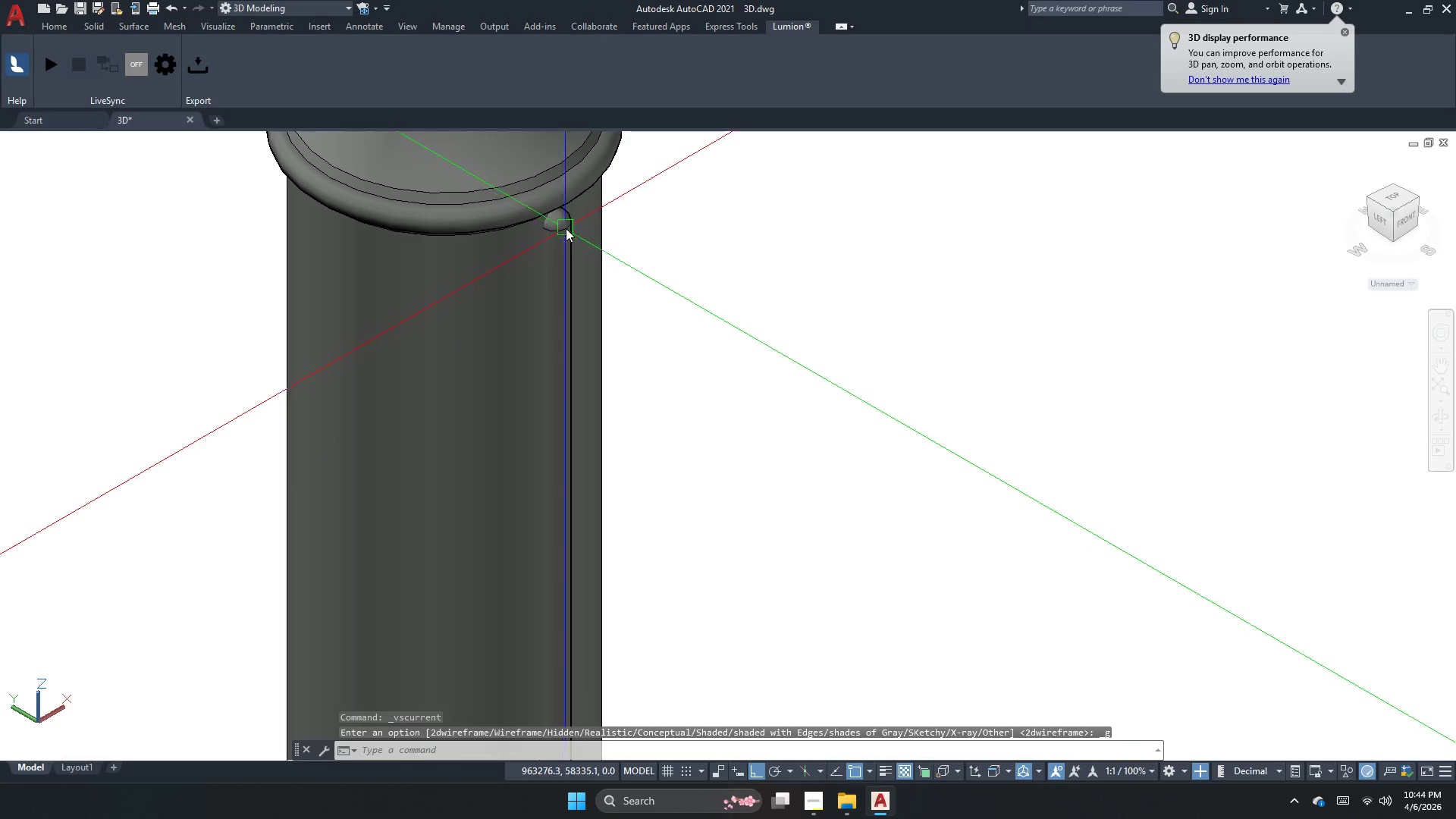 
left_click([566, 228])
 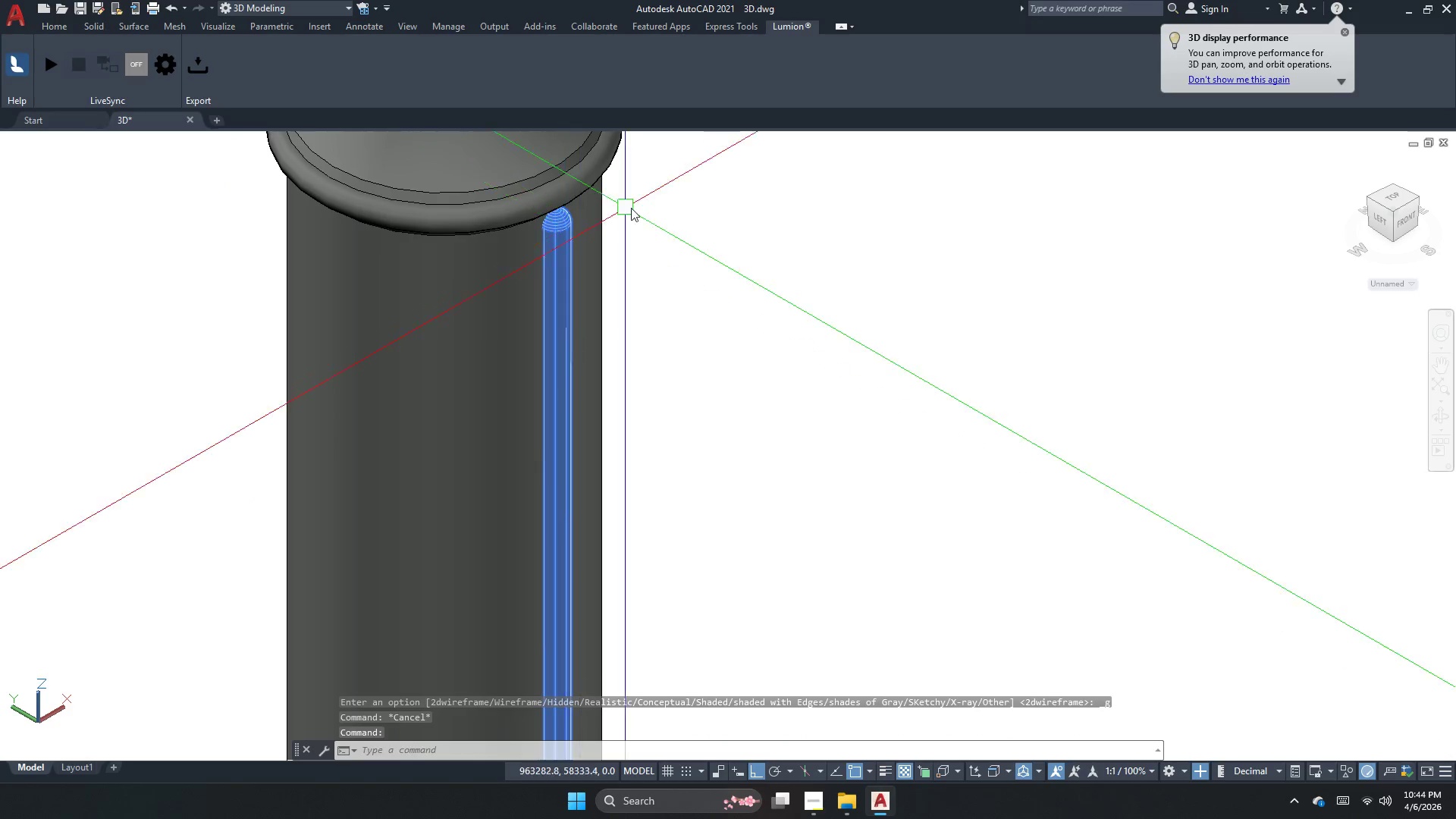 
key(M)
 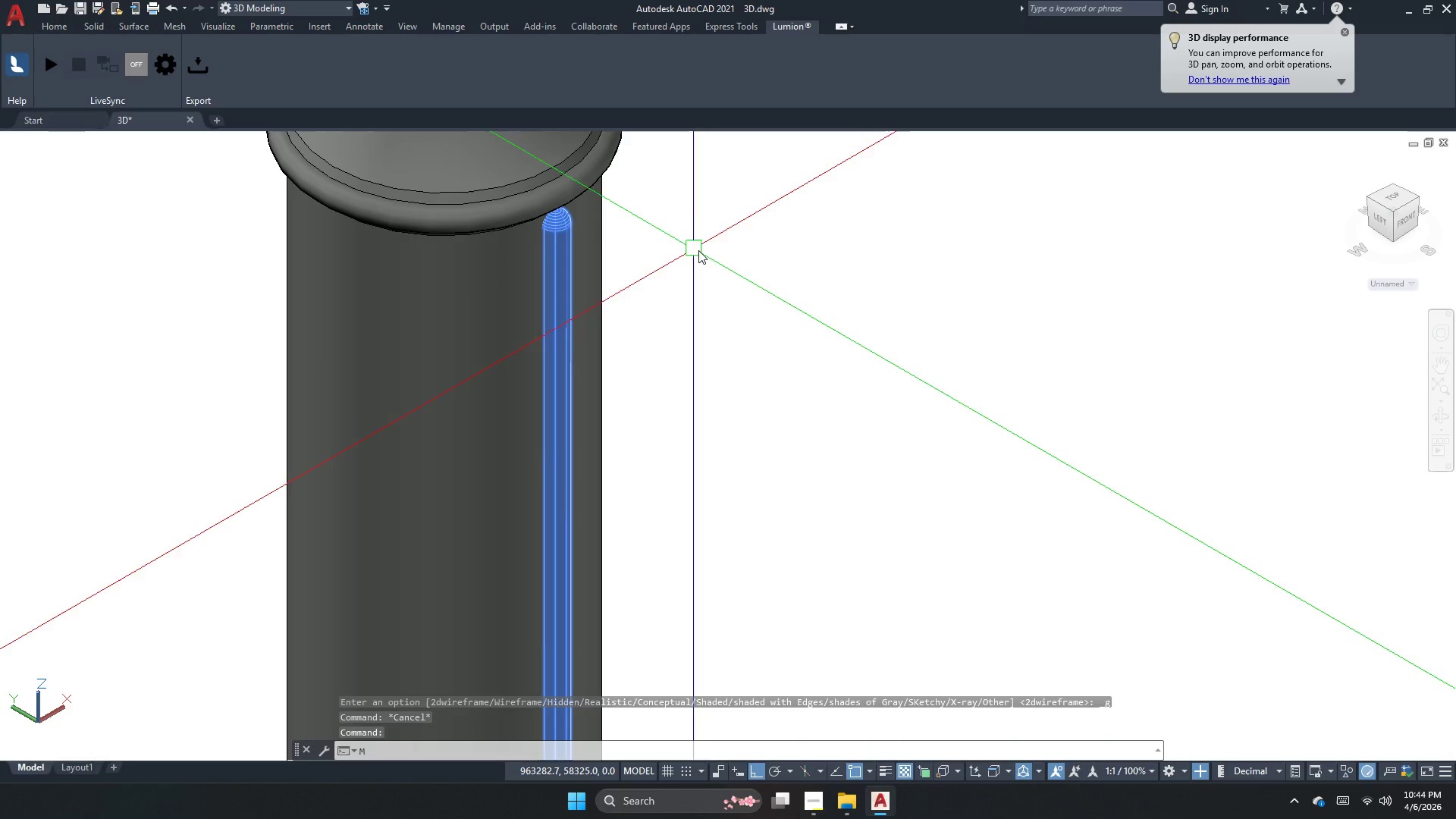 
key(Space)
 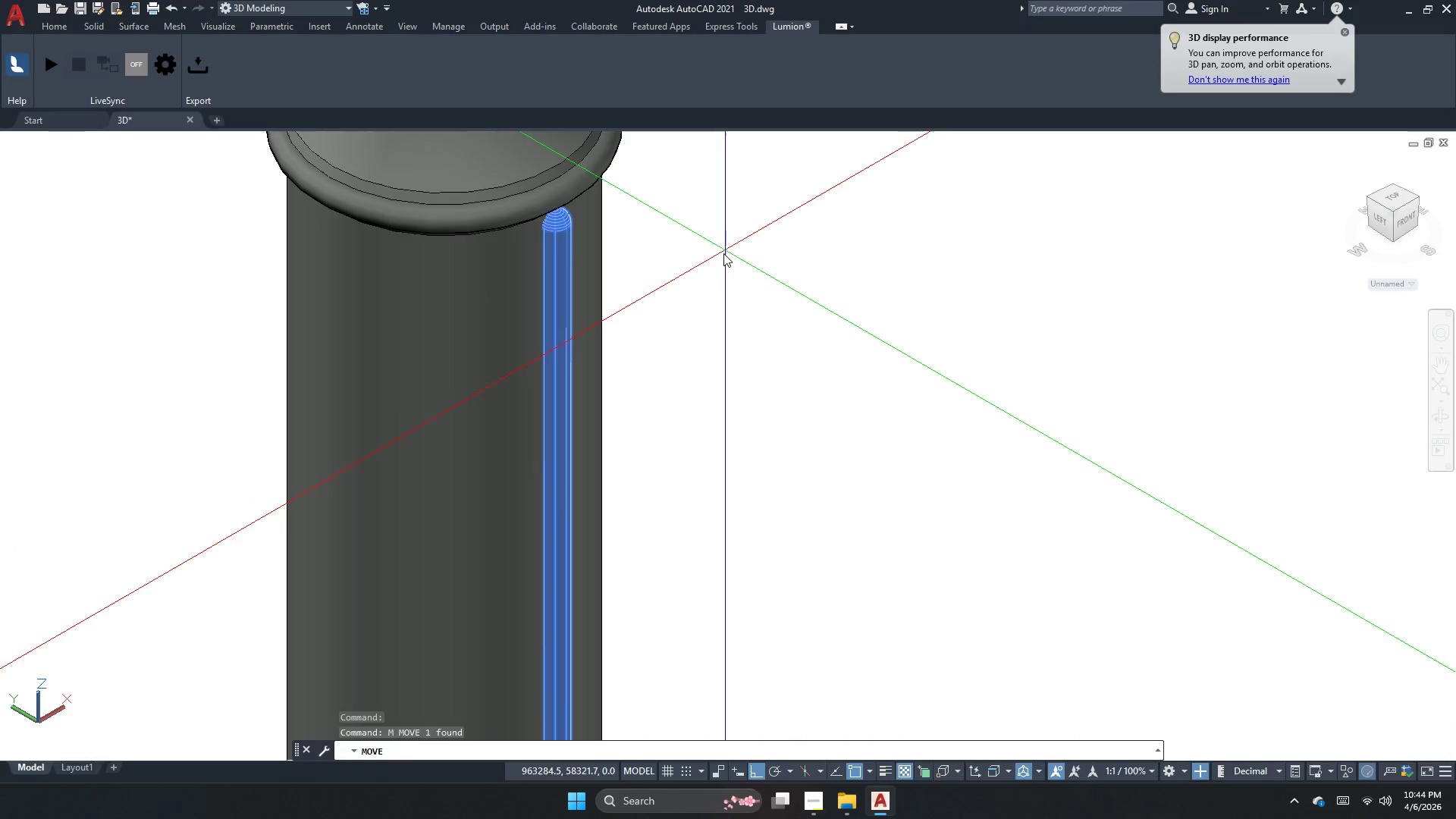 
left_click_drag(start_coordinate=[719, 262], to_coordinate=[719, 273])
 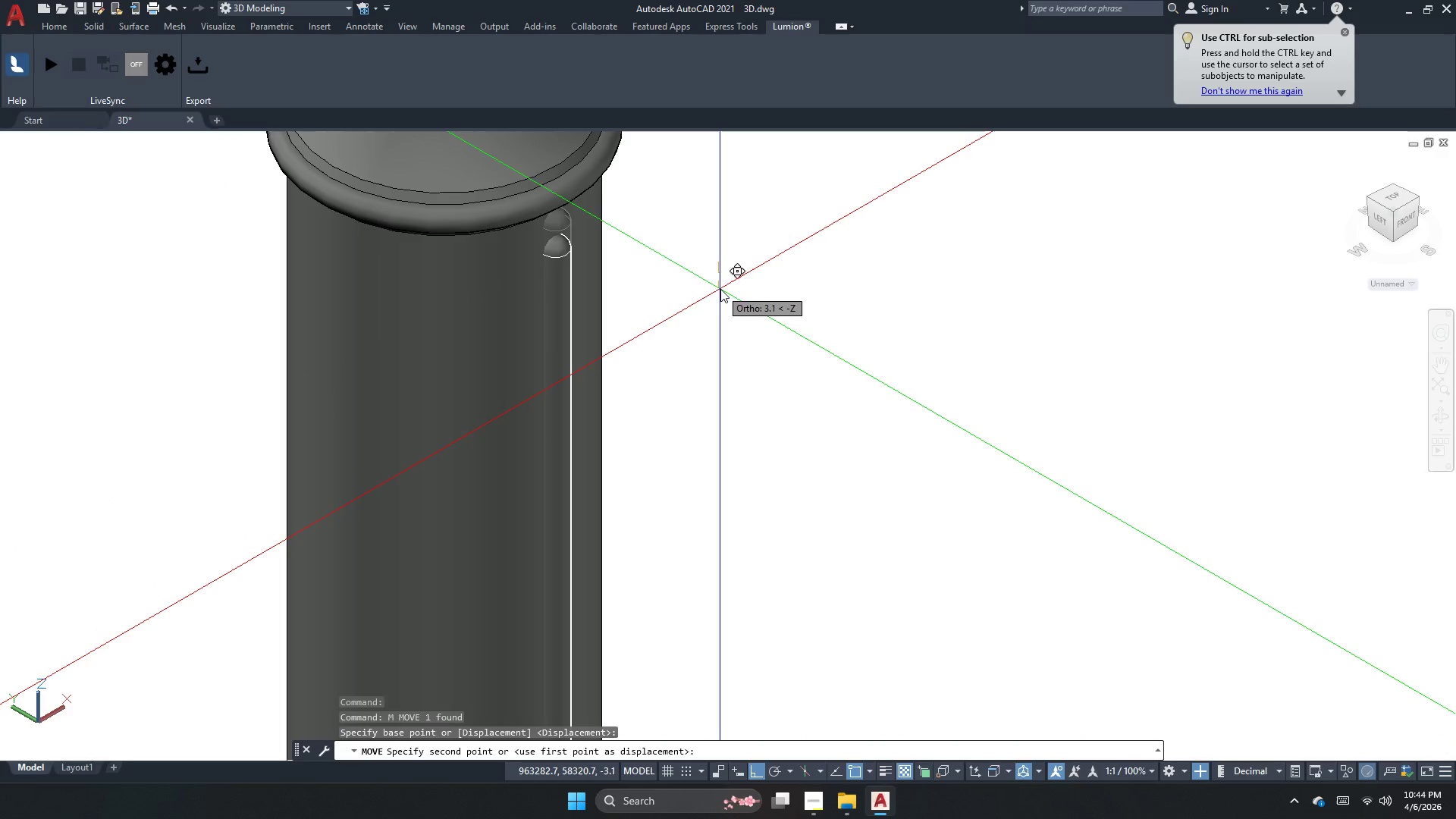 
key(Numpad2)
 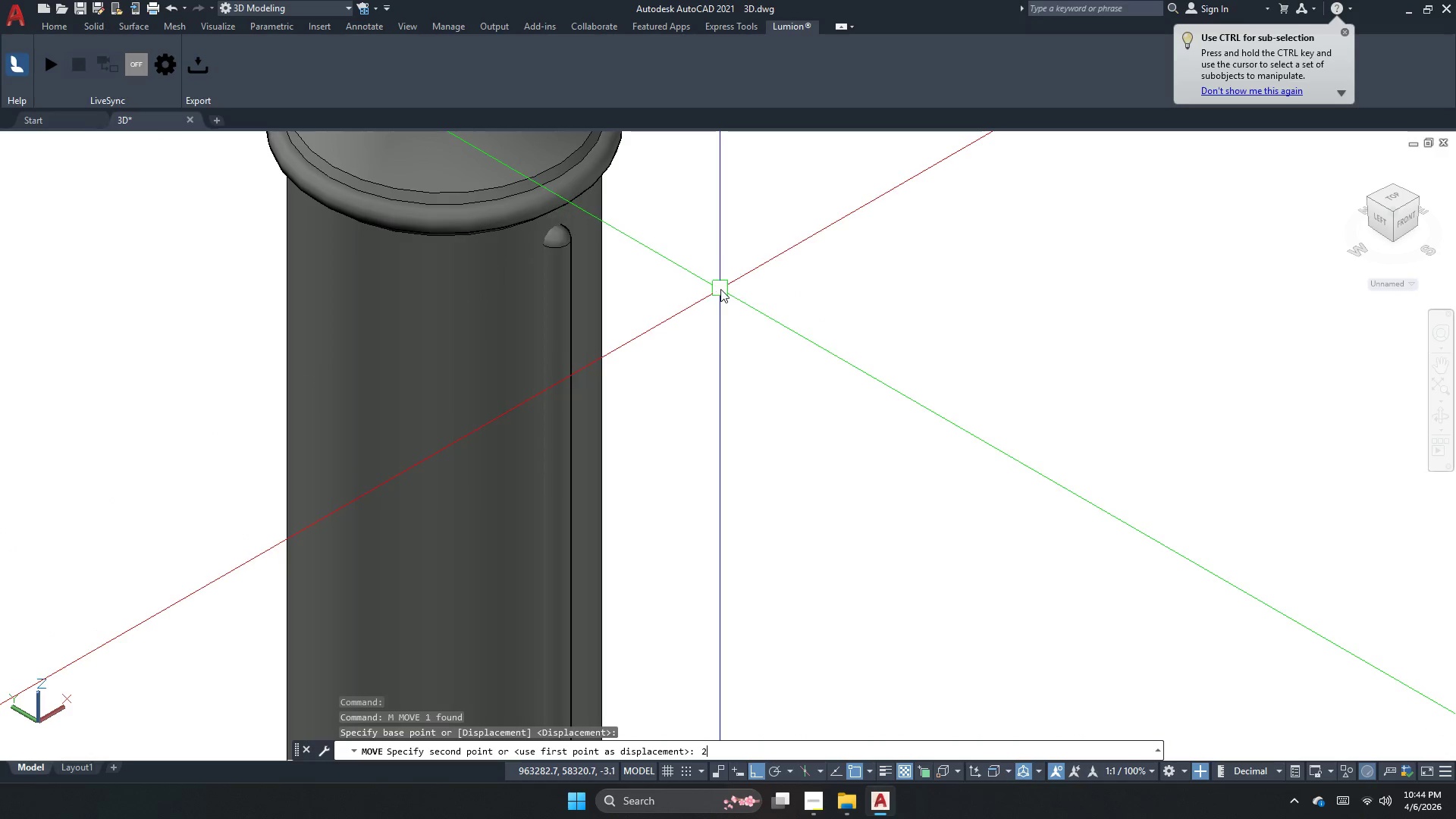 
key(NumpadEnter)
 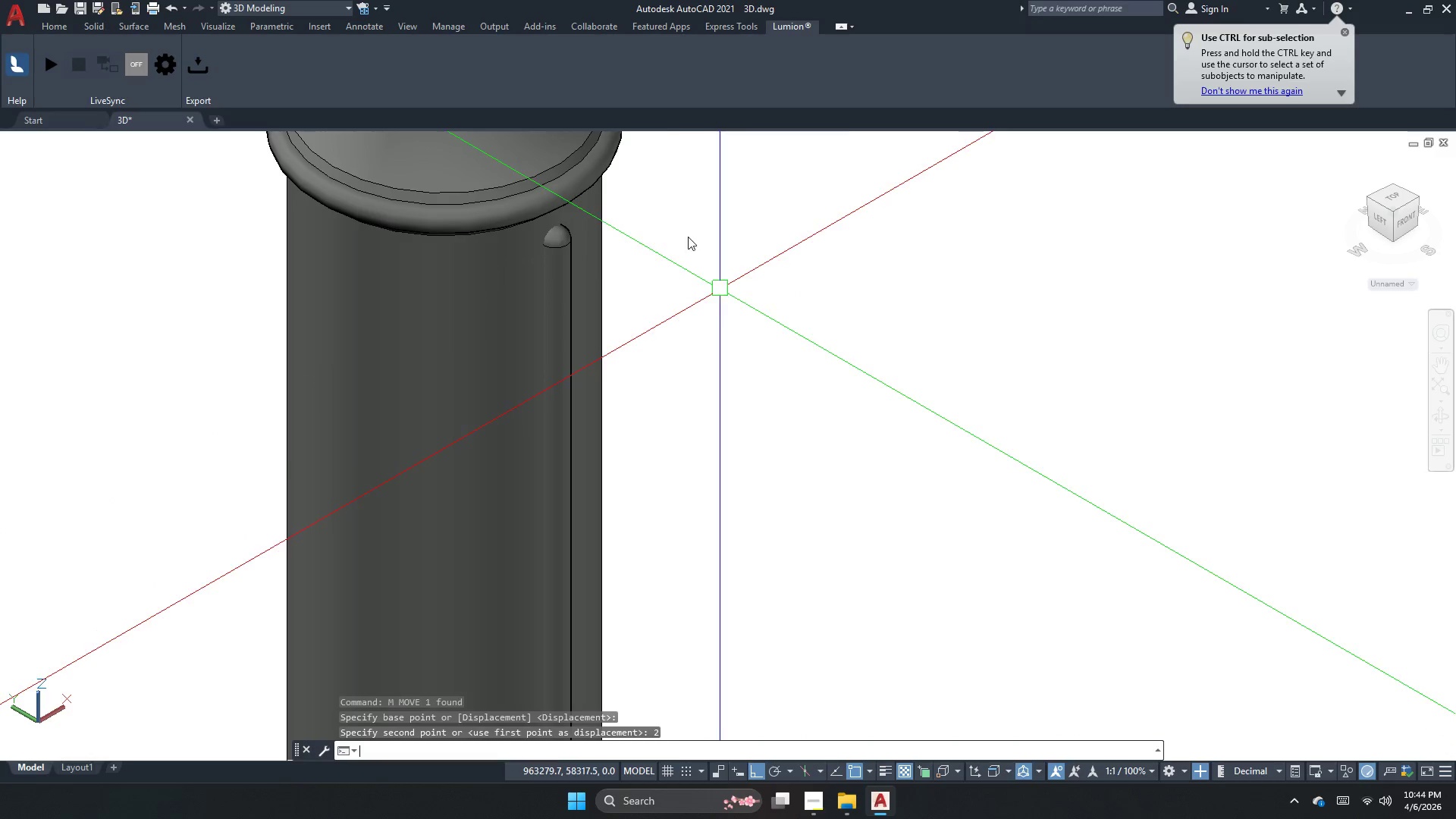 
scroll: coordinate [679, 232], scroll_direction: down, amount: 4.0
 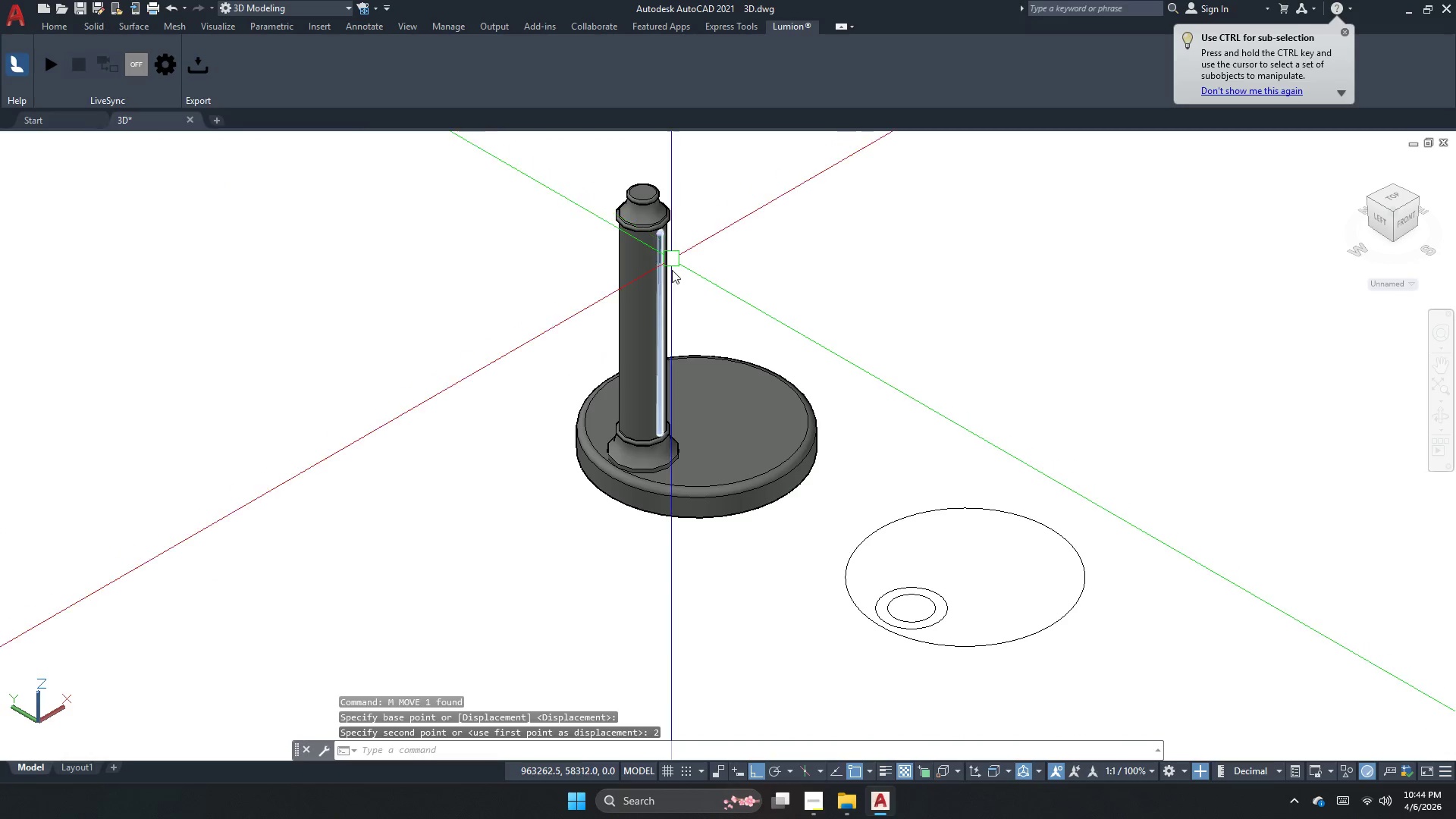 
scroll: coordinate [632, 441], scroll_direction: up, amount: 3.0
 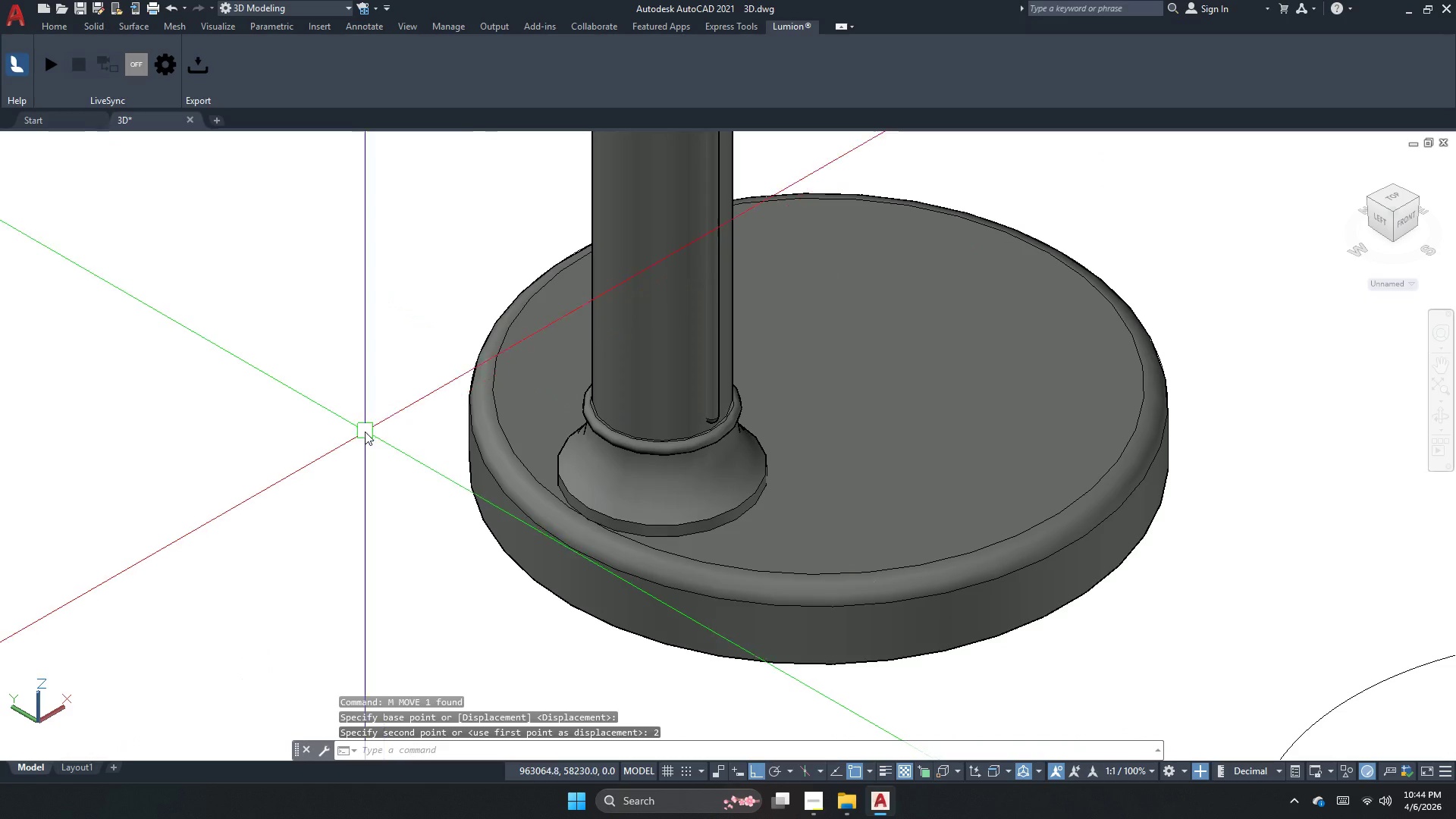 
scroll: coordinate [366, 459], scroll_direction: down, amount: 2.0
 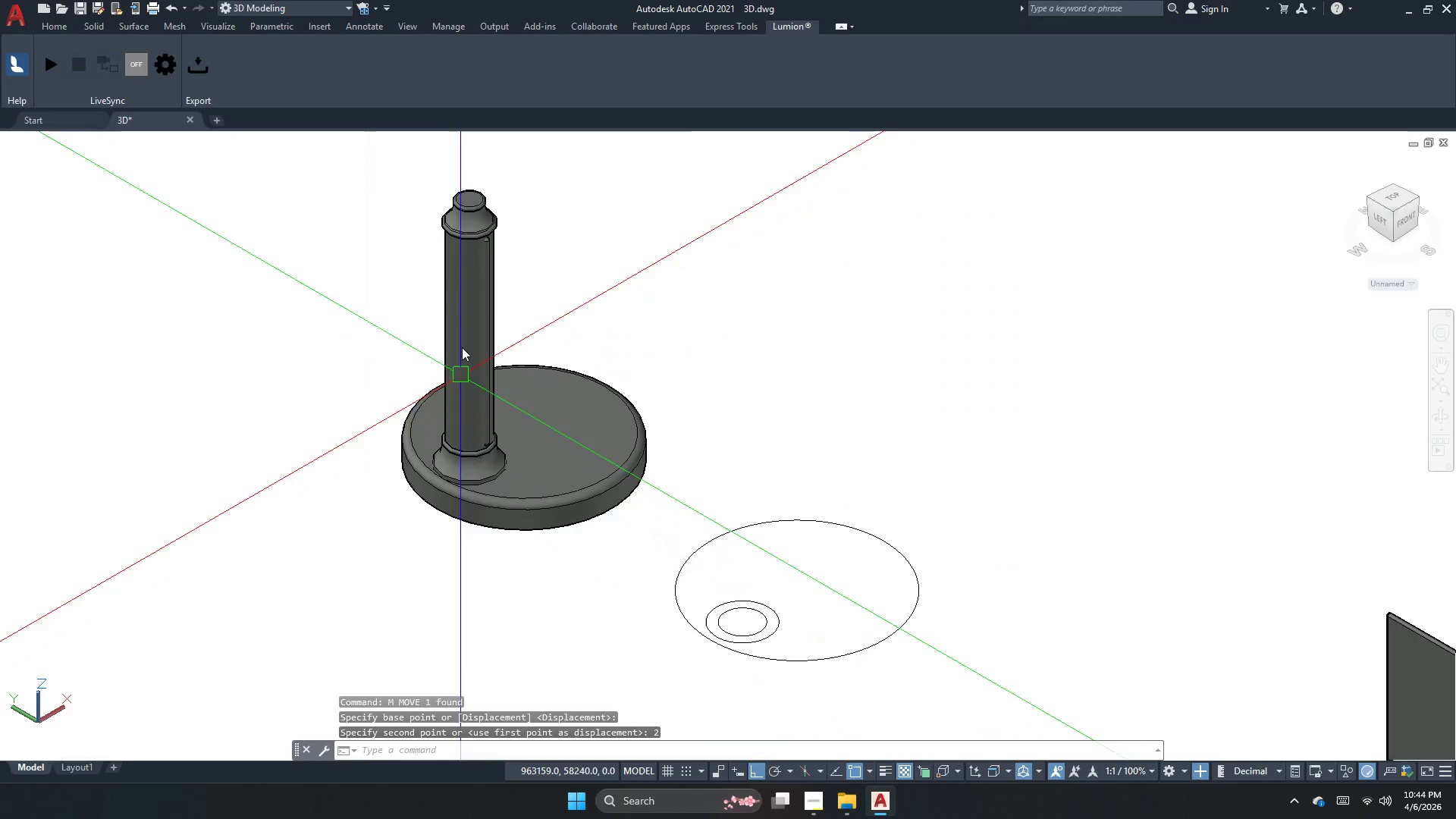 
key(Escape)
 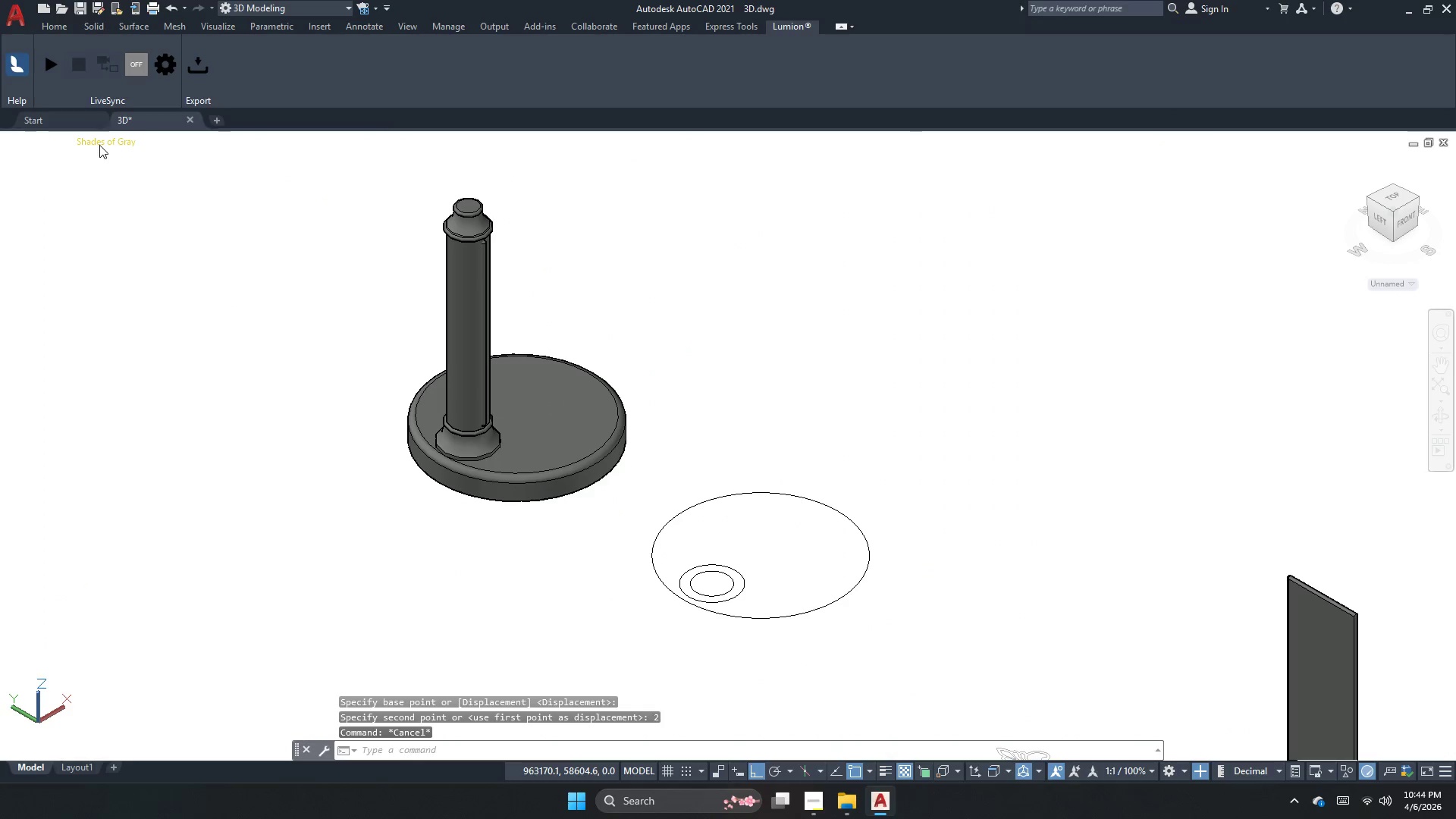 
scroll: coordinate [456, 272], scroll_direction: none, amount: 0.0
 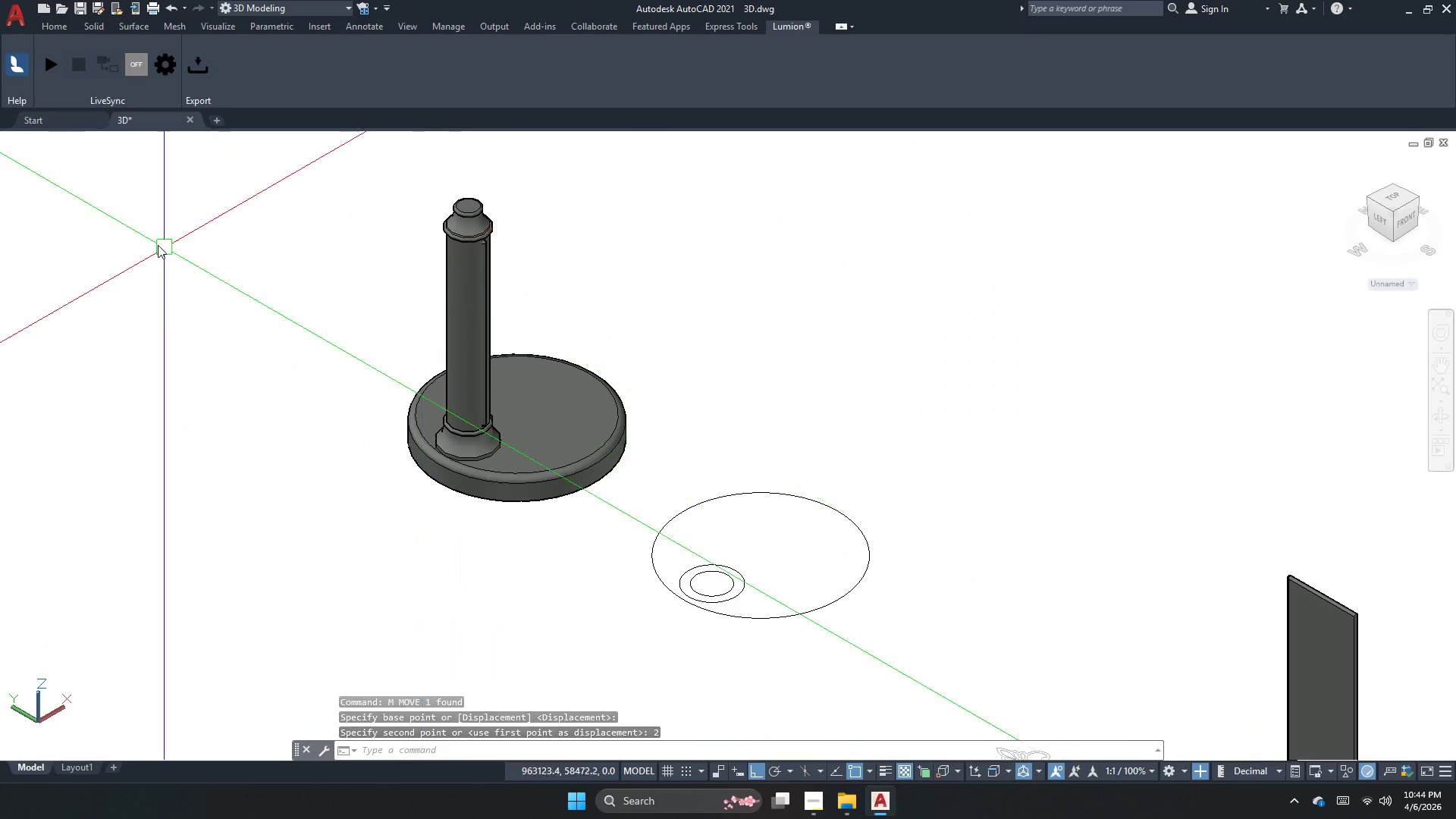 
left_click([61, 149])
 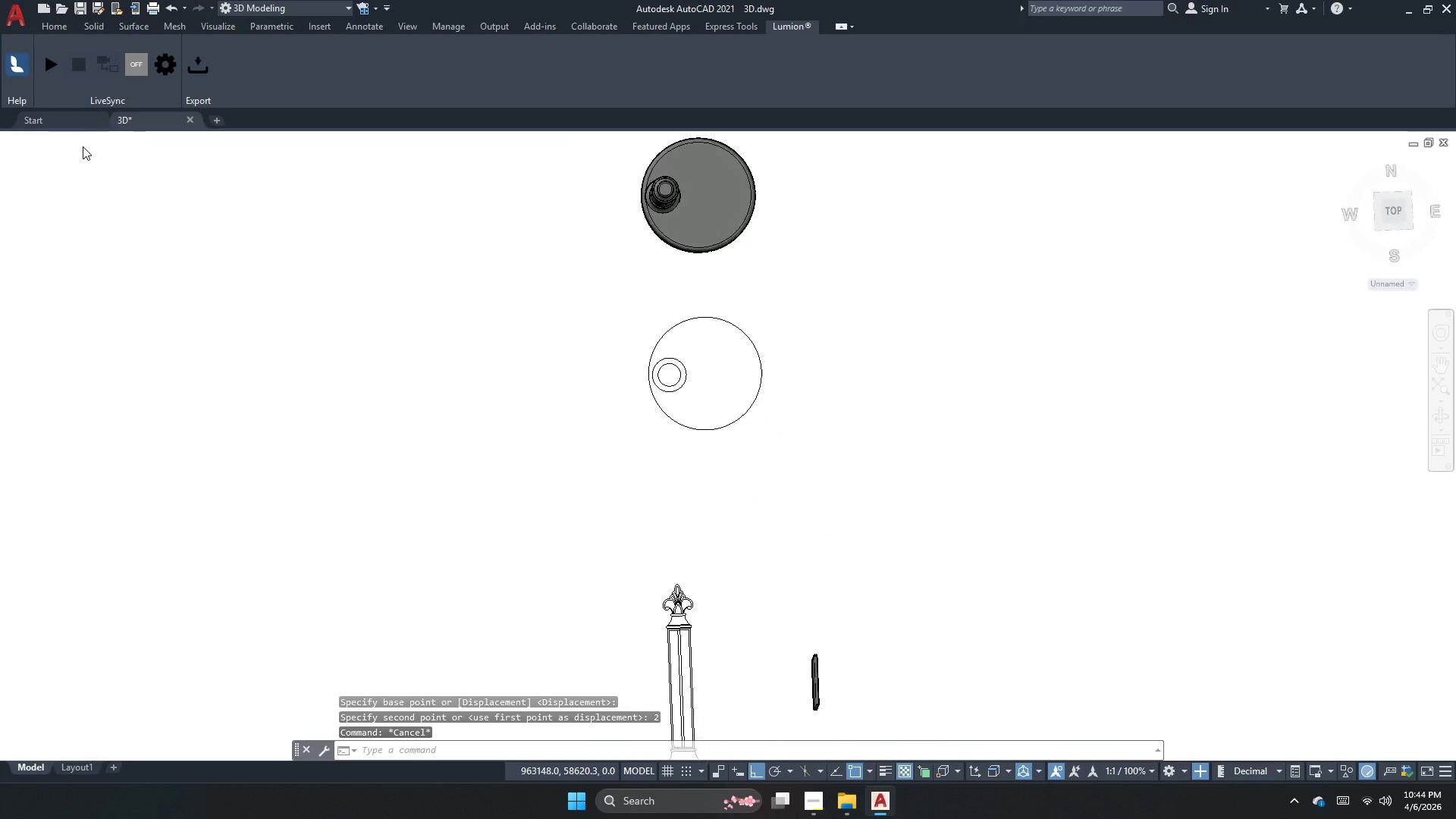 
left_click([83, 146])
 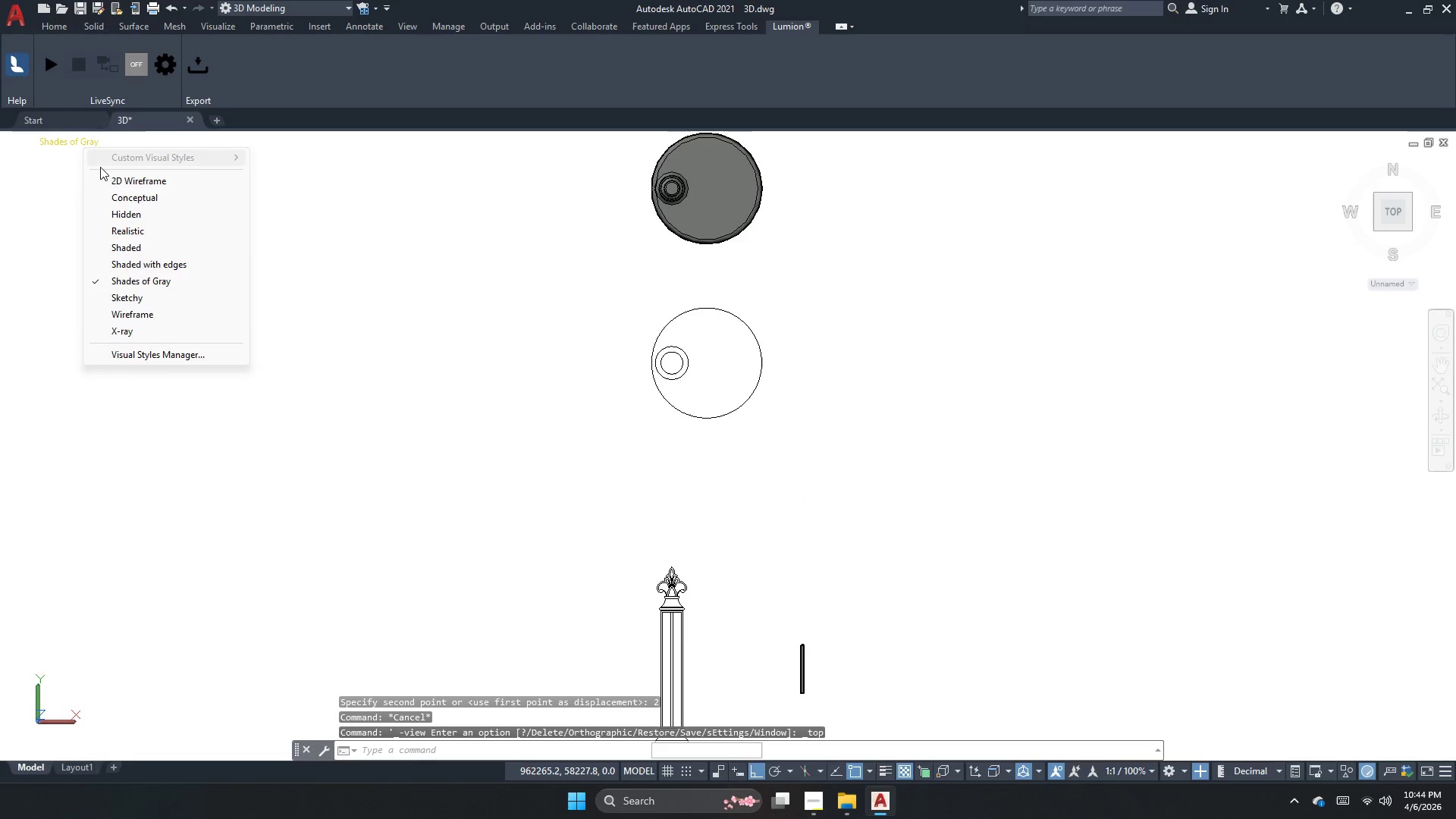 
left_click([102, 177])
 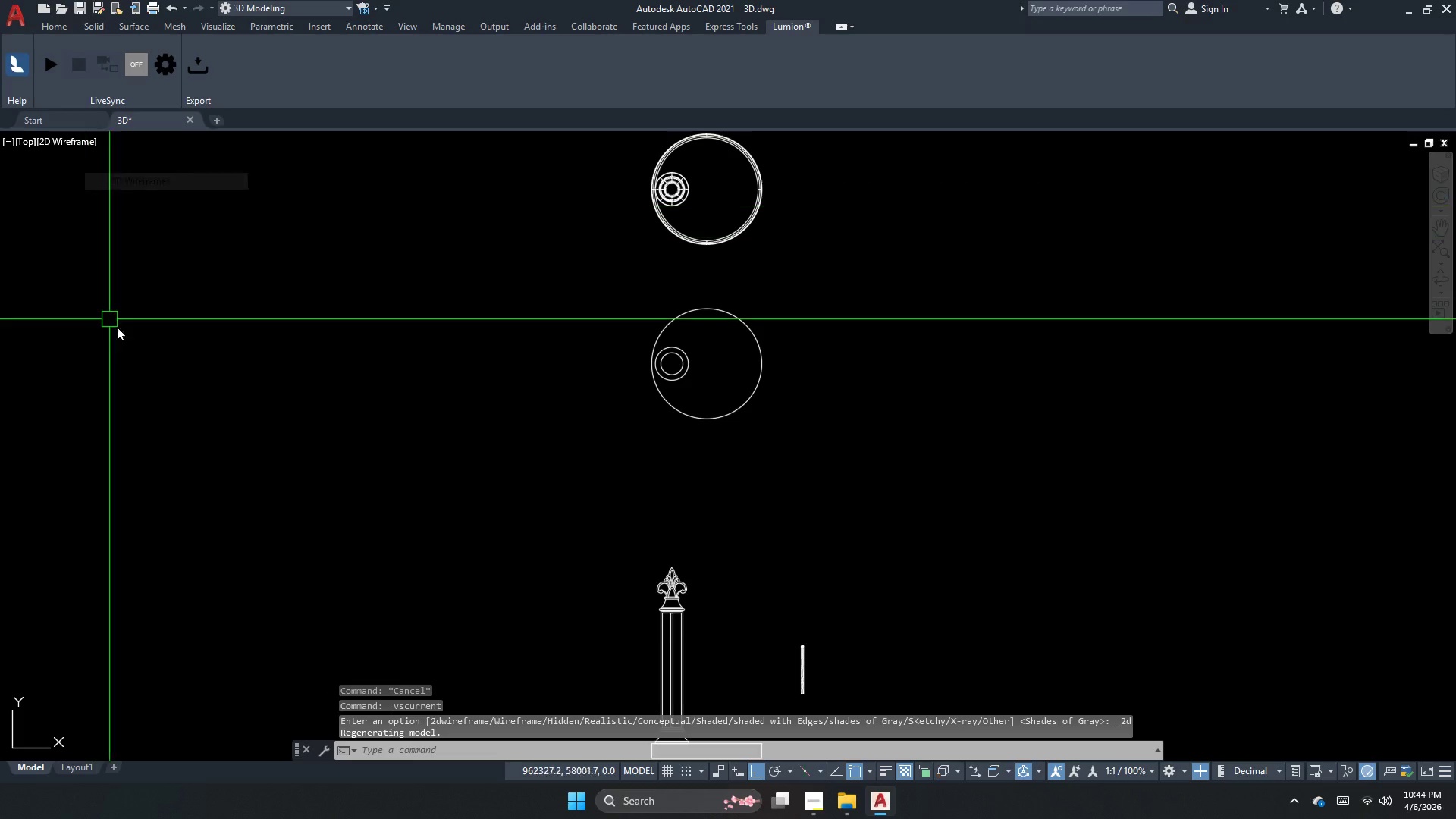 
key(Escape)
 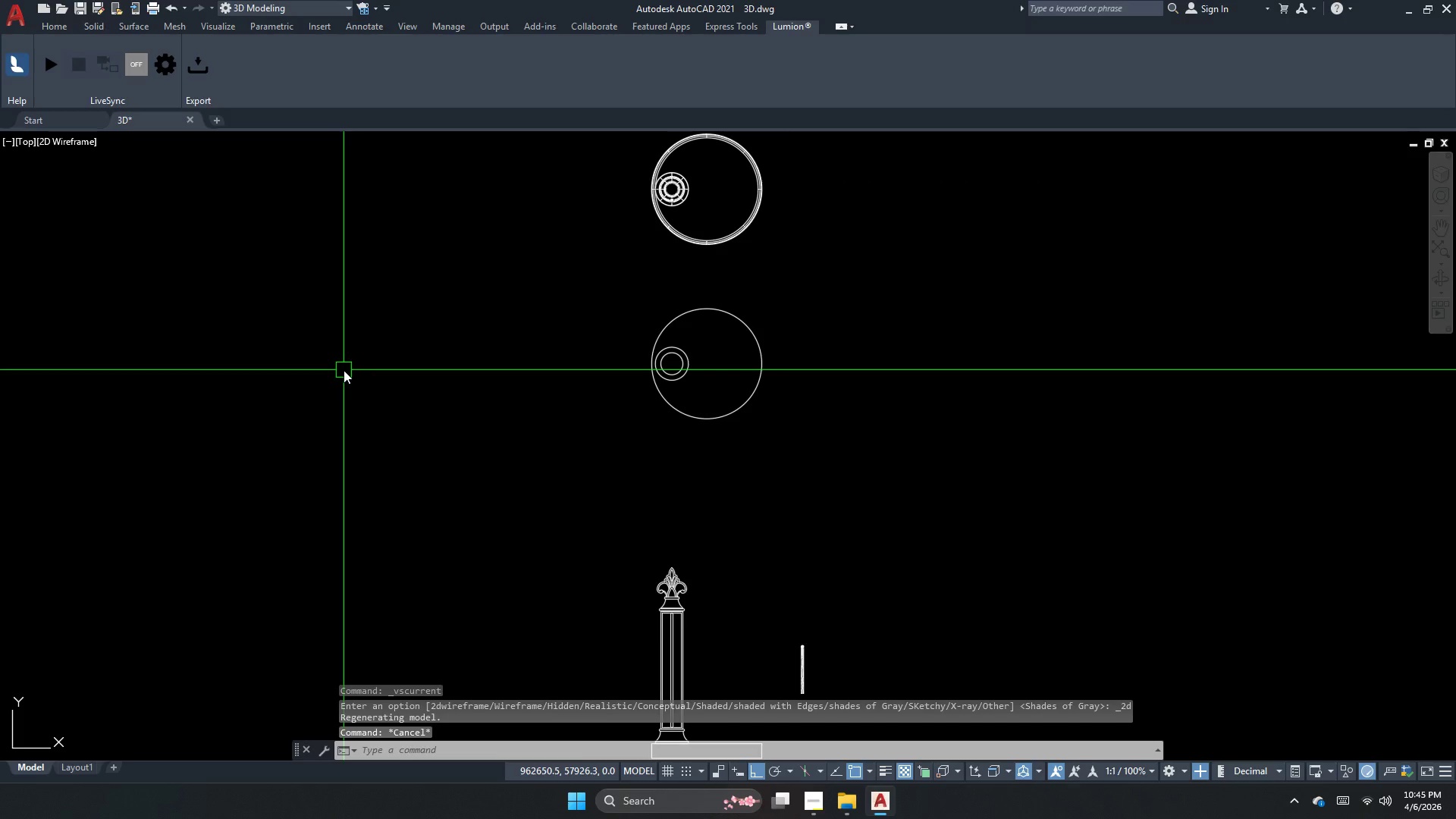 
key(Control+ControlLeft)
 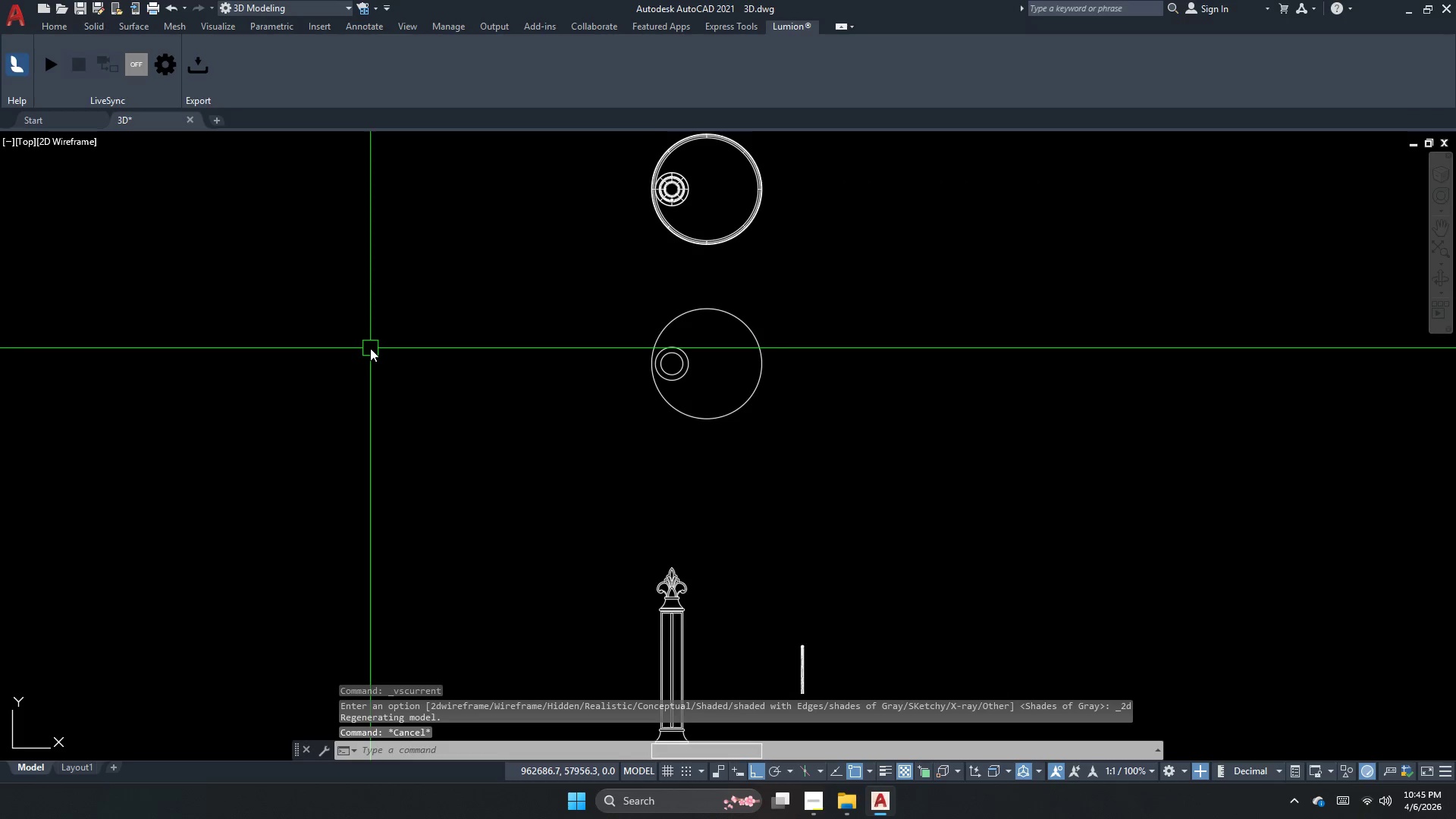 
key(Control+S)
 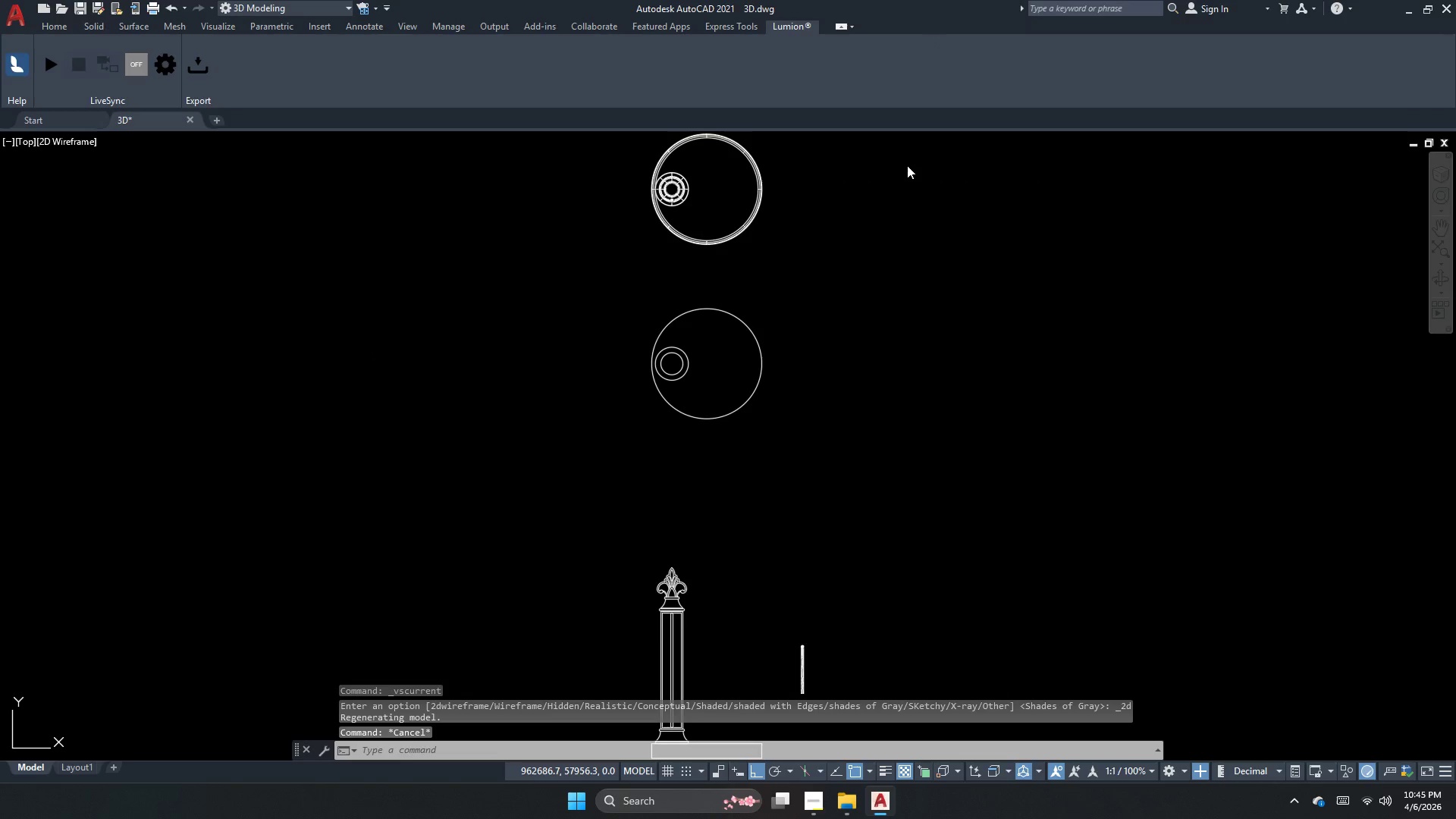 
scroll: coordinate [654, 221], scroll_direction: up, amount: 5.0
 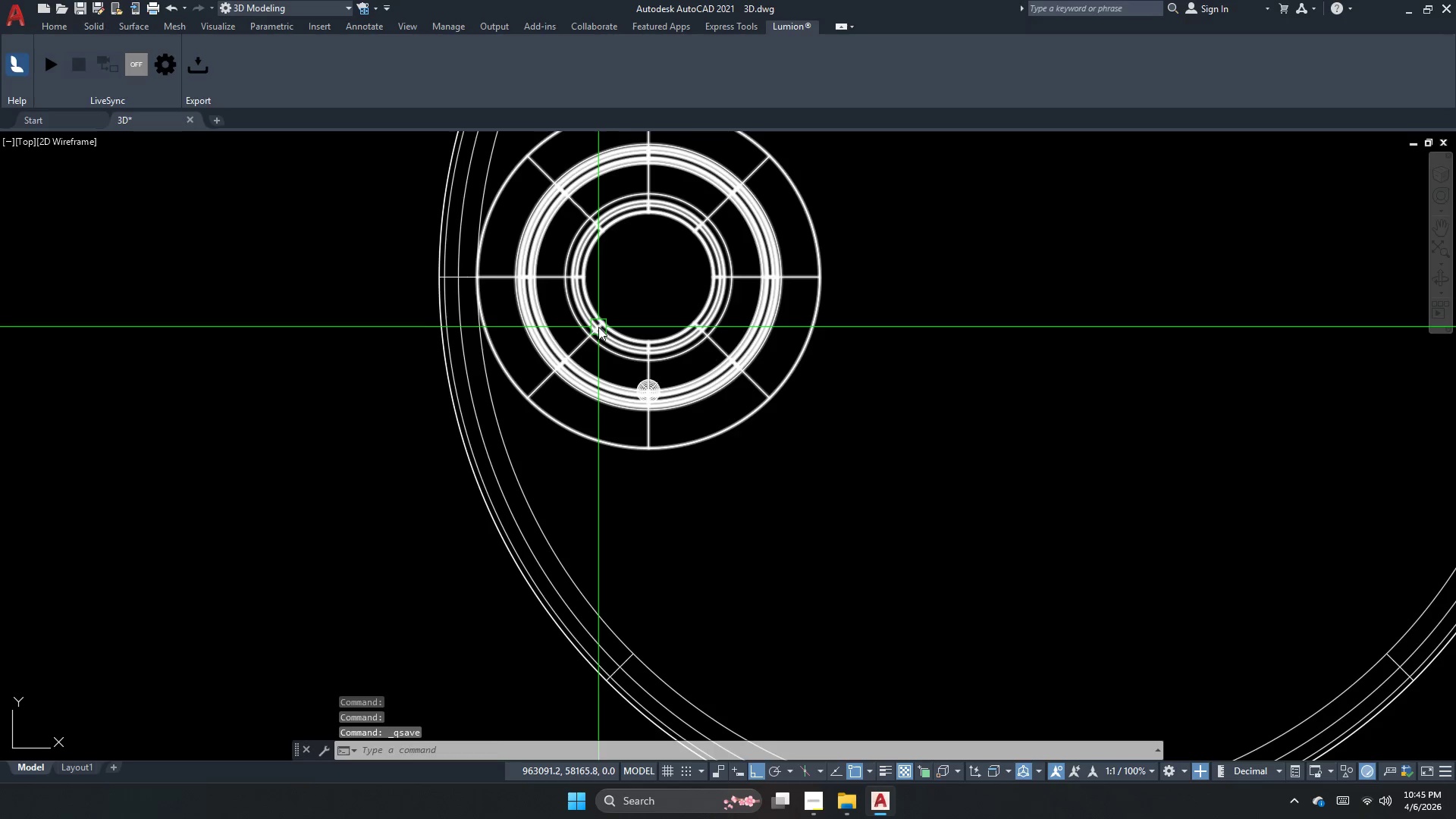 
left_click_drag(start_coordinate=[625, 285], to_coordinate=[626, 343])
 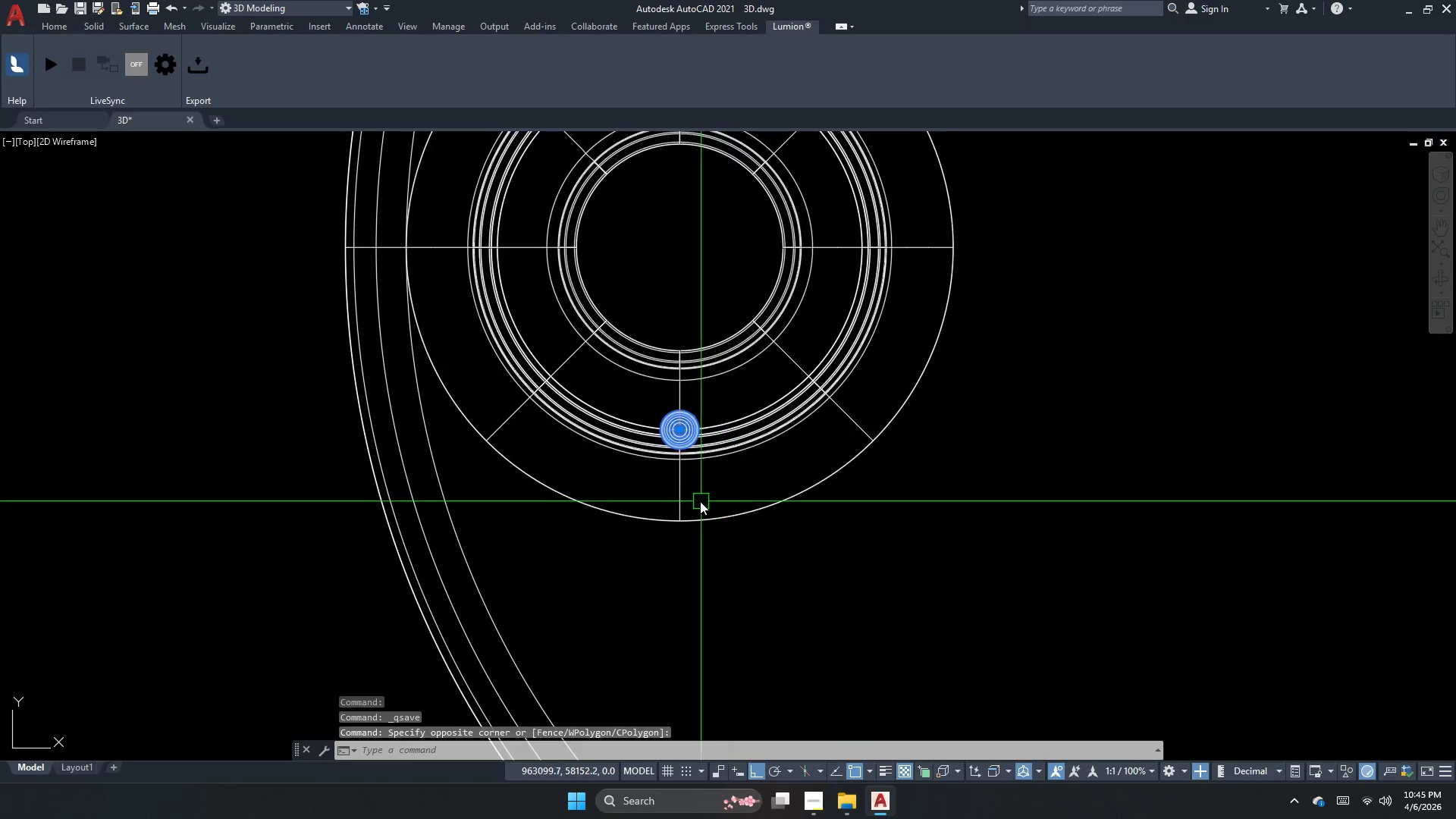 
scroll: coordinate [595, 325], scroll_direction: up, amount: 1.0
 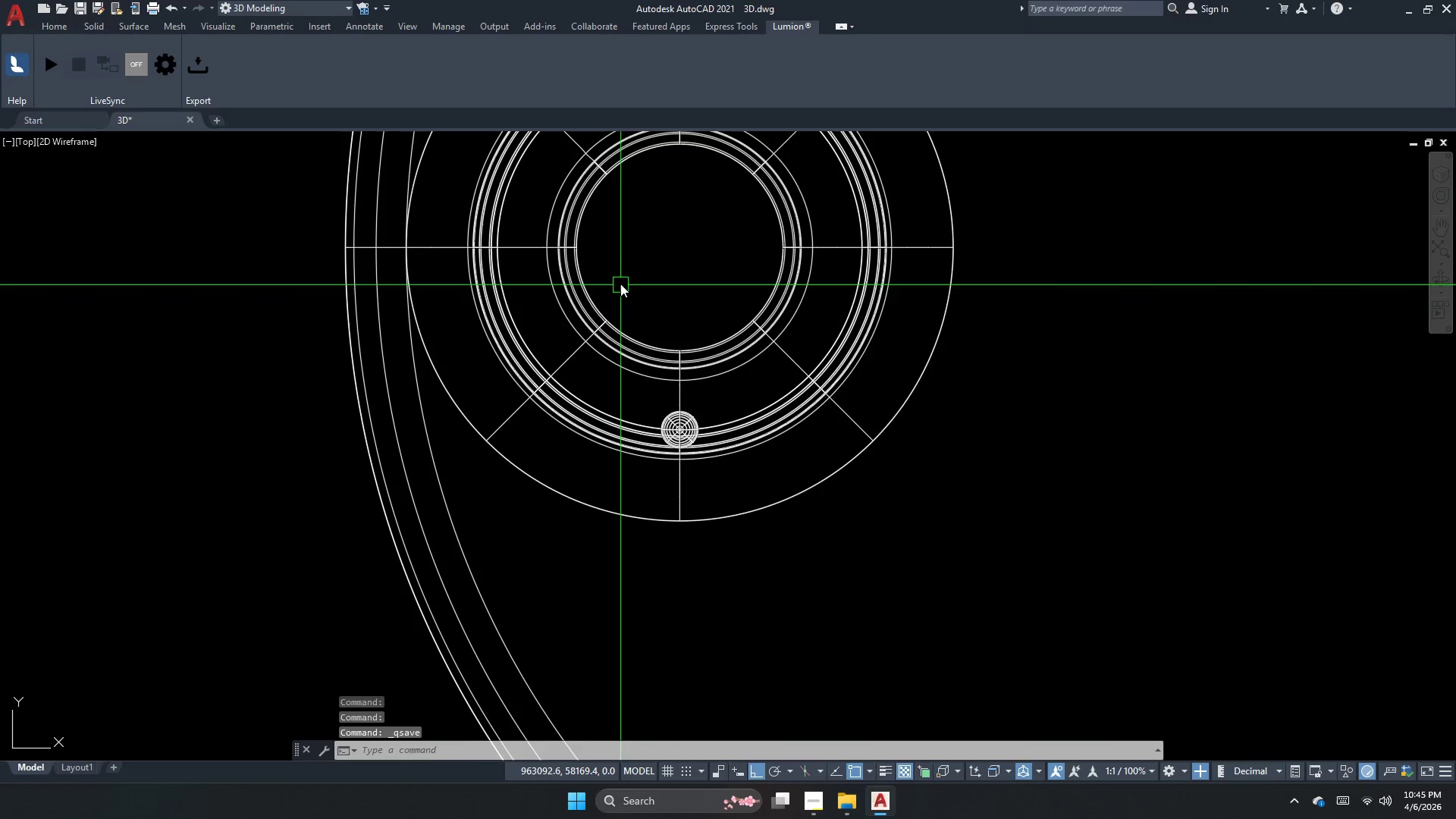 
type(ar po )
 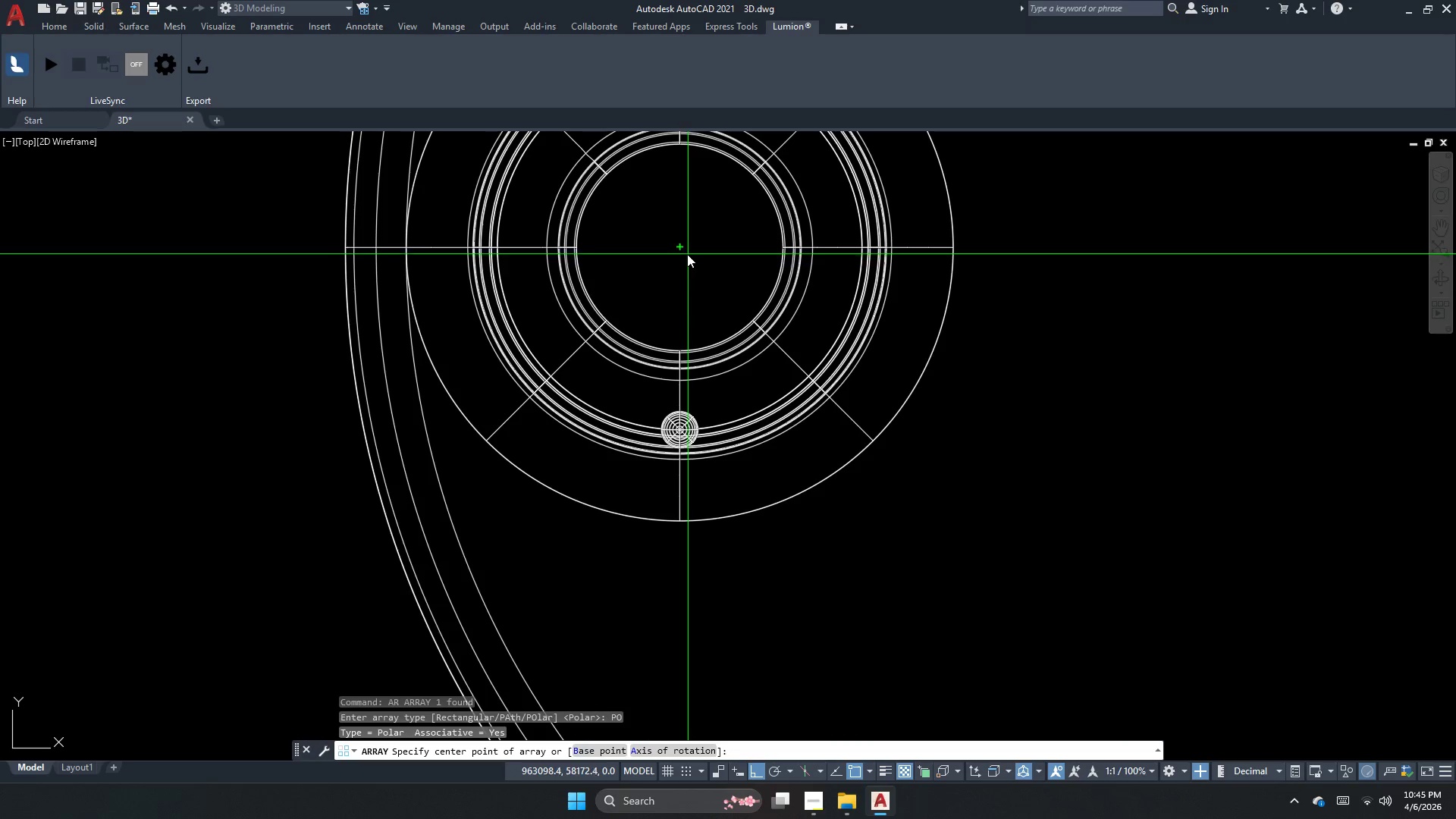 
left_click([679, 249])
 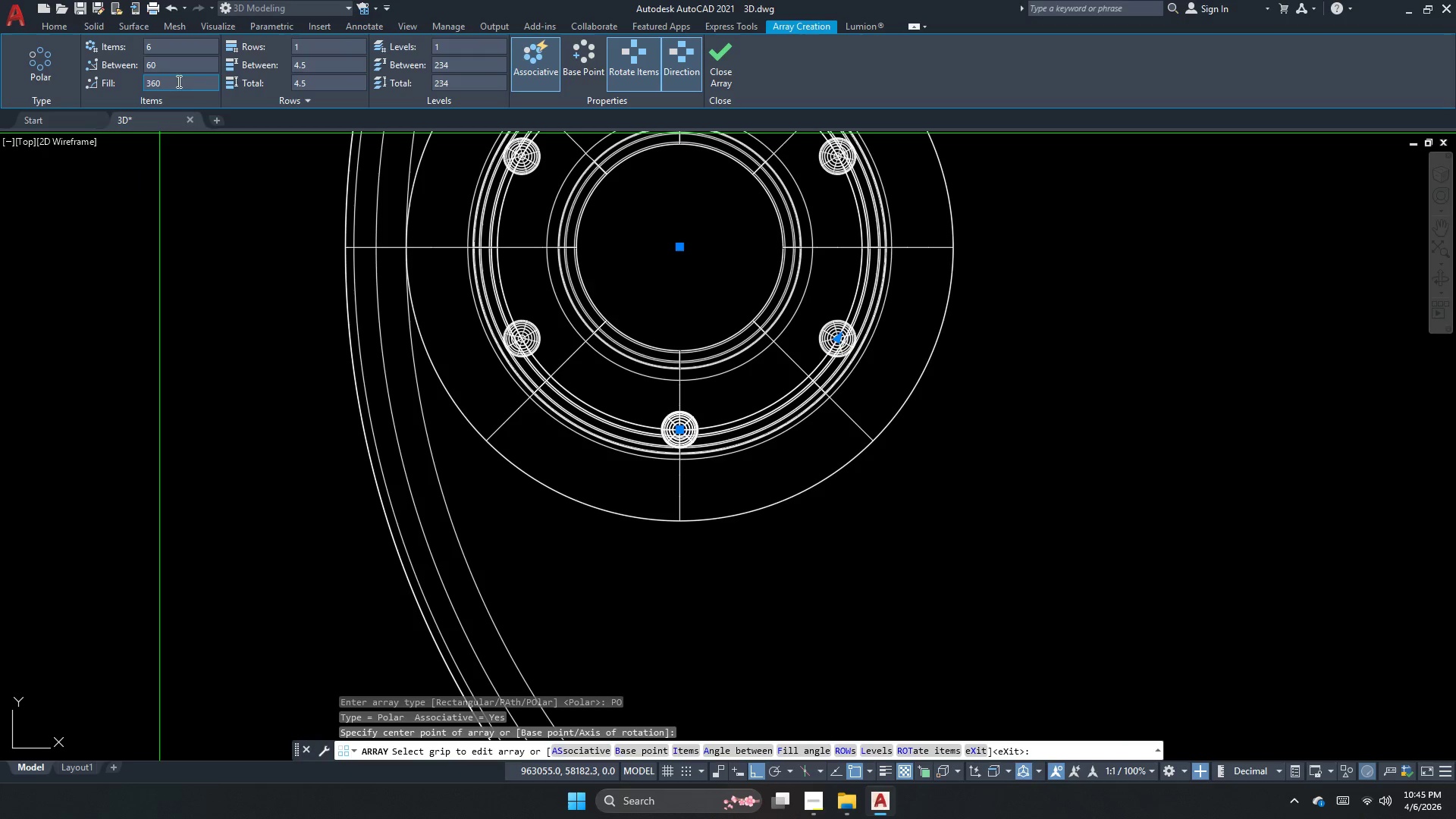 
left_click([185, 46])
 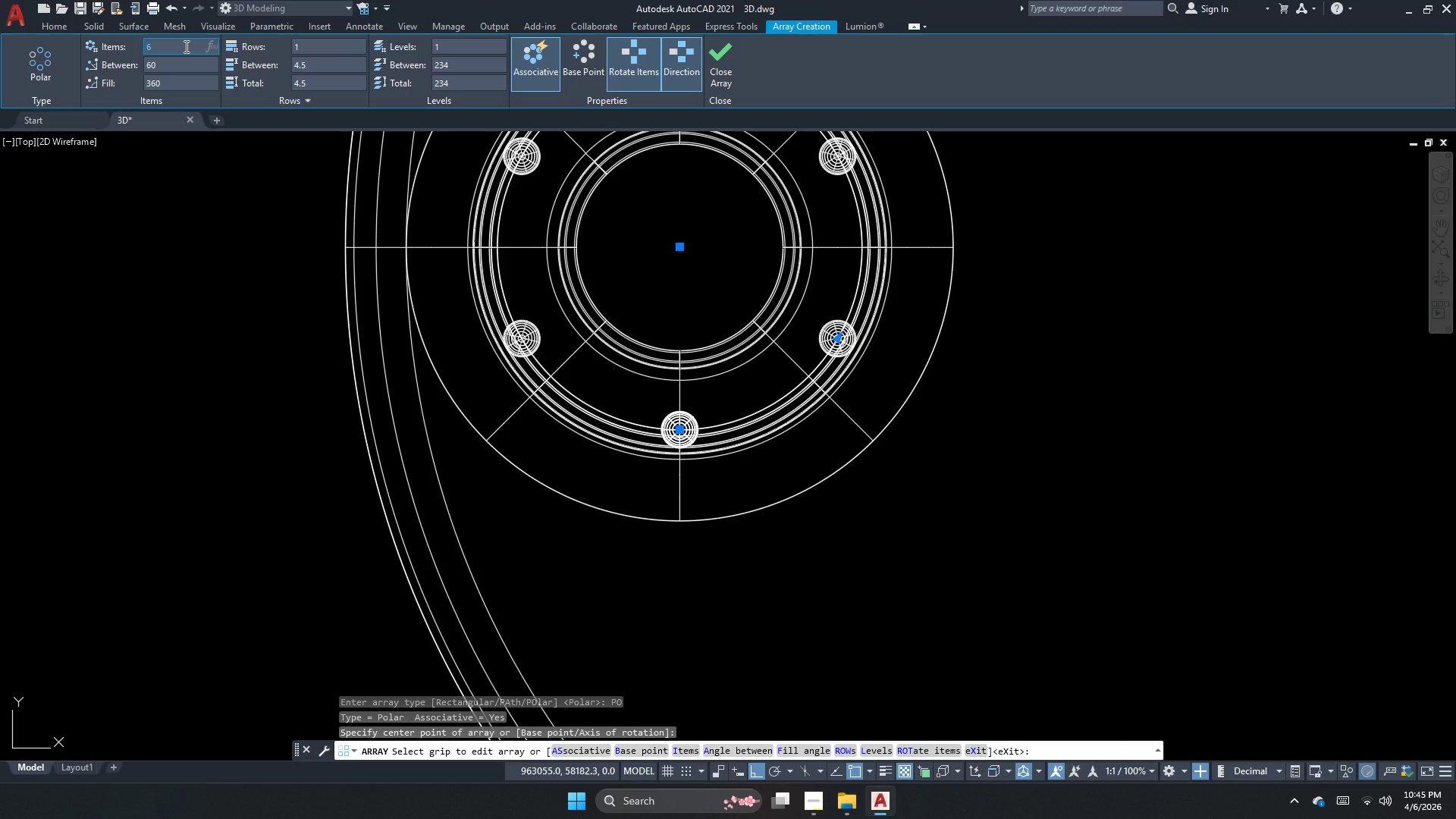 
key(Numpad1)
 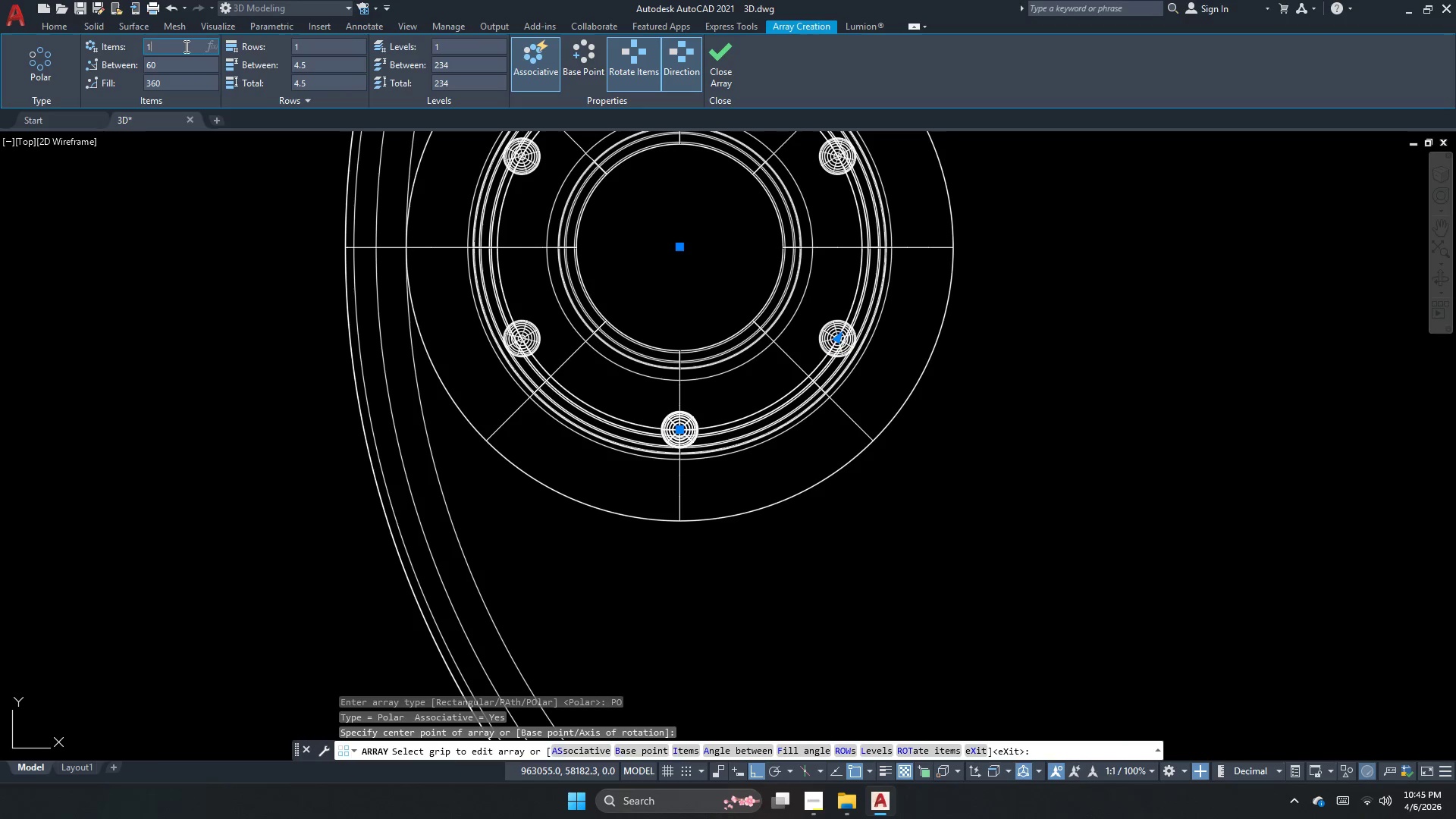 
key(Numpad0)
 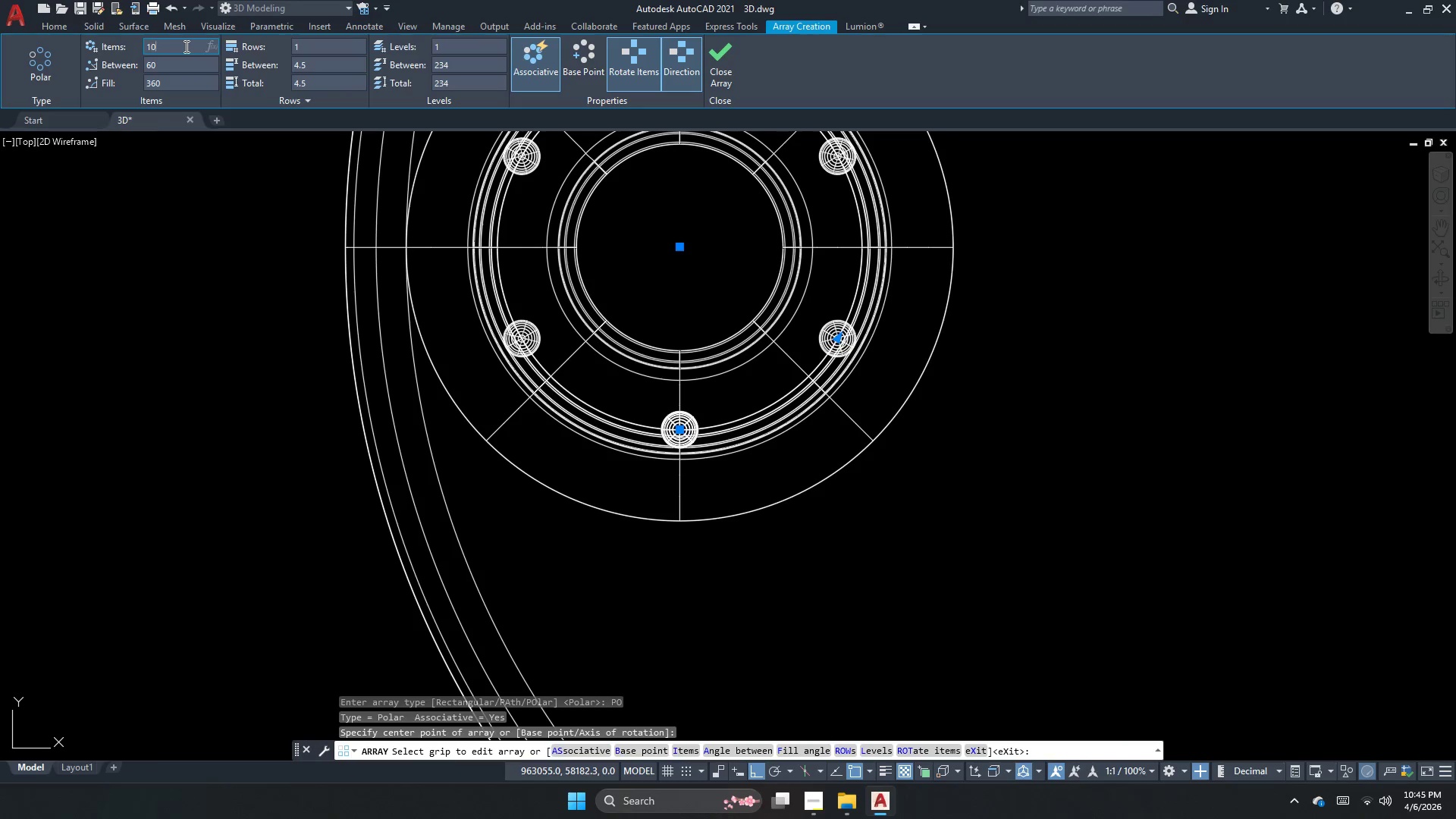 
key(NumpadEnter)
 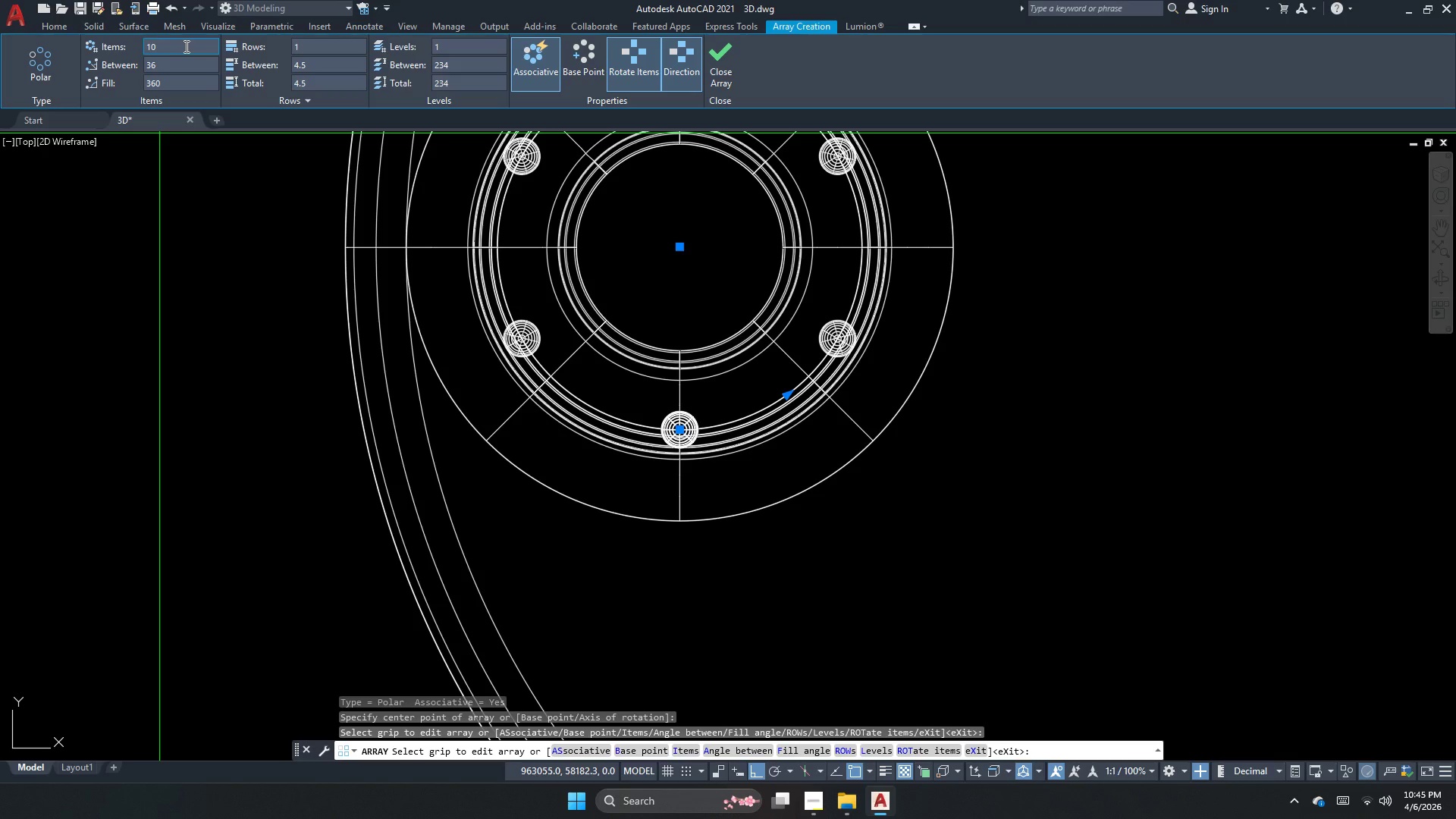 
scroll: coordinate [909, 268], scroll_direction: down, amount: 1.0
 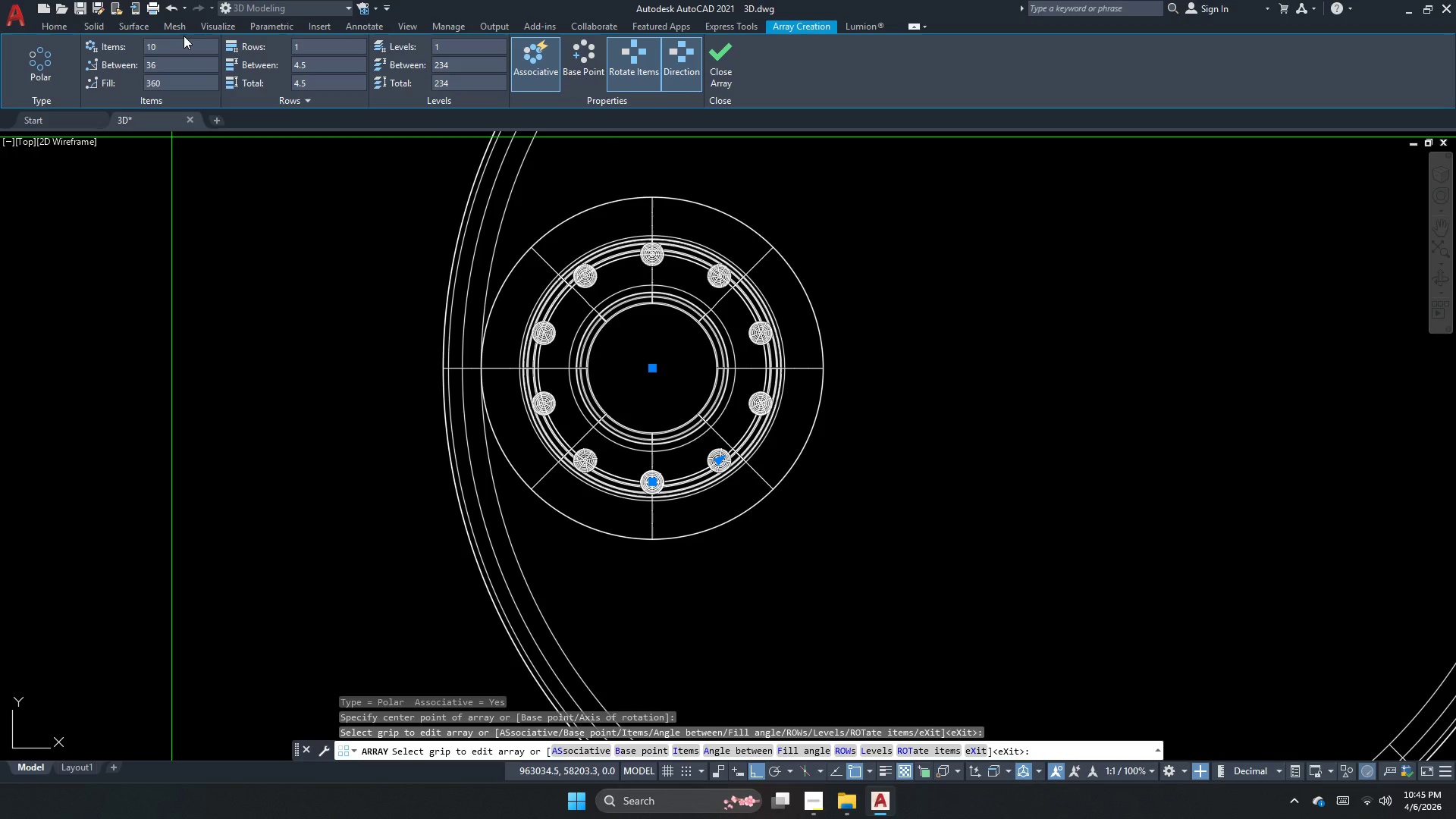 
left_click([182, 42])
 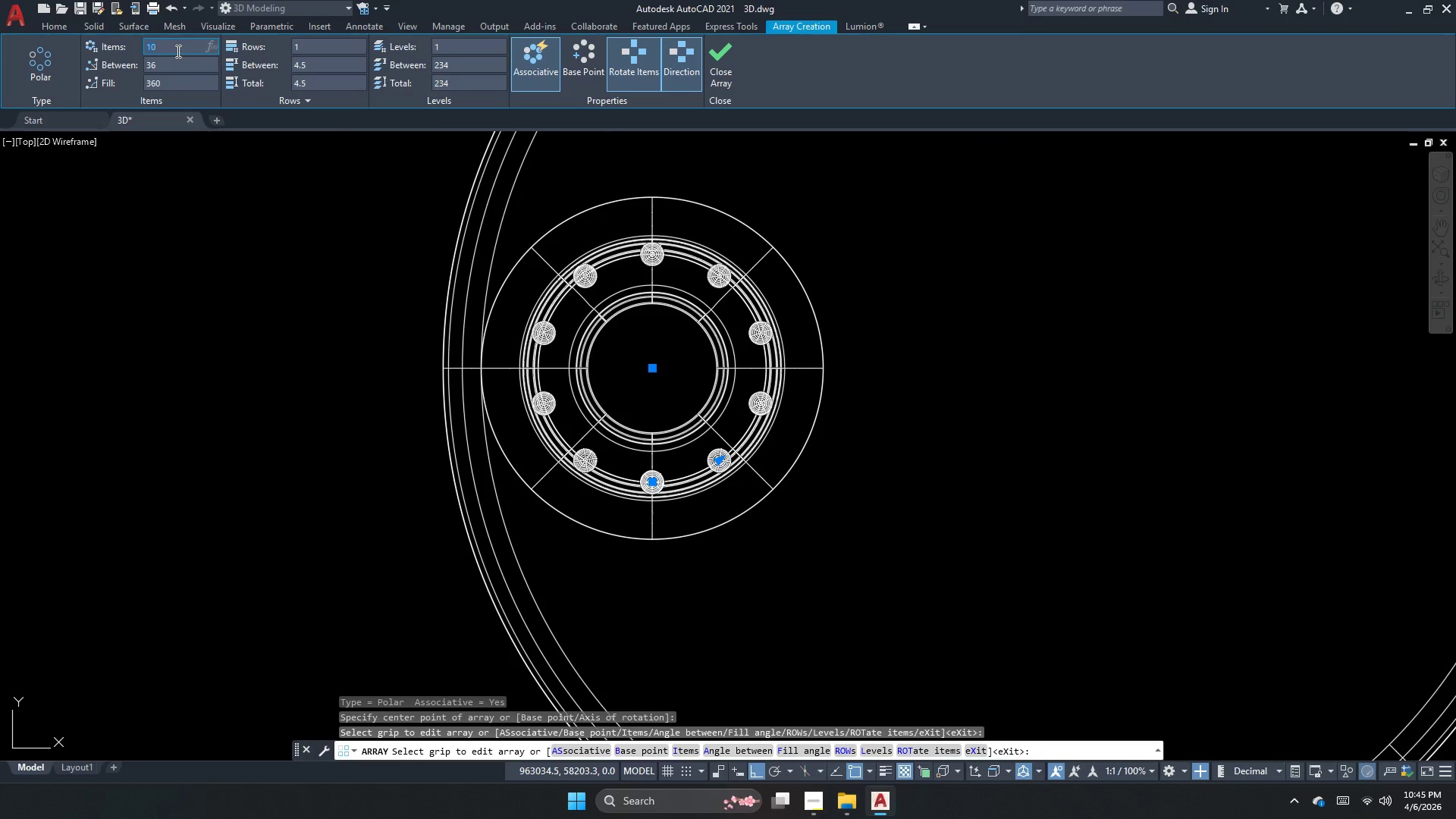 
key(Numpad1)
 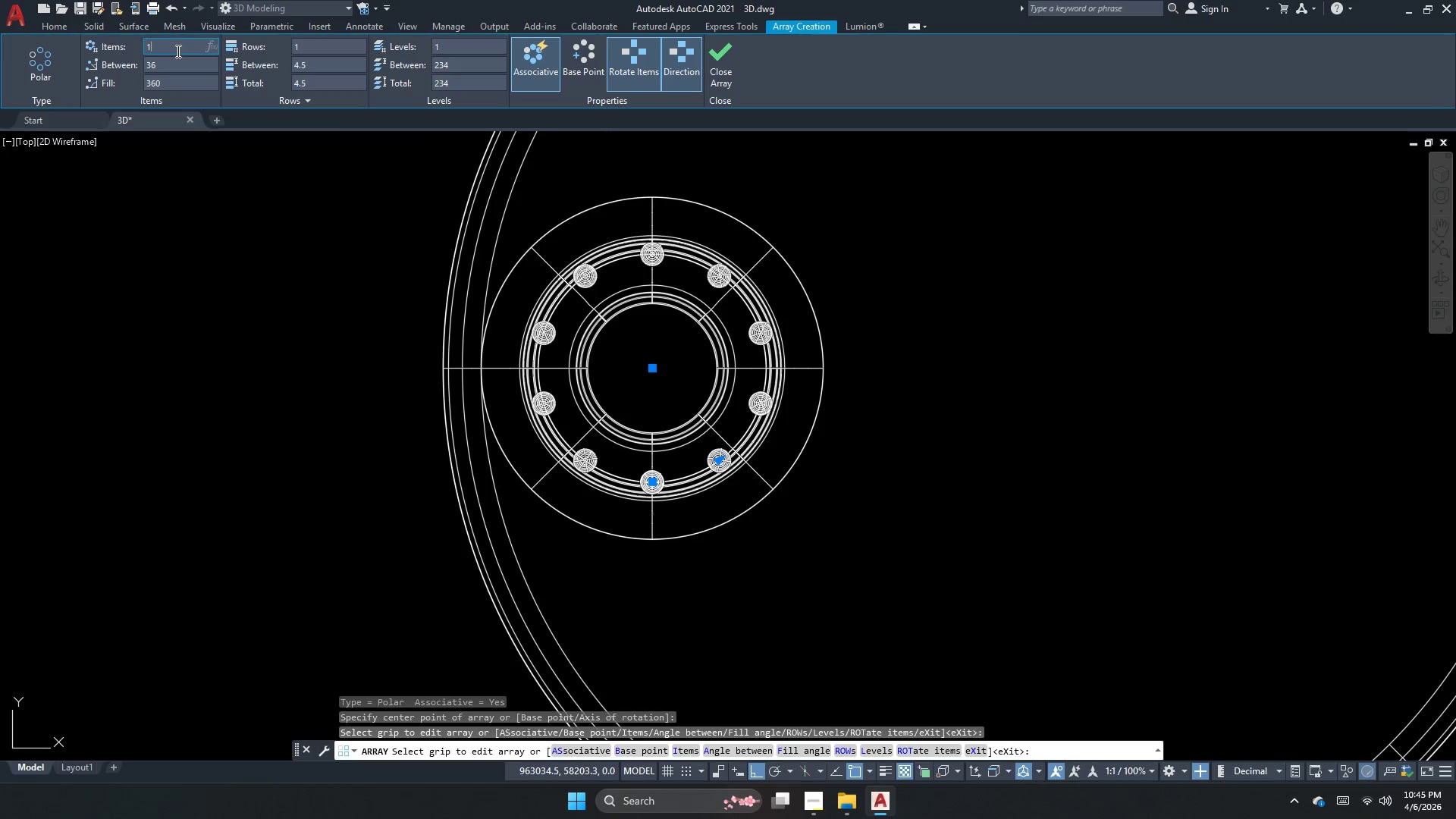 
key(Numpad5)
 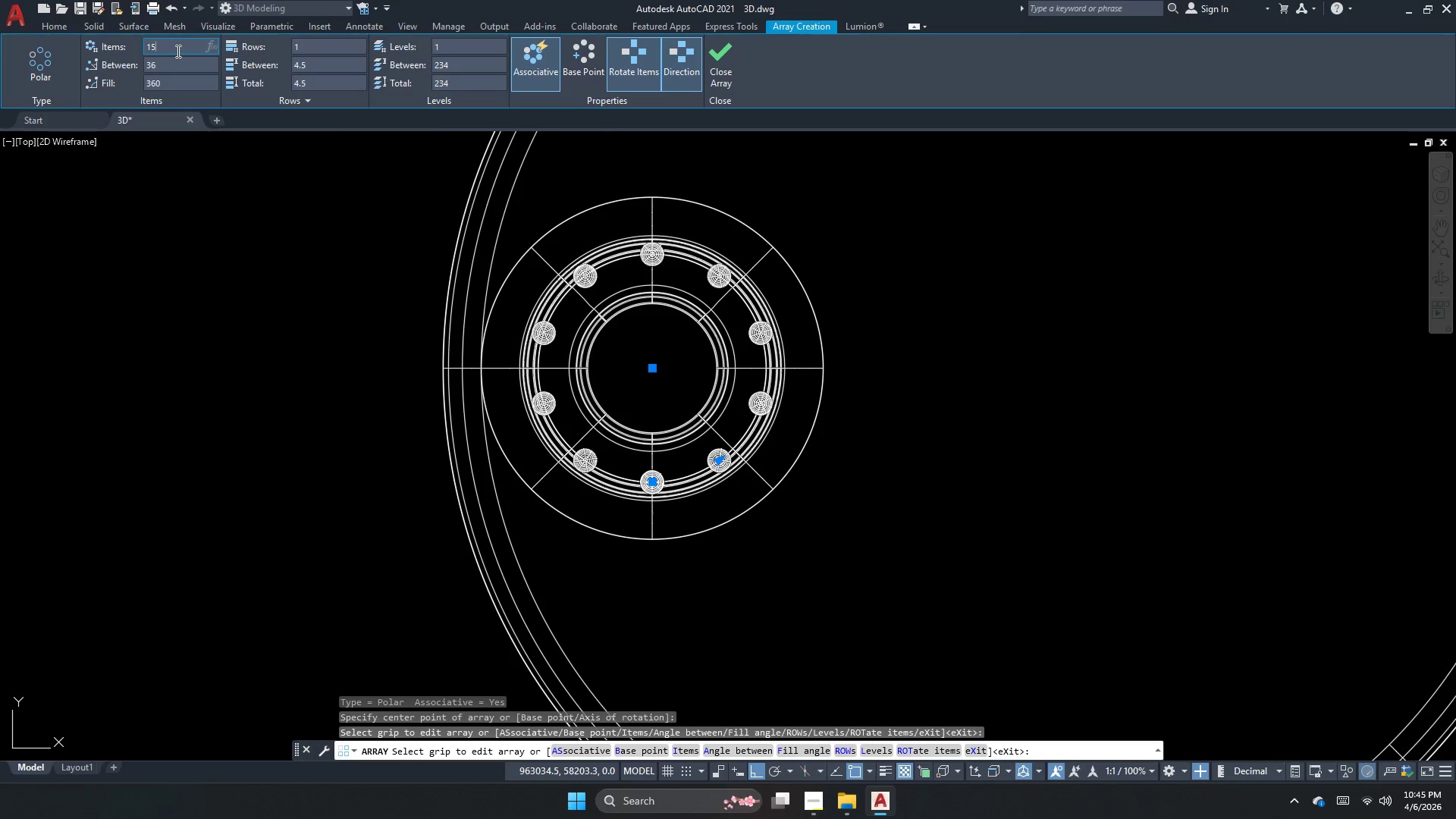 
key(NumpadEnter)
 